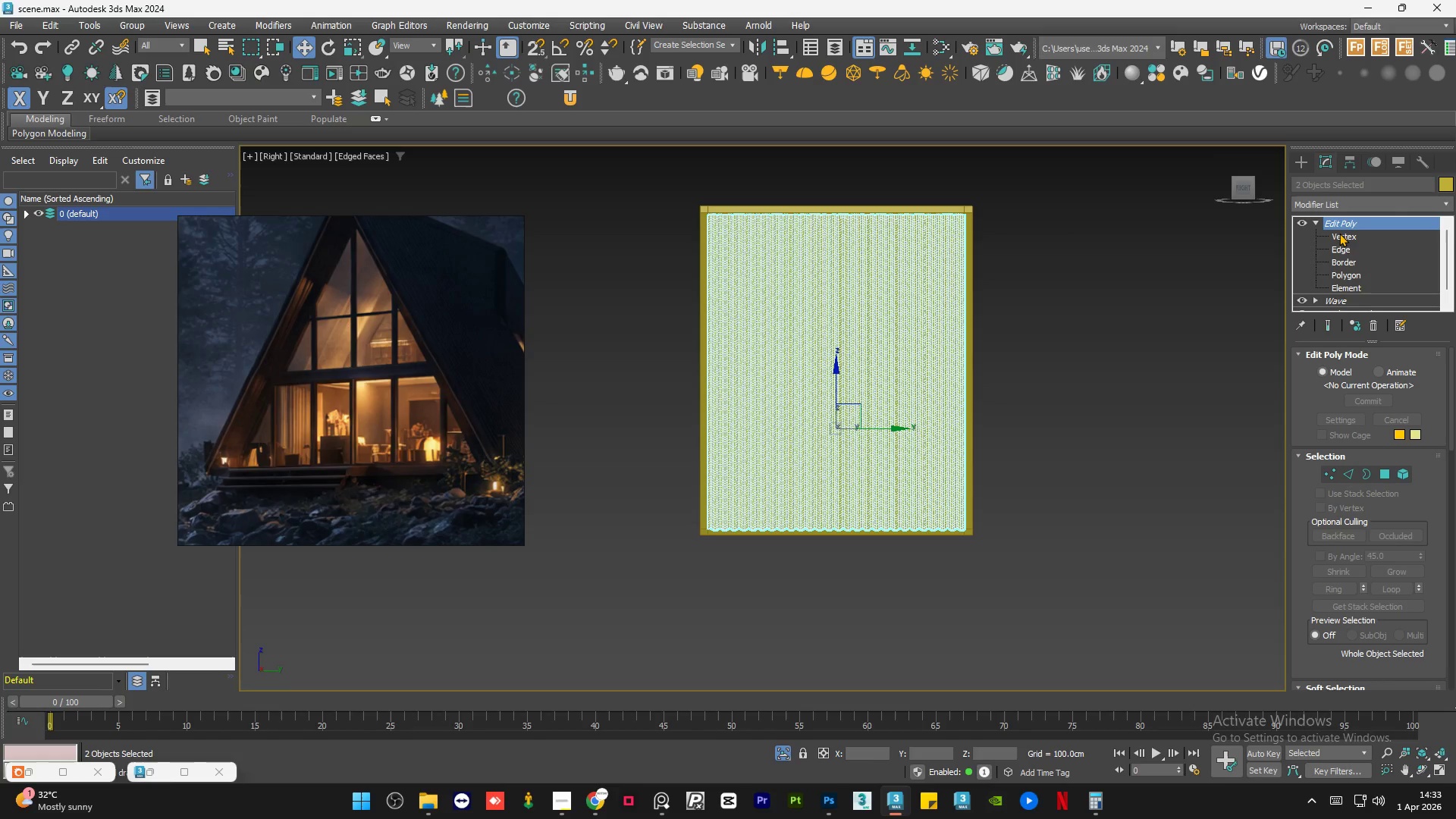 
left_click([1343, 238])
 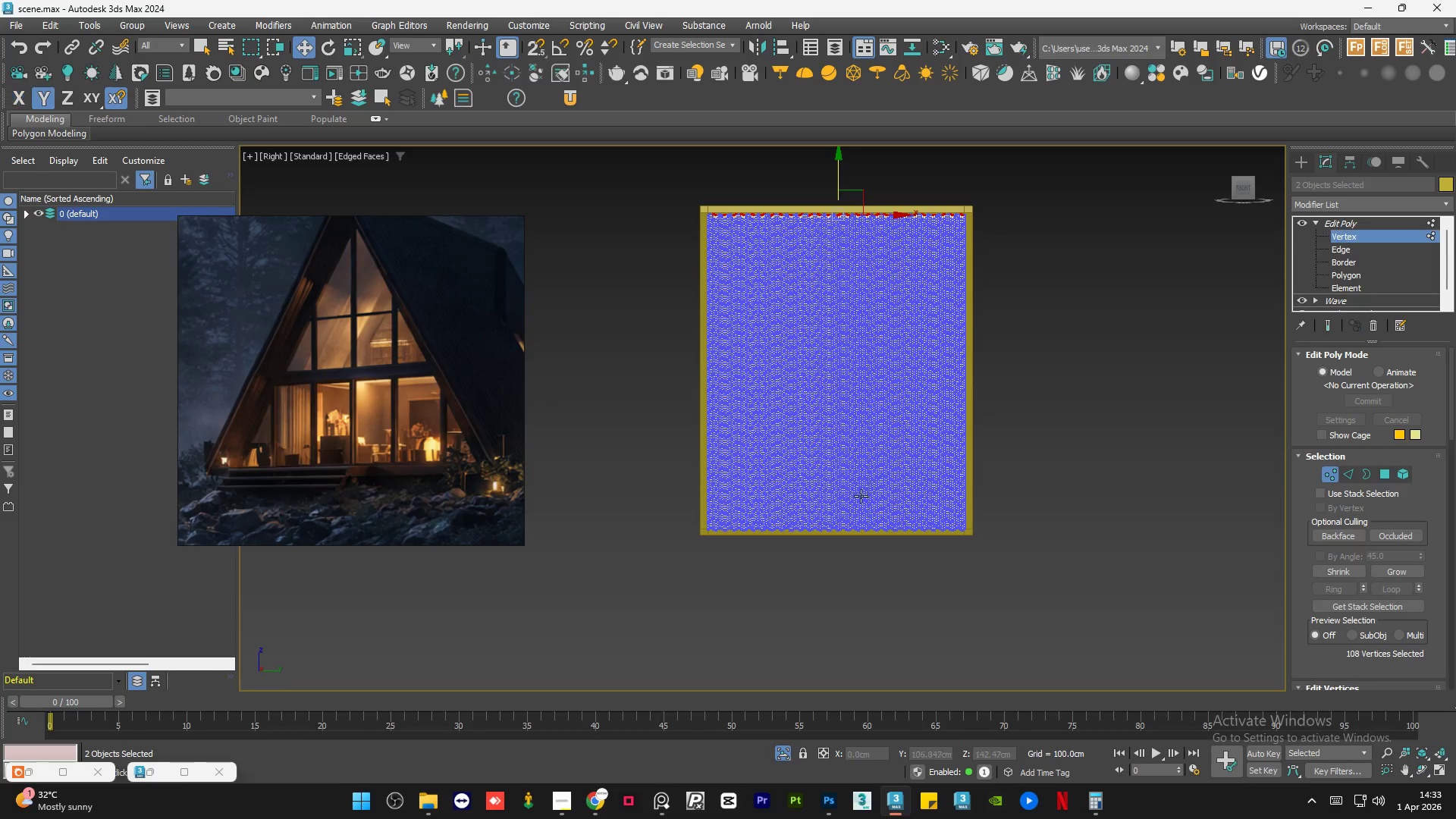 
scroll: coordinate [833, 513], scroll_direction: up, amount: 2.0
 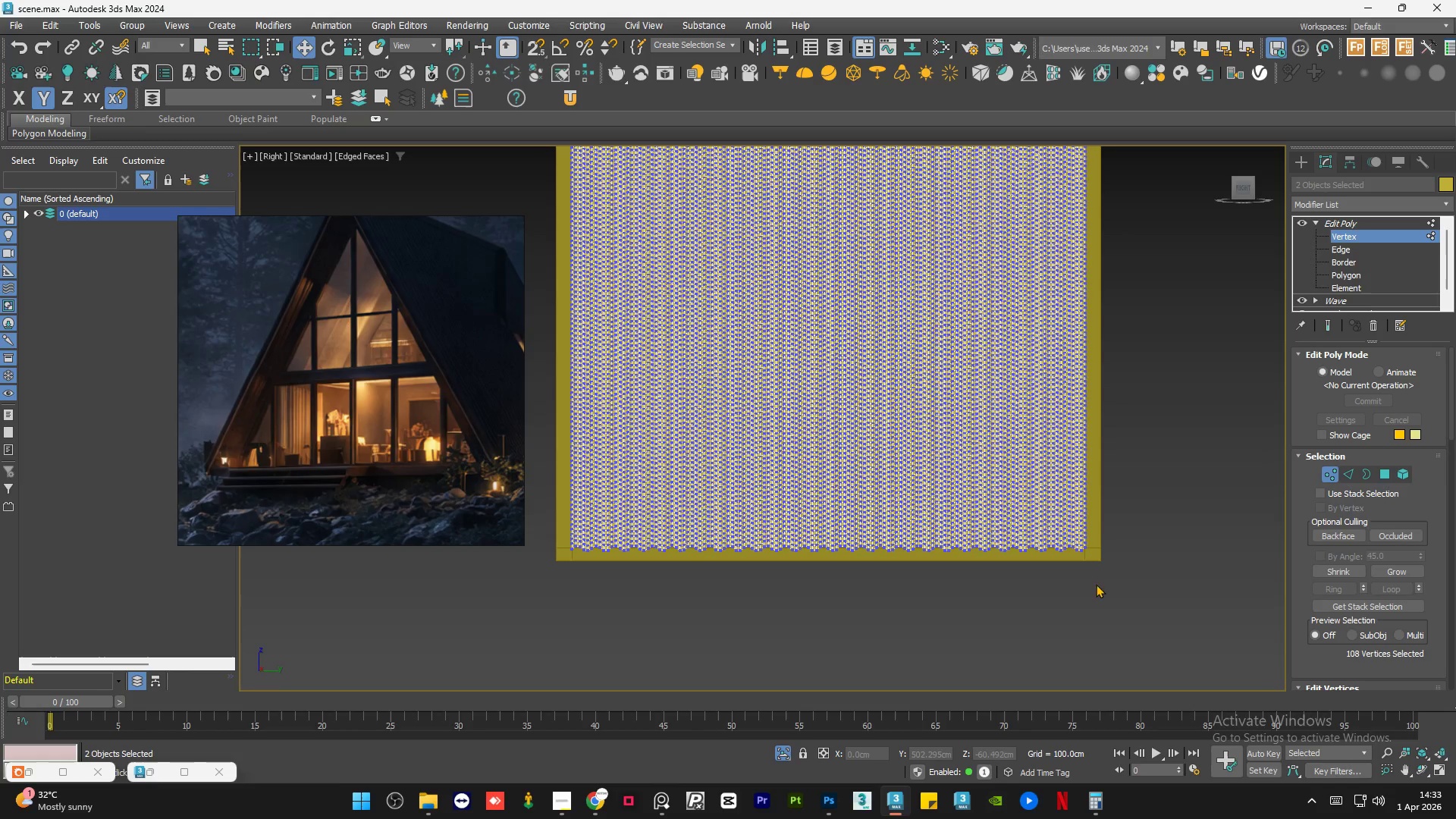 
left_click_drag(start_coordinate=[1107, 583], to_coordinate=[535, 548])
 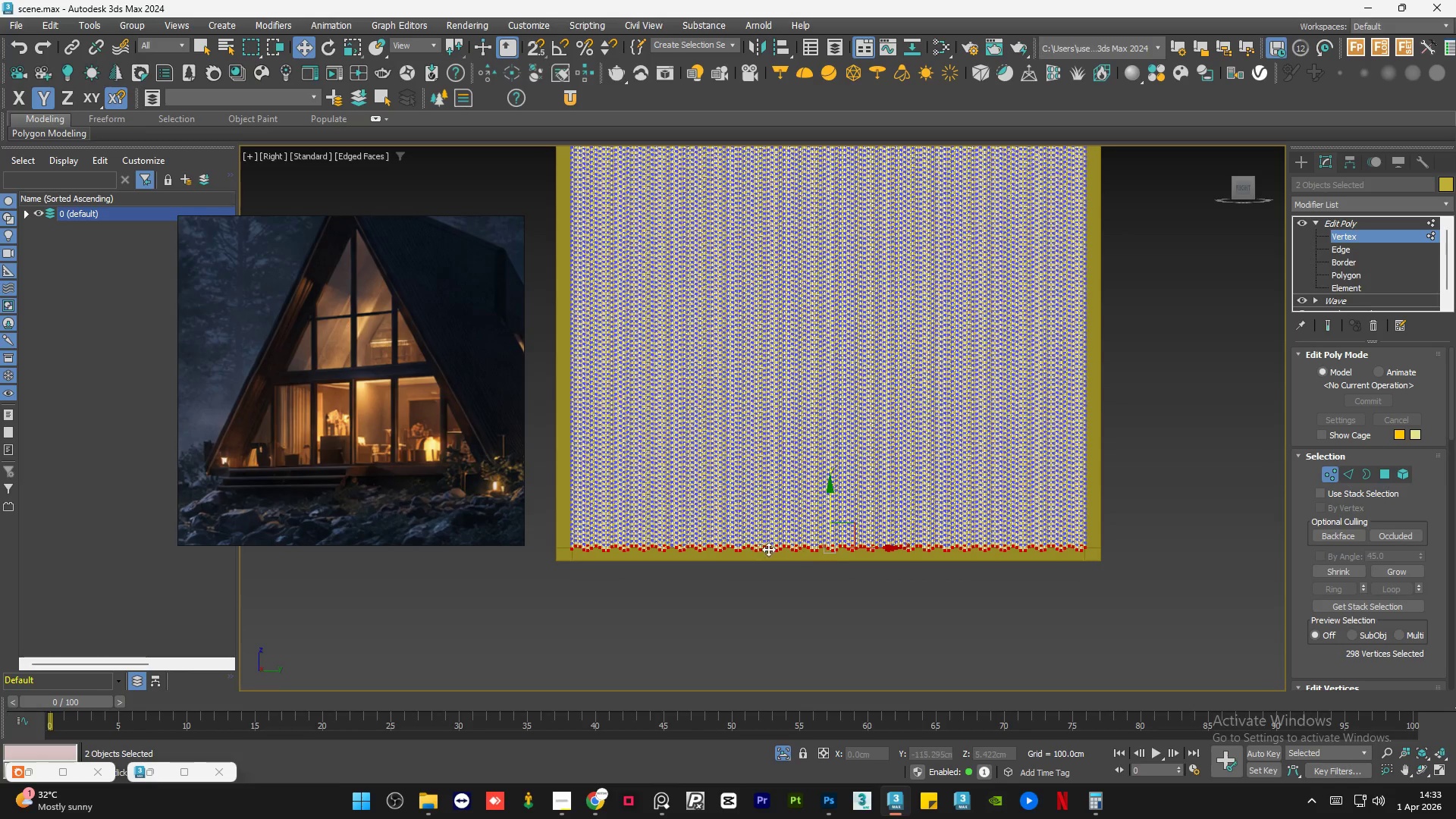 
scroll: coordinate [825, 542], scroll_direction: up, amount: 6.0
 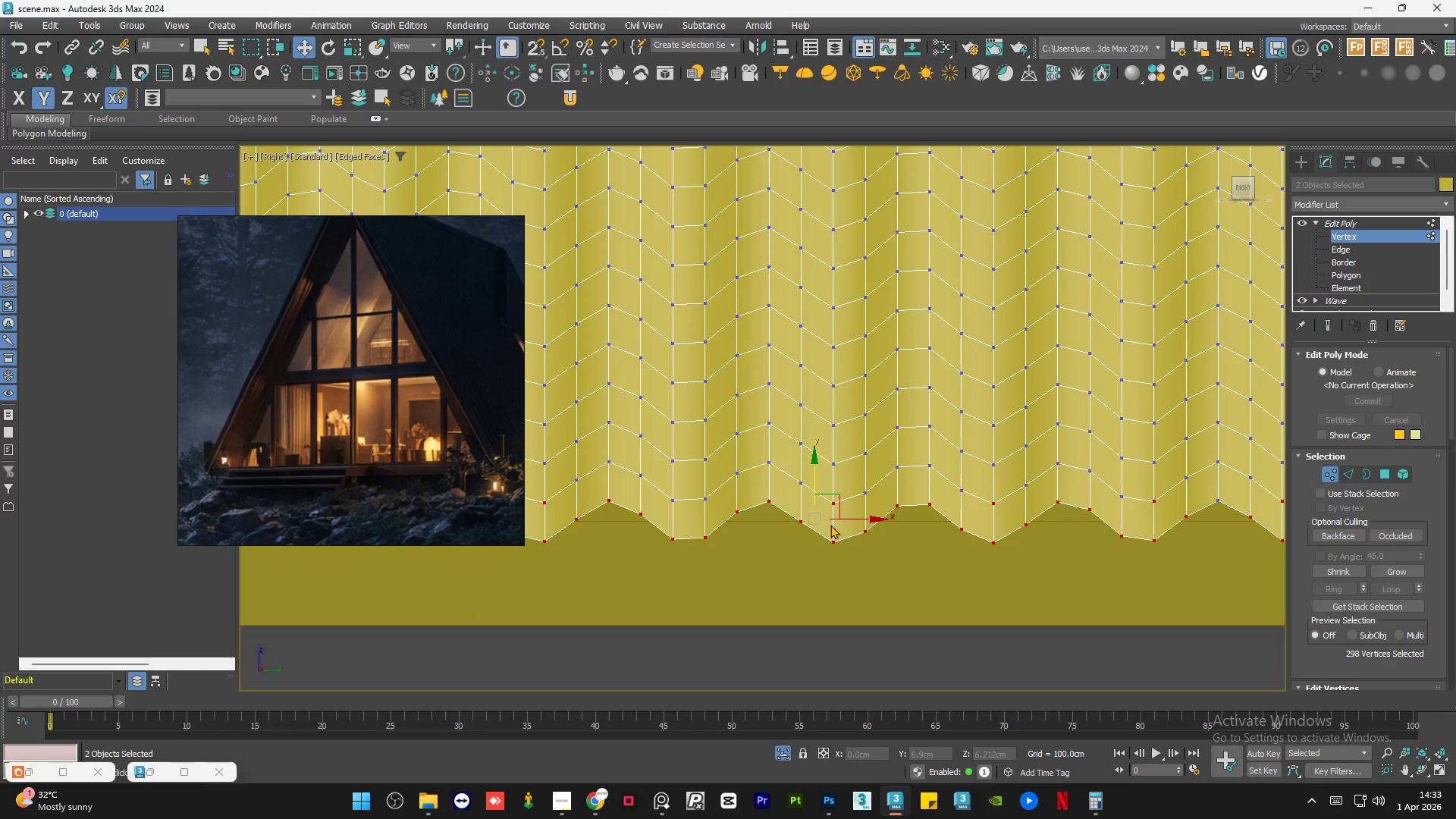 
key(R)
 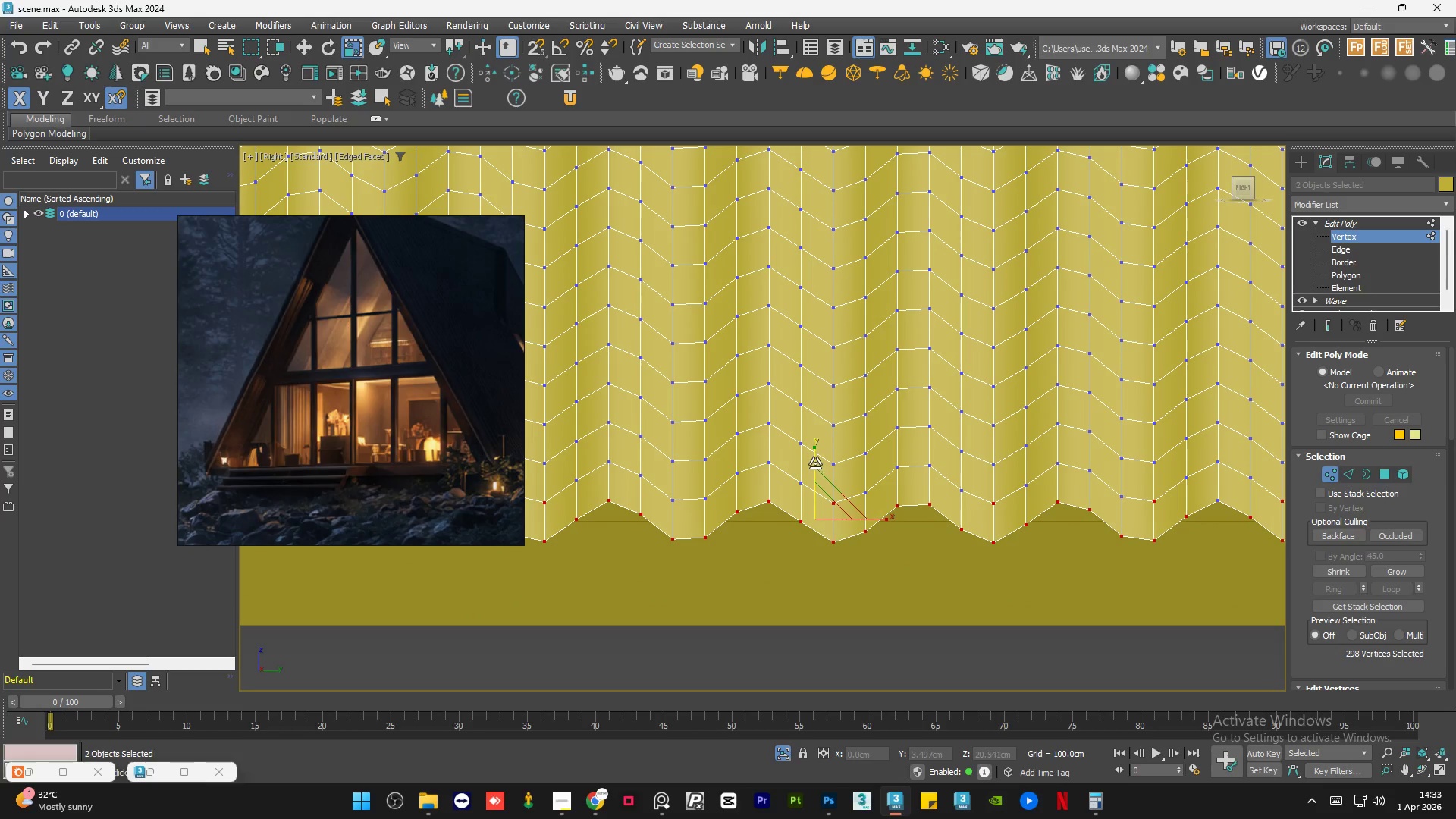 
left_click_drag(start_coordinate=[815, 459], to_coordinate=[813, 676])
 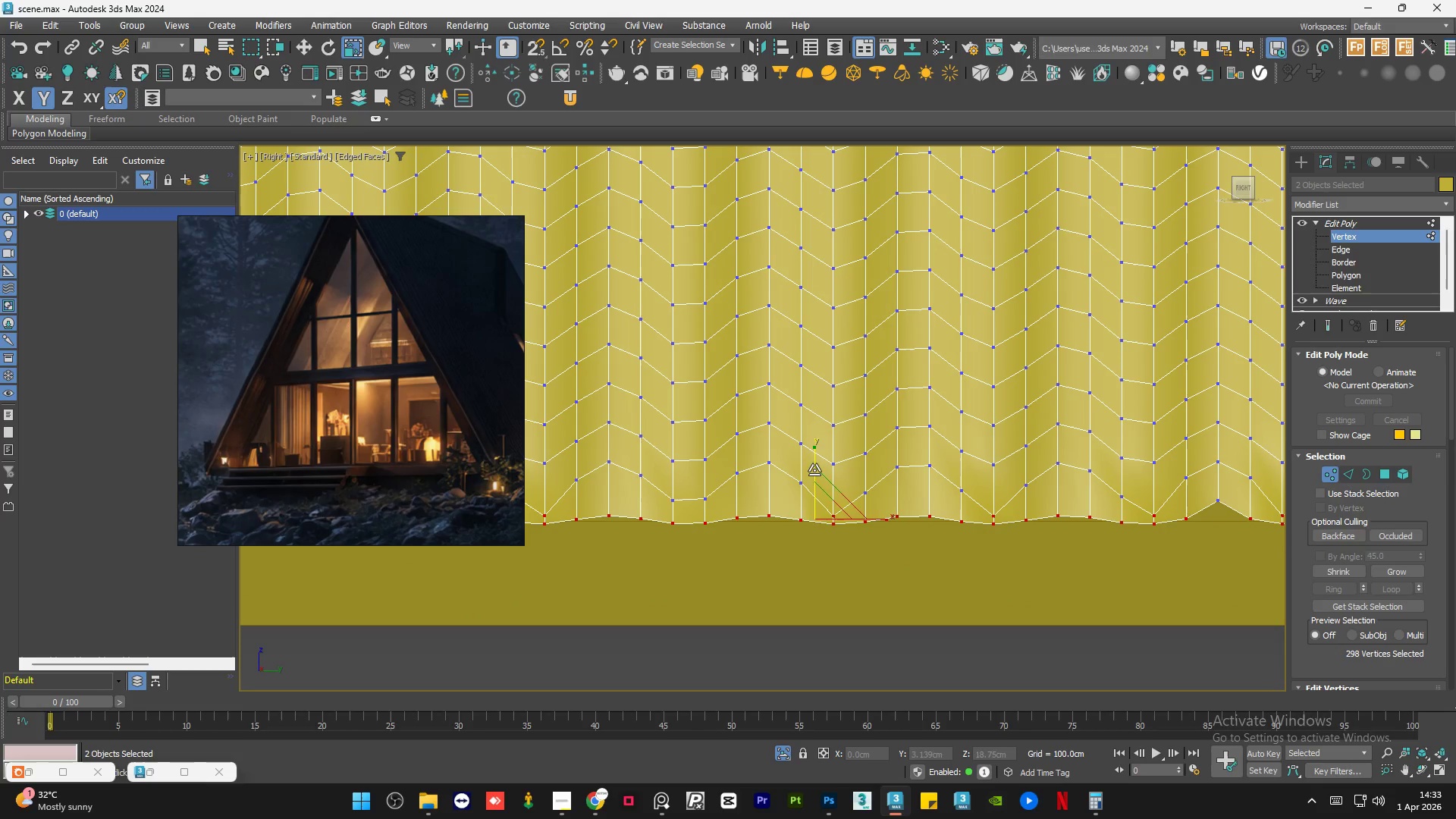 
left_click_drag(start_coordinate=[814, 463], to_coordinate=[818, 548])
 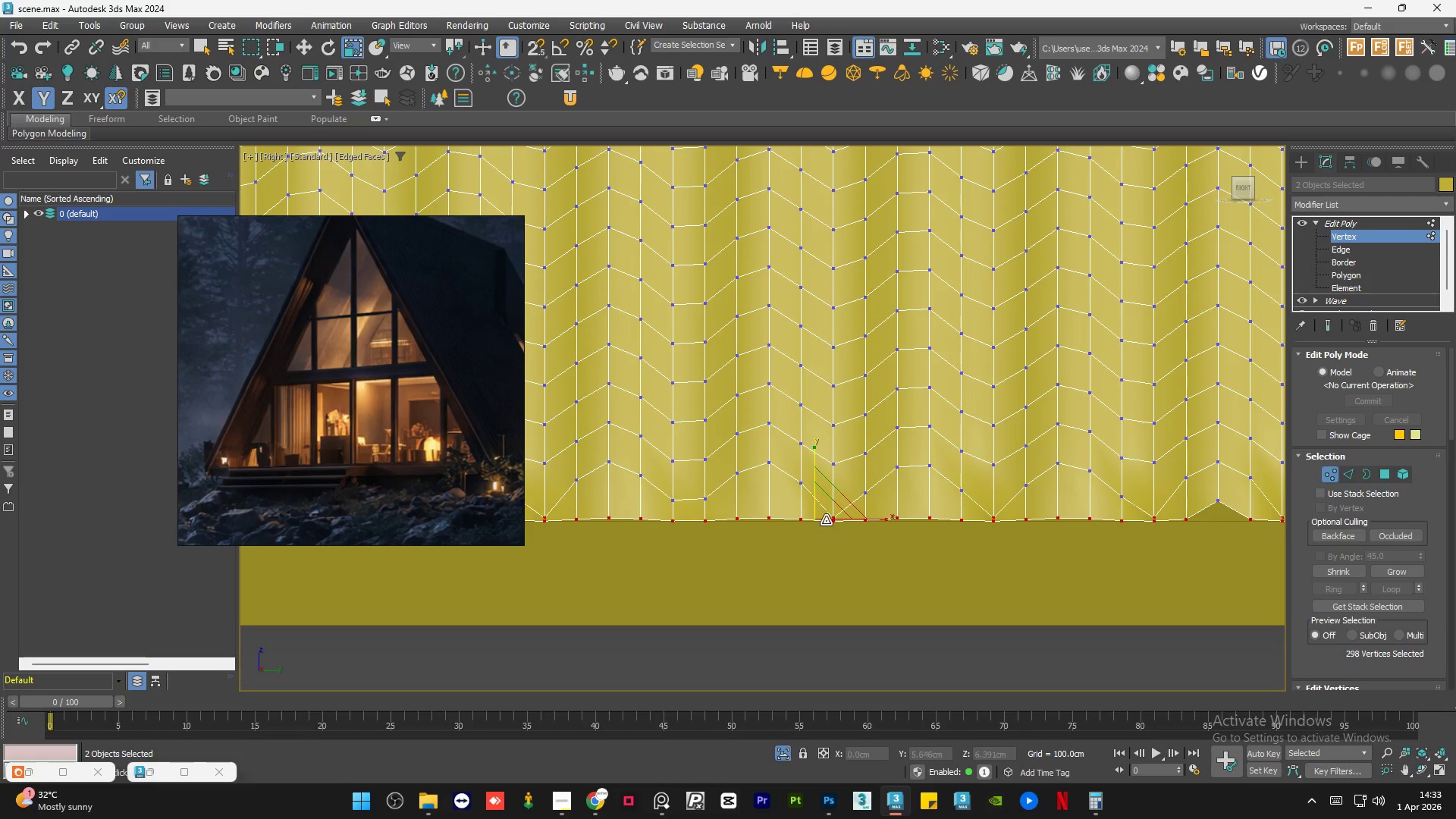 
key(W)
 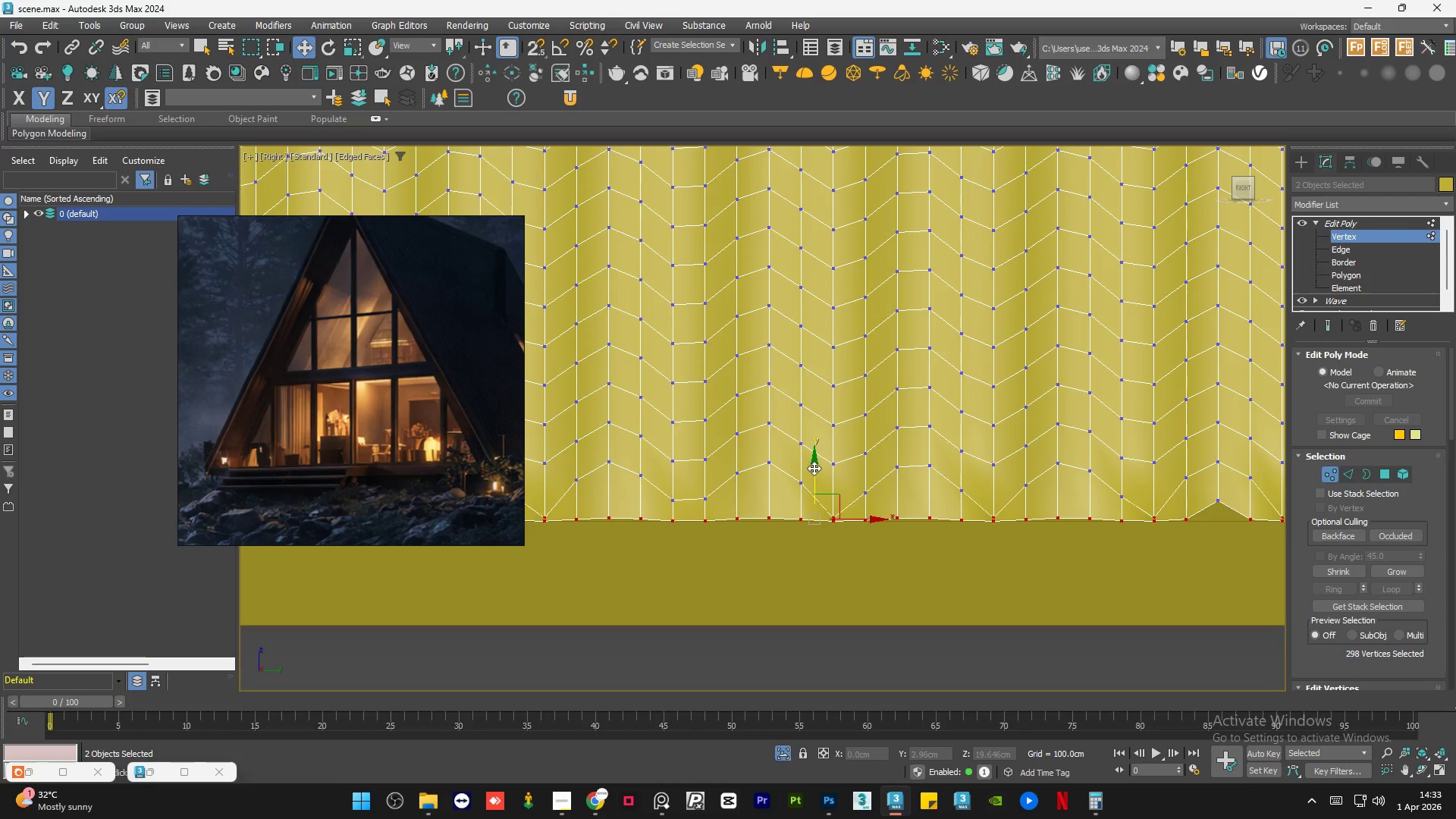 
left_click_drag(start_coordinate=[813, 468], to_coordinate=[816, 487])
 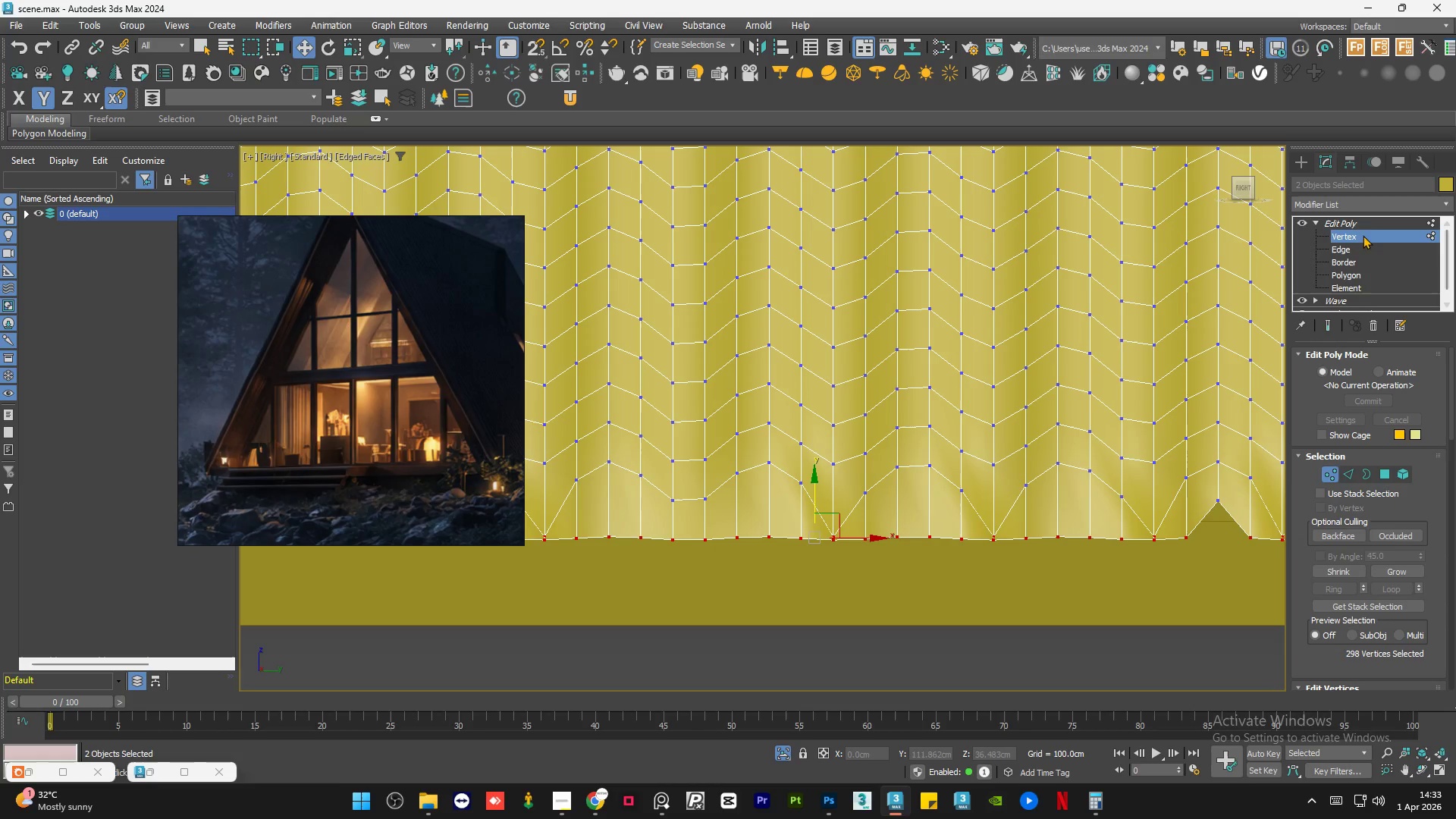 
left_click([1358, 220])
 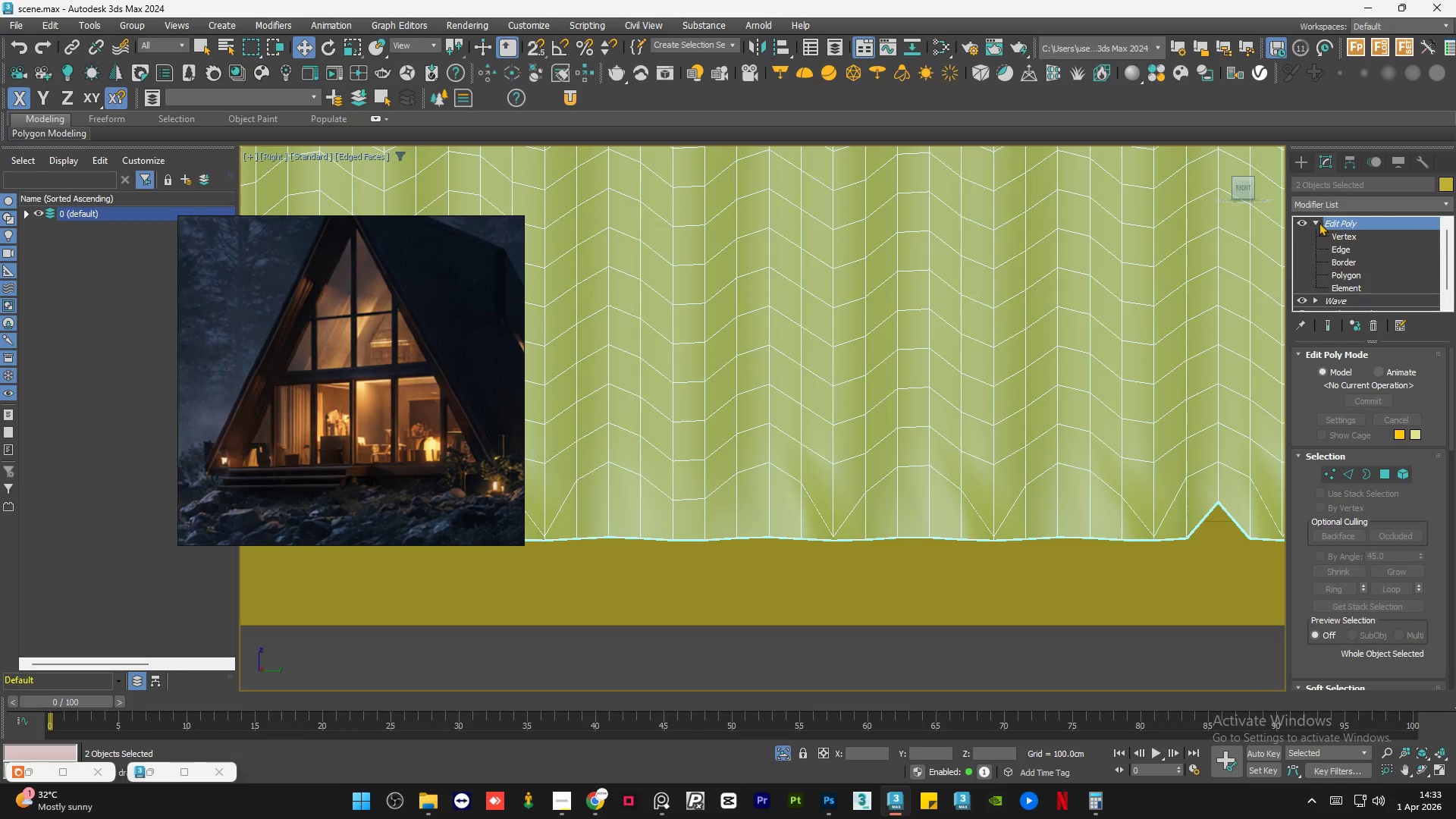 
left_click([1316, 221])
 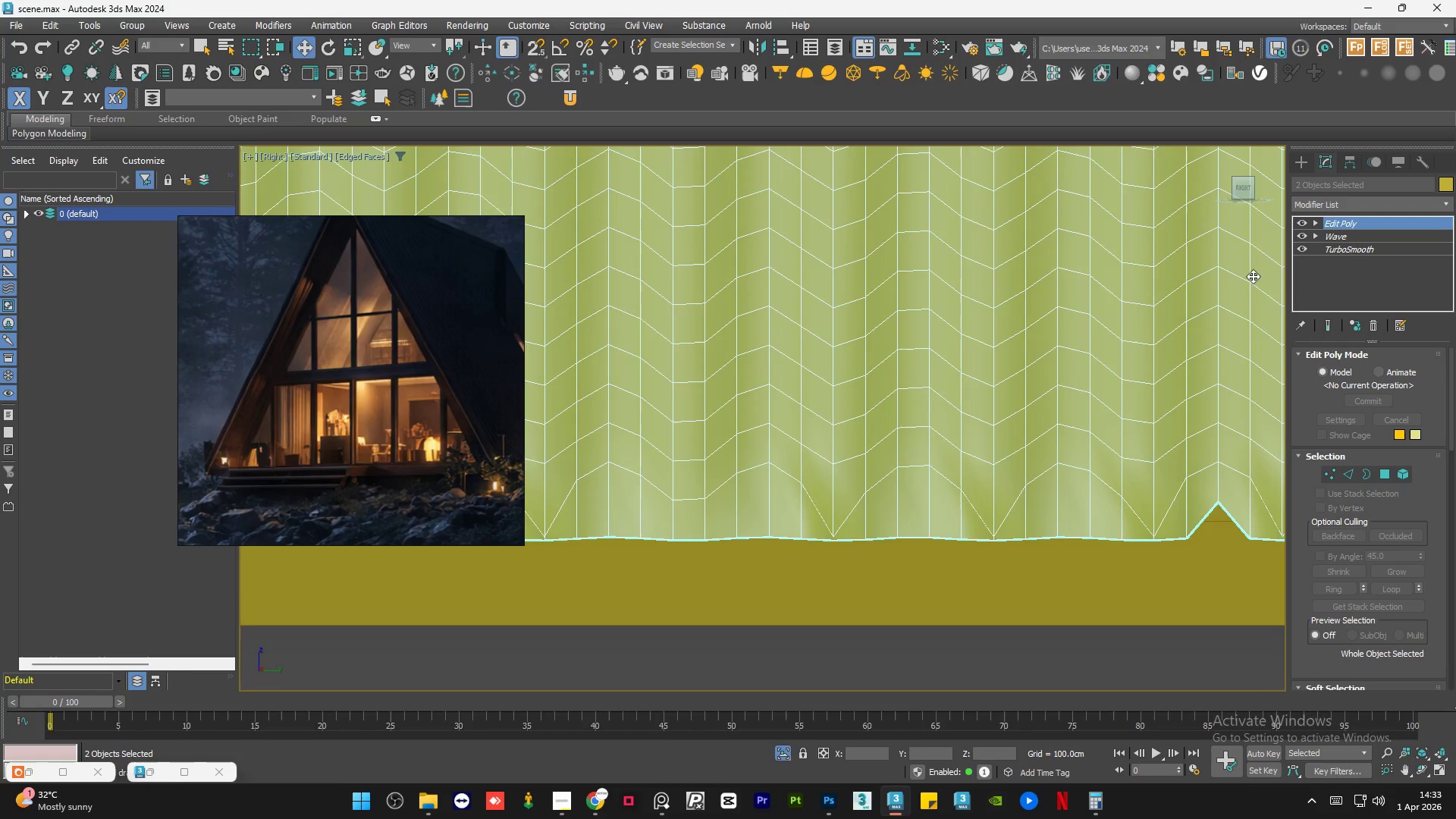 
hold_key(key=AltLeft, duration=0.75)
 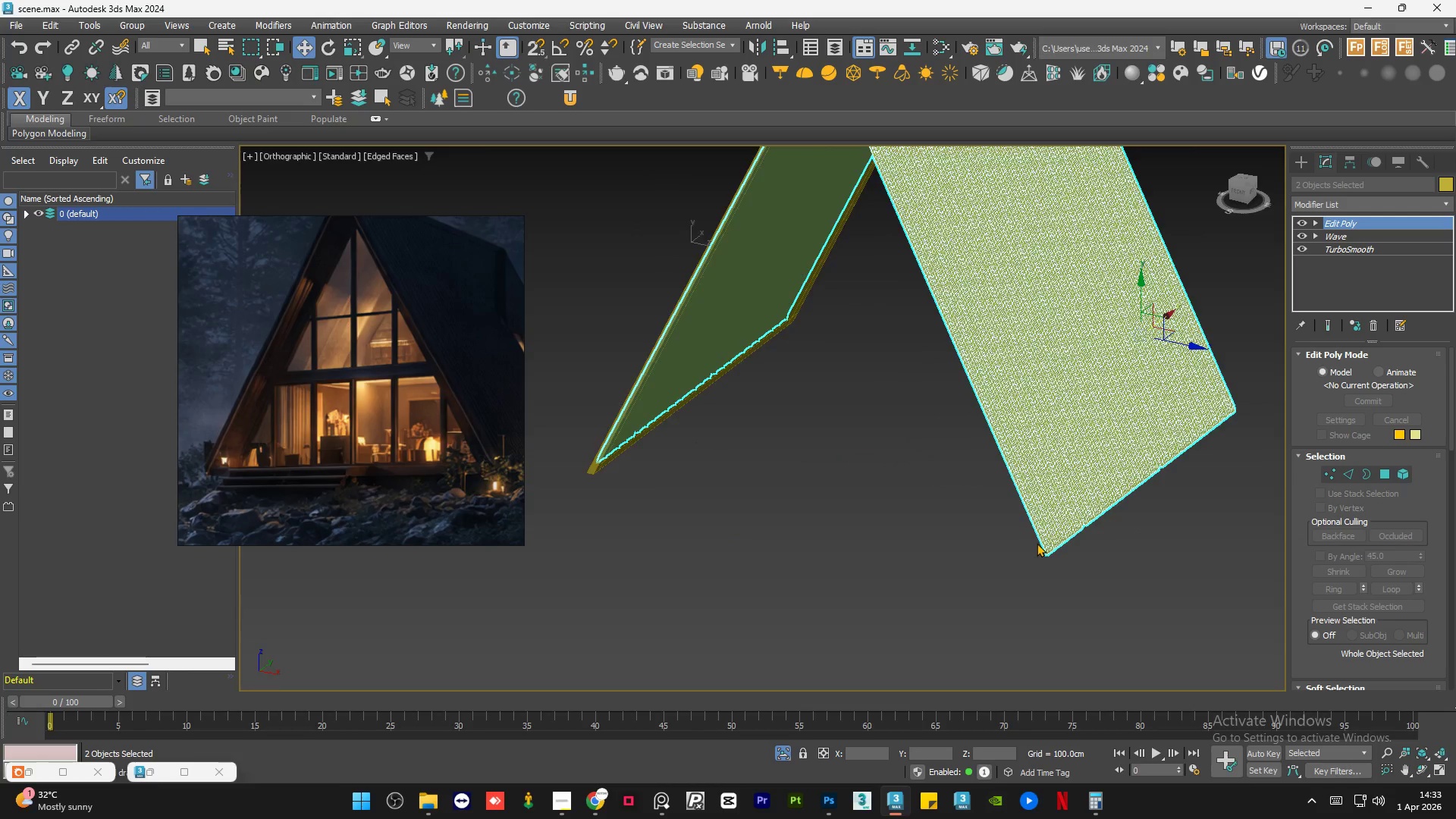 
scroll: coordinate [941, 460], scroll_direction: down, amount: 7.0
 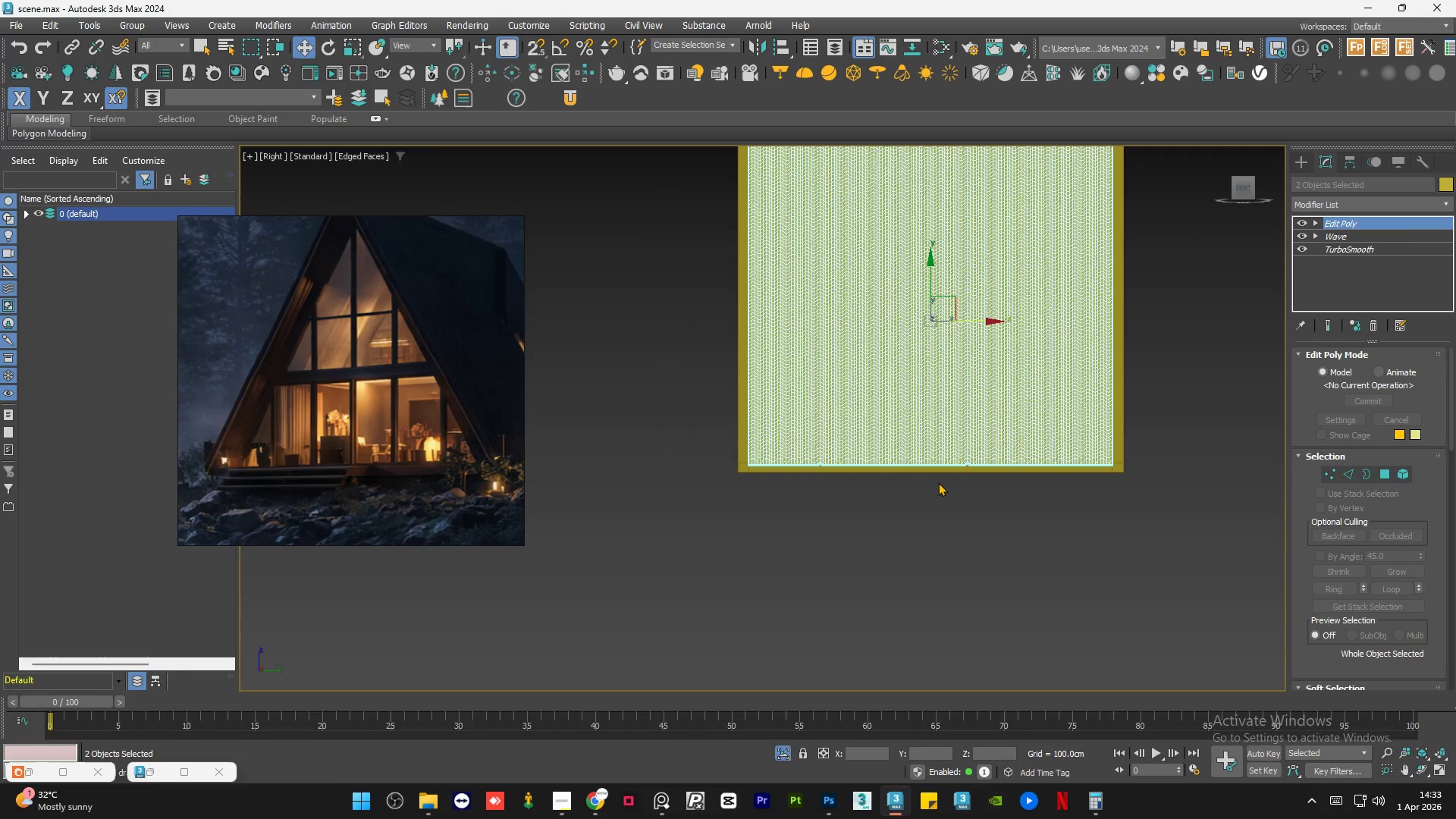 
scroll: coordinate [949, 548], scroll_direction: up, amount: 3.0
 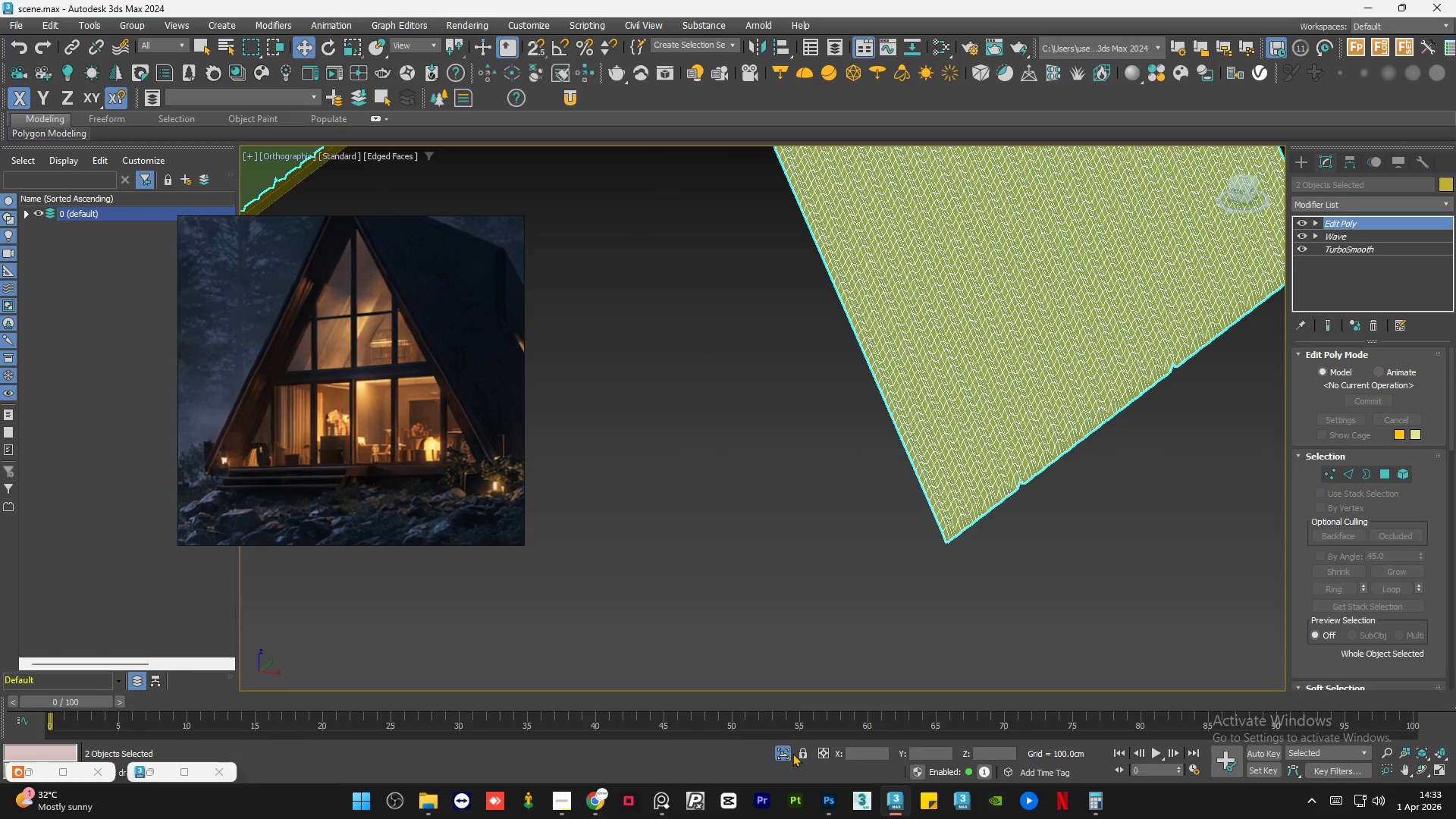 
left_click([785, 755])
 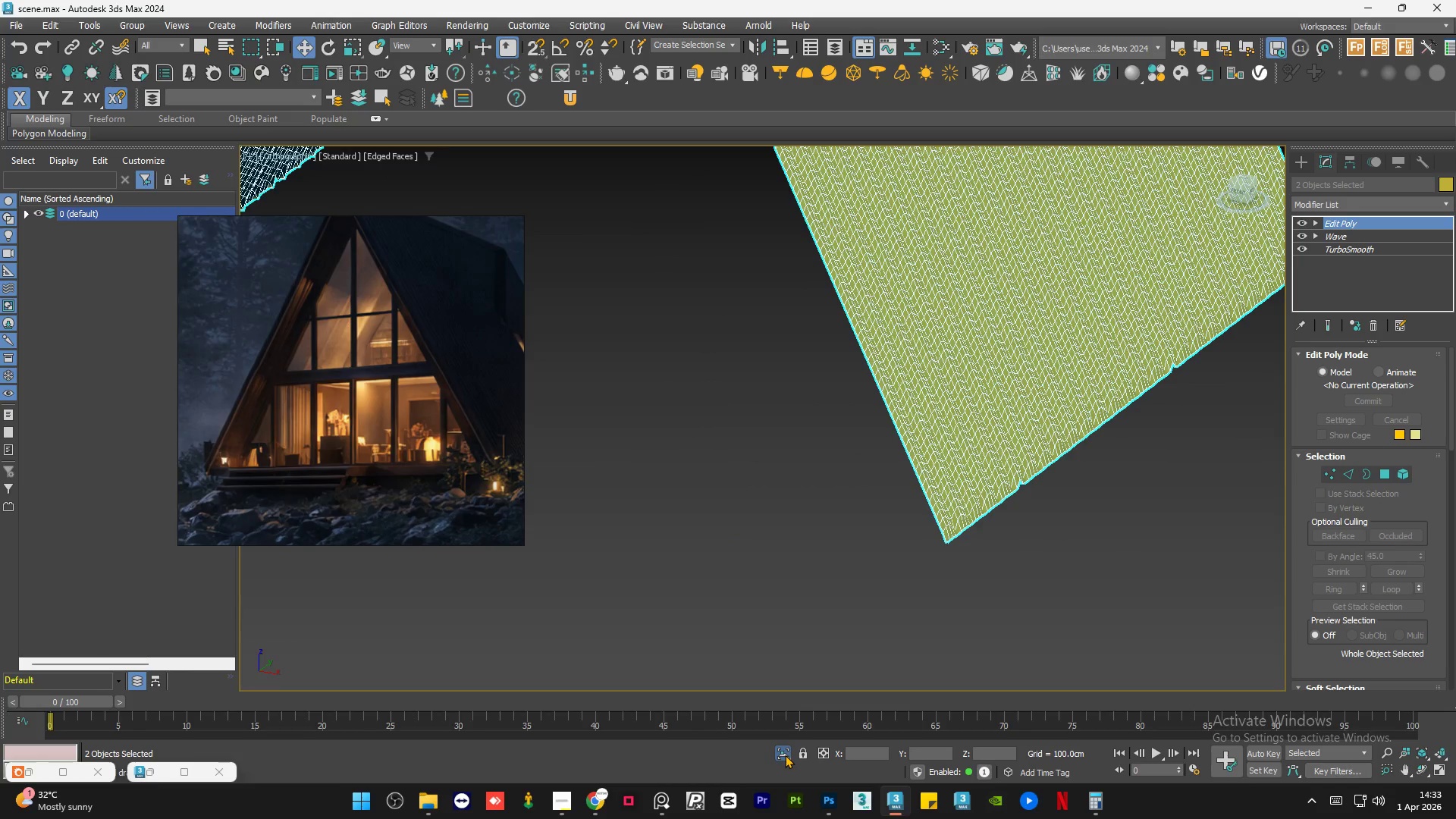 
left_click([785, 755])
 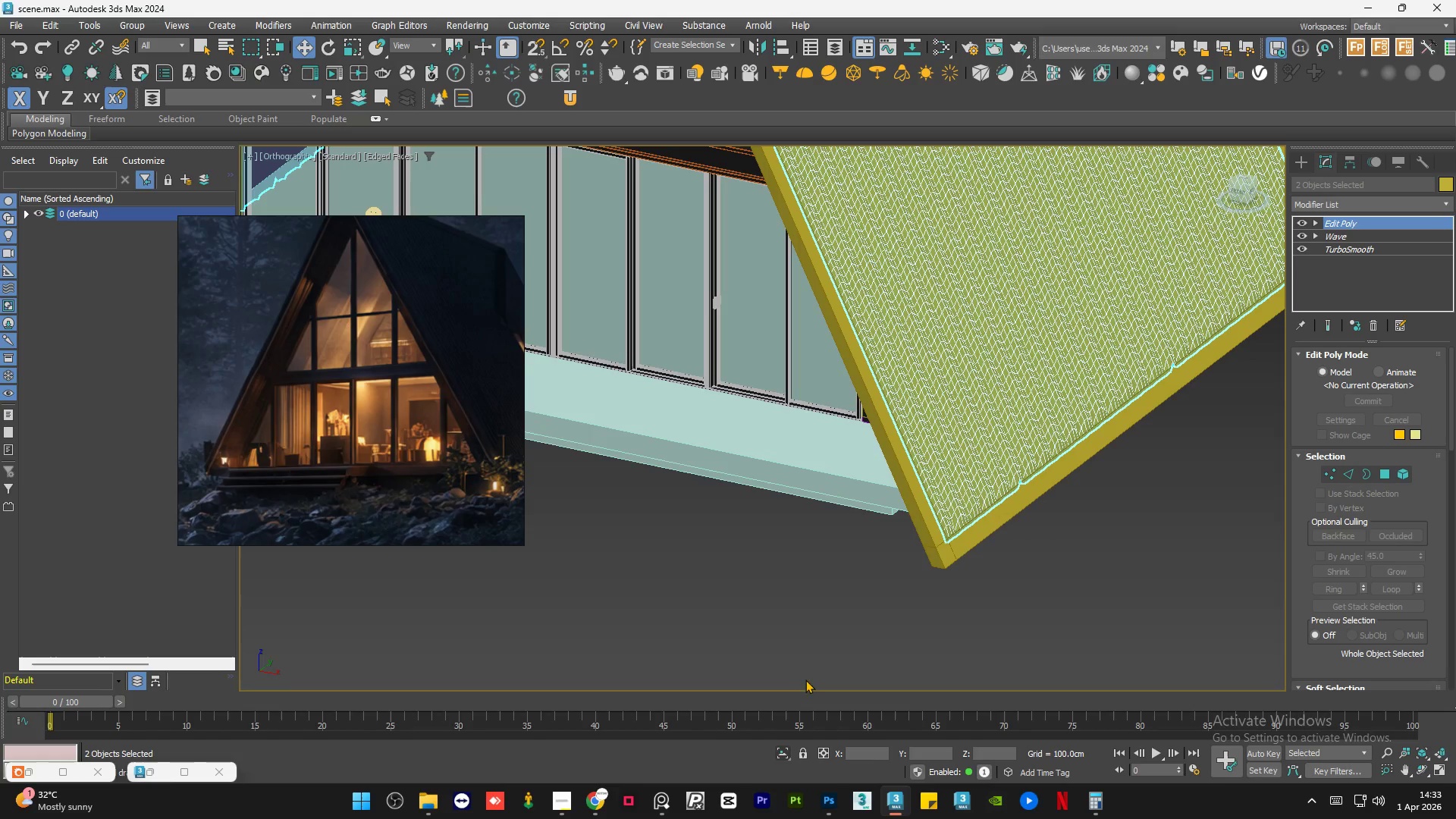 
left_click([859, 588])
 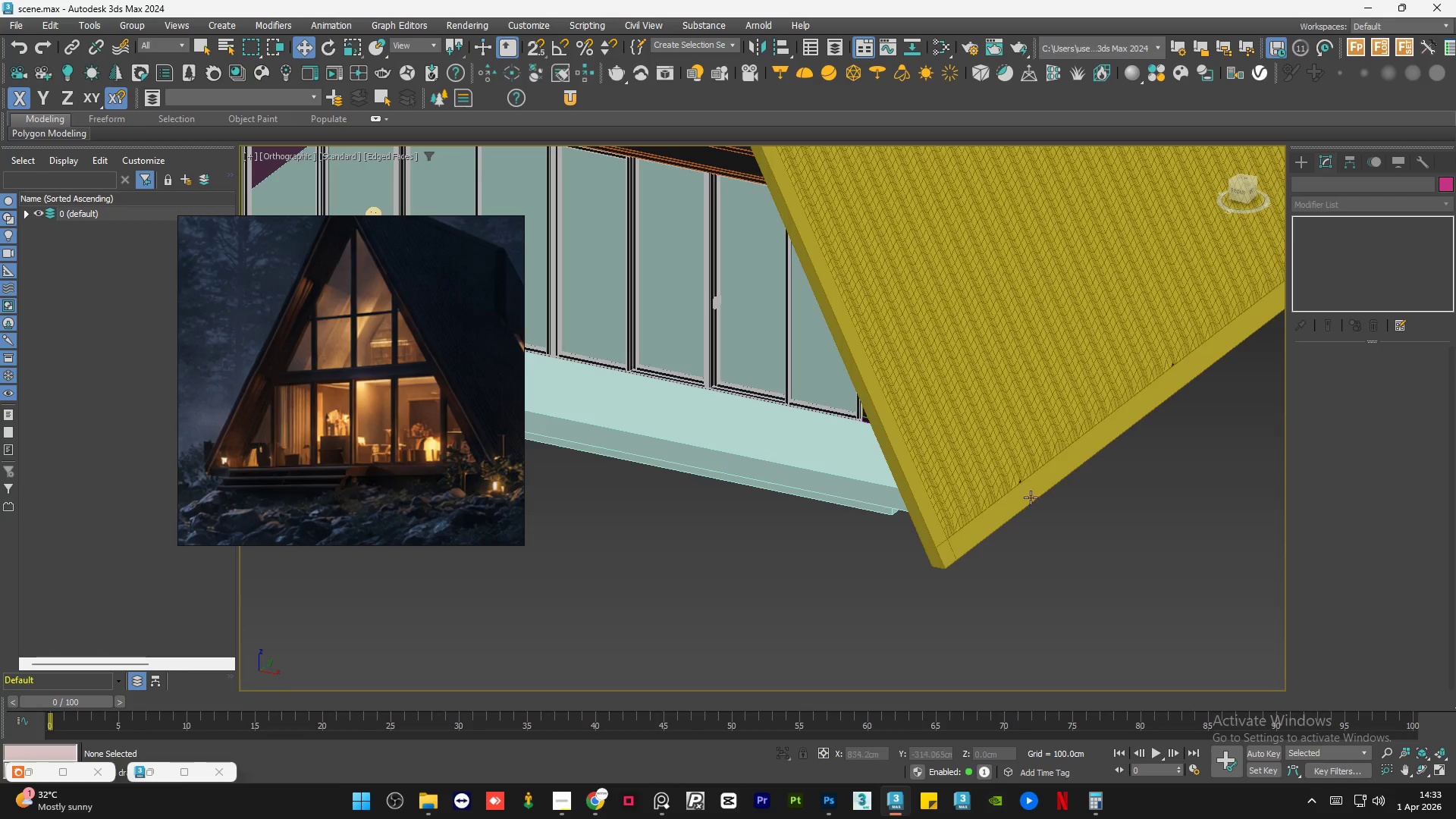 
scroll: coordinate [1030, 482], scroll_direction: up, amount: 5.0
 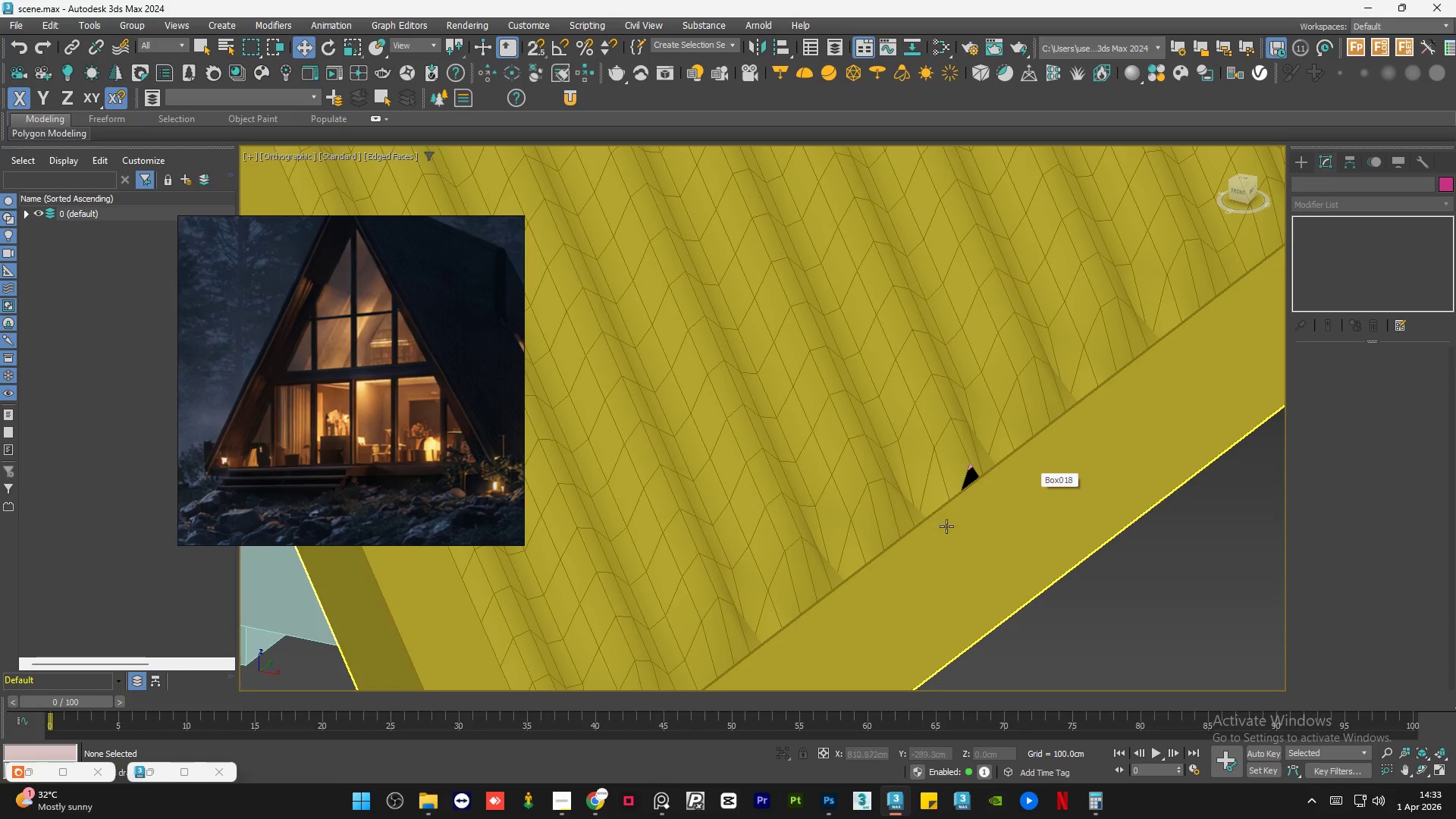 
scroll: coordinate [830, 598], scroll_direction: down, amount: 6.0
 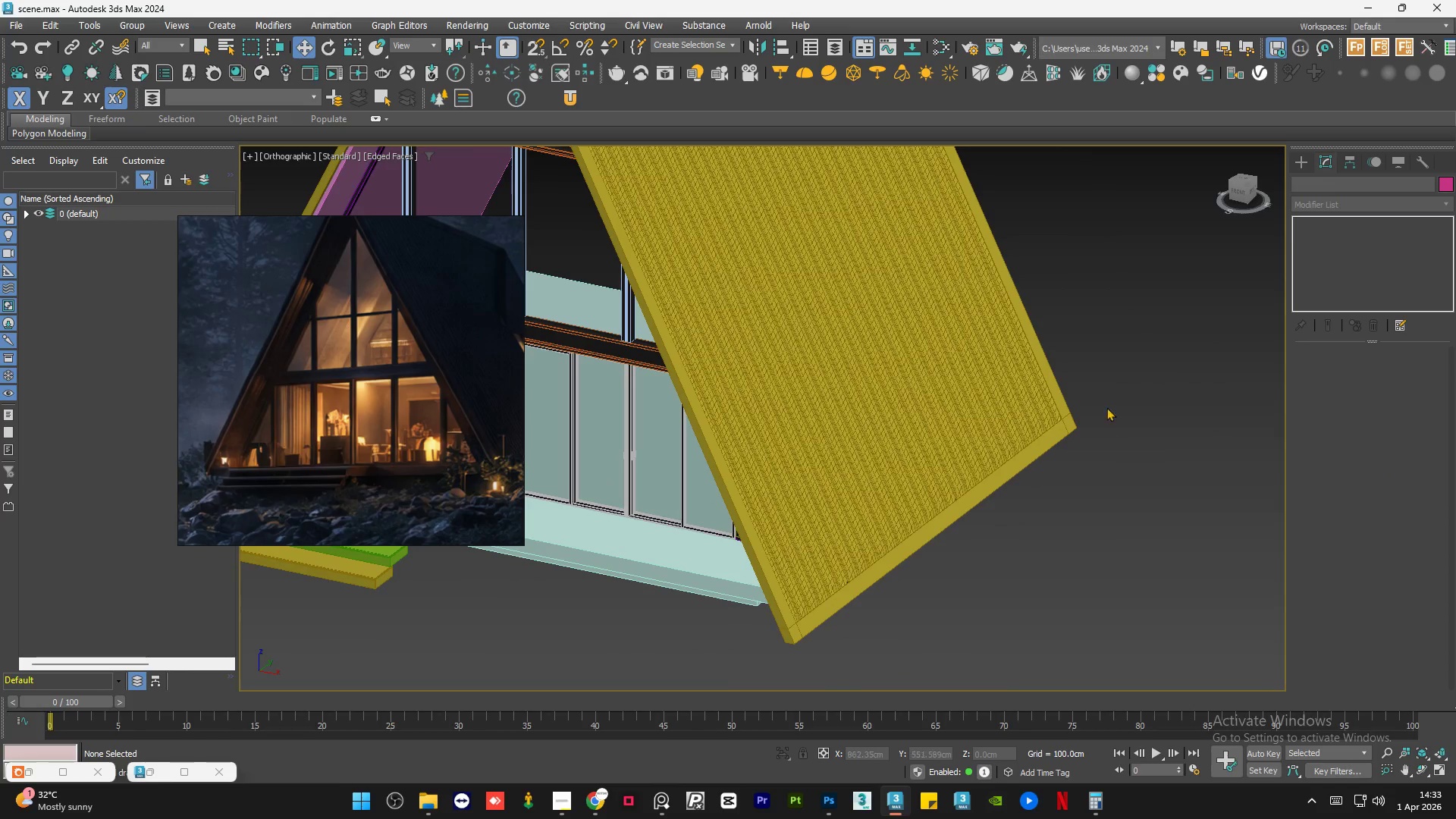 
scroll: coordinate [1066, 411], scroll_direction: up, amount: 7.0
 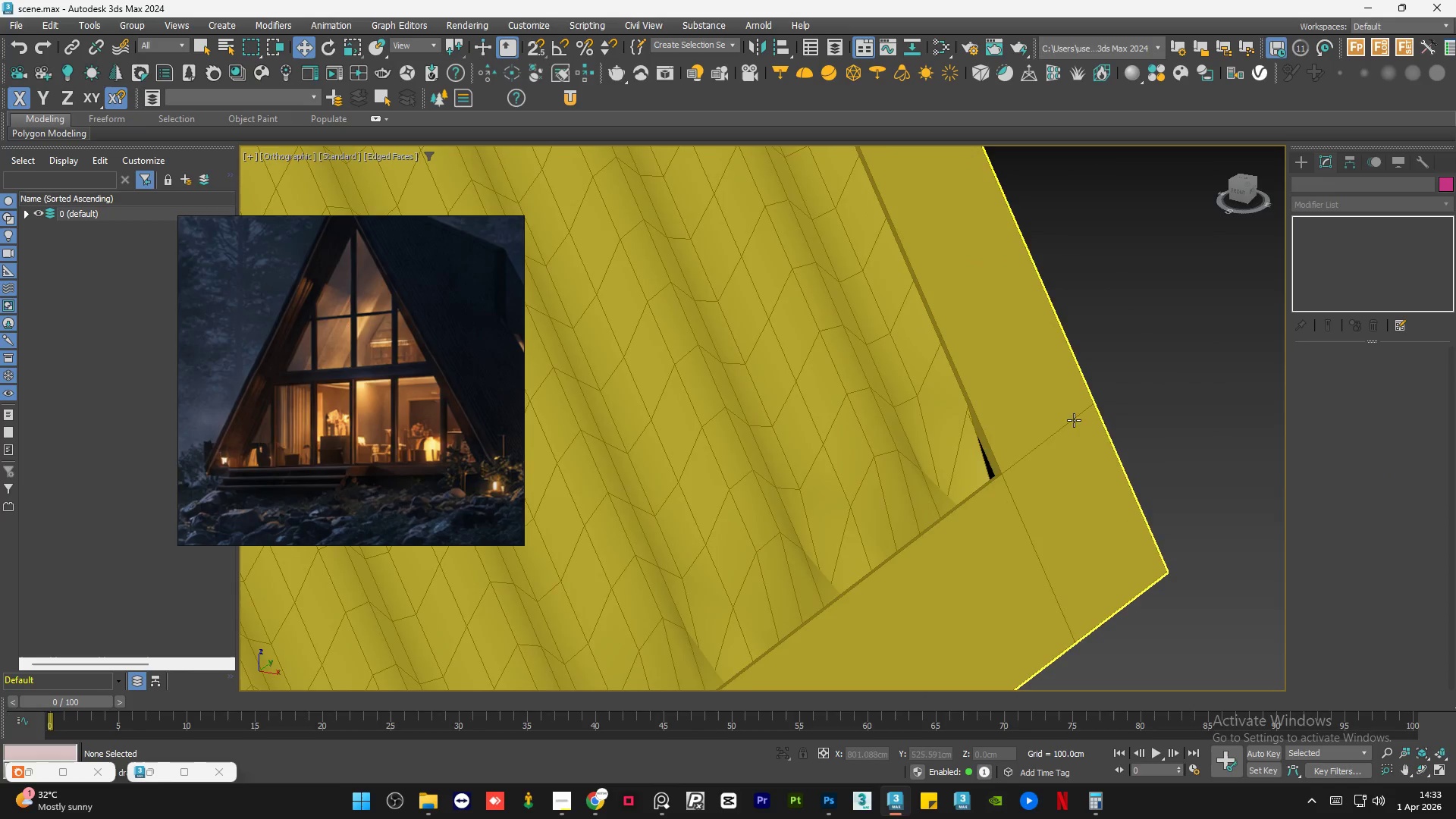 
double_click([1212, 365])
 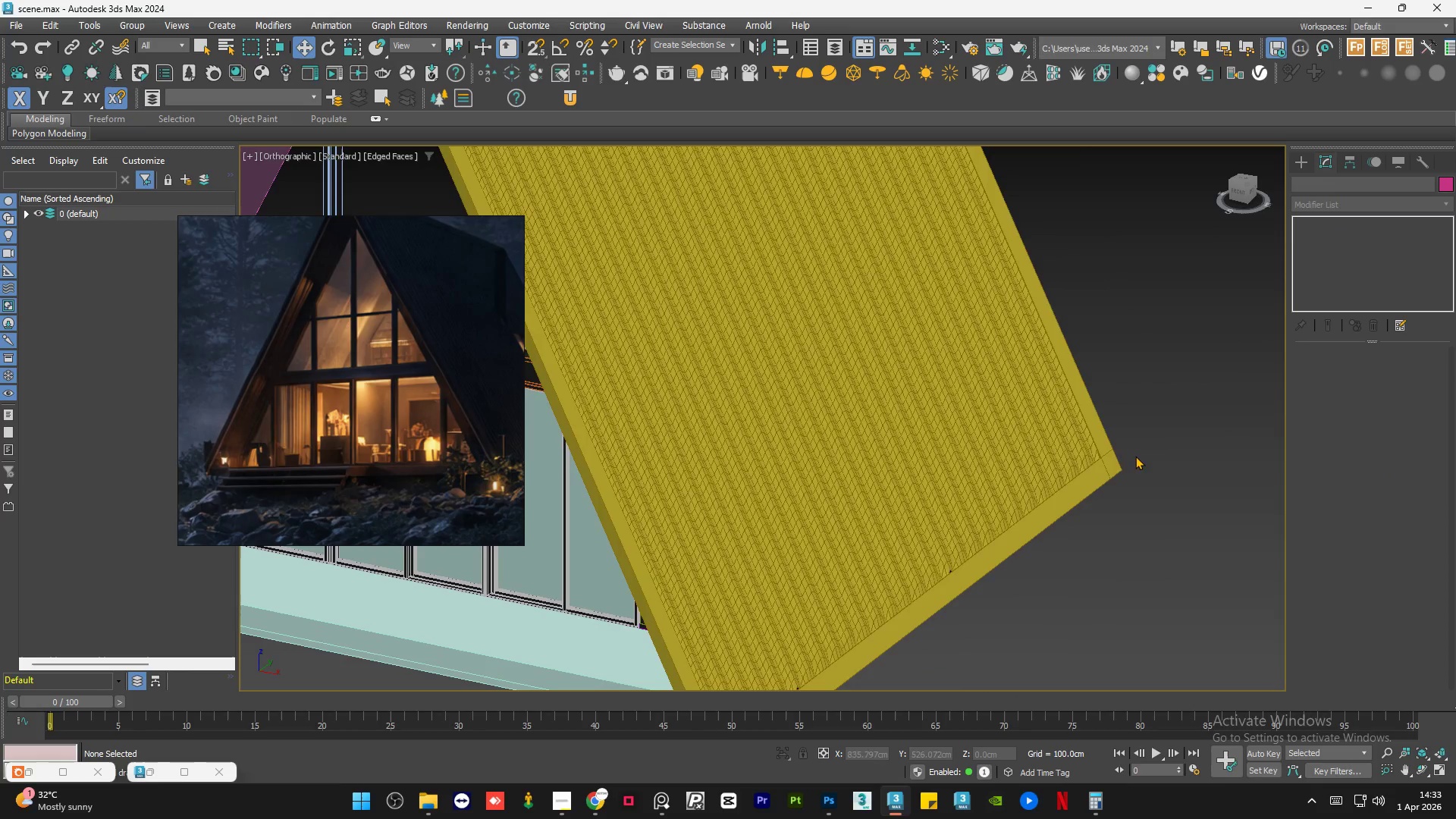 
scroll: coordinate [1135, 483], scroll_direction: down, amount: 8.0
 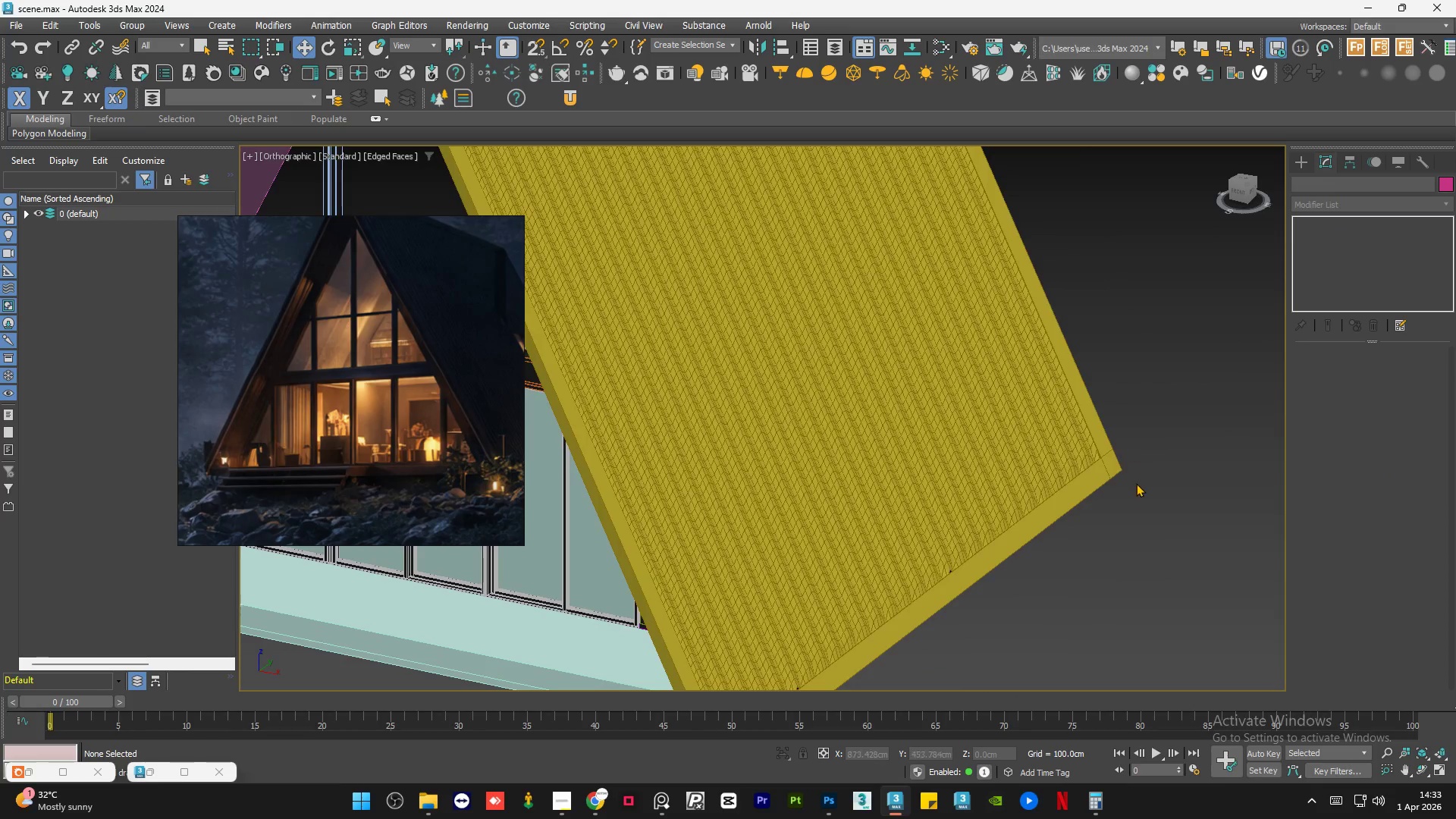 
key(Control+S)
 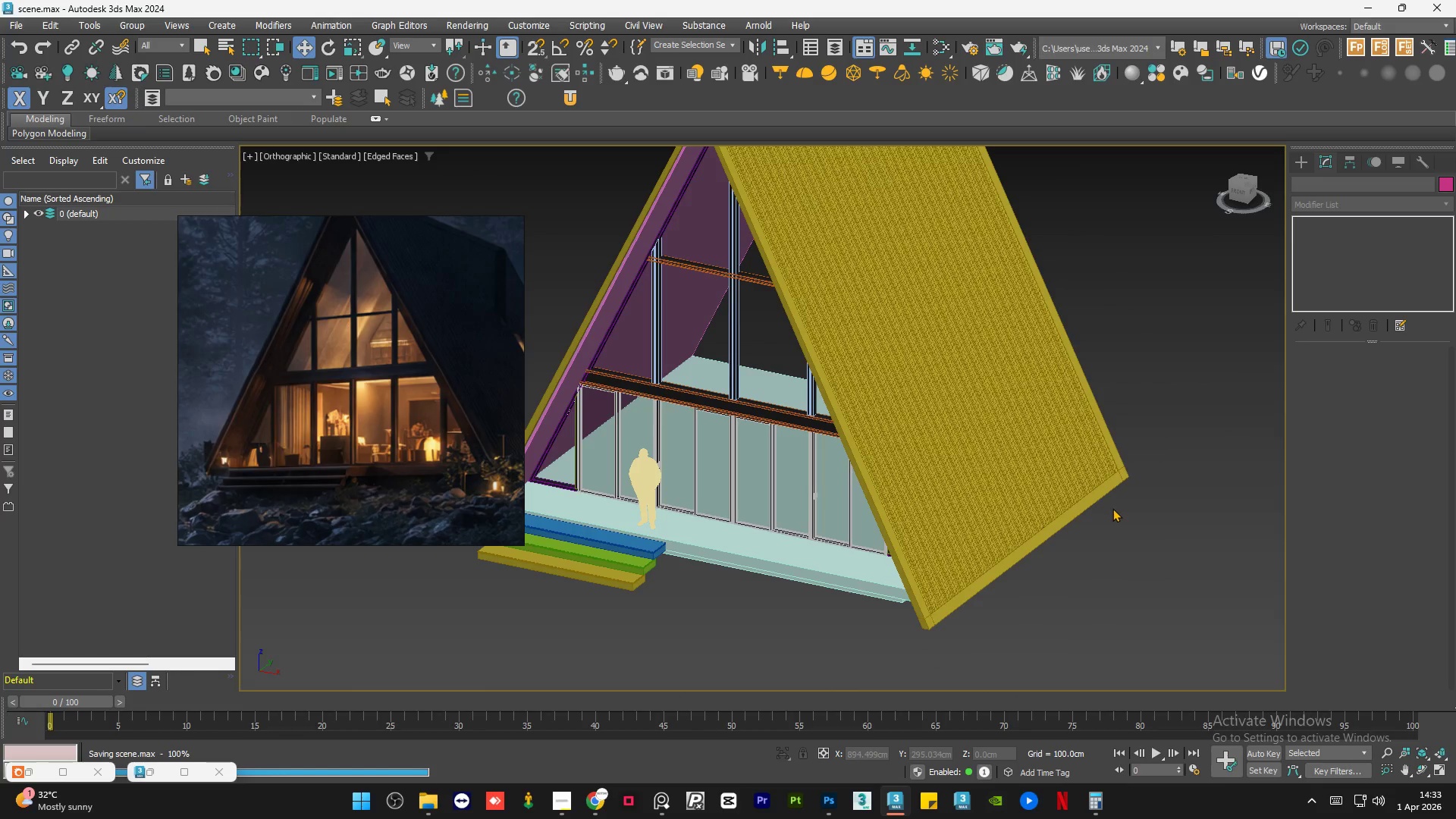 
key(F4)
 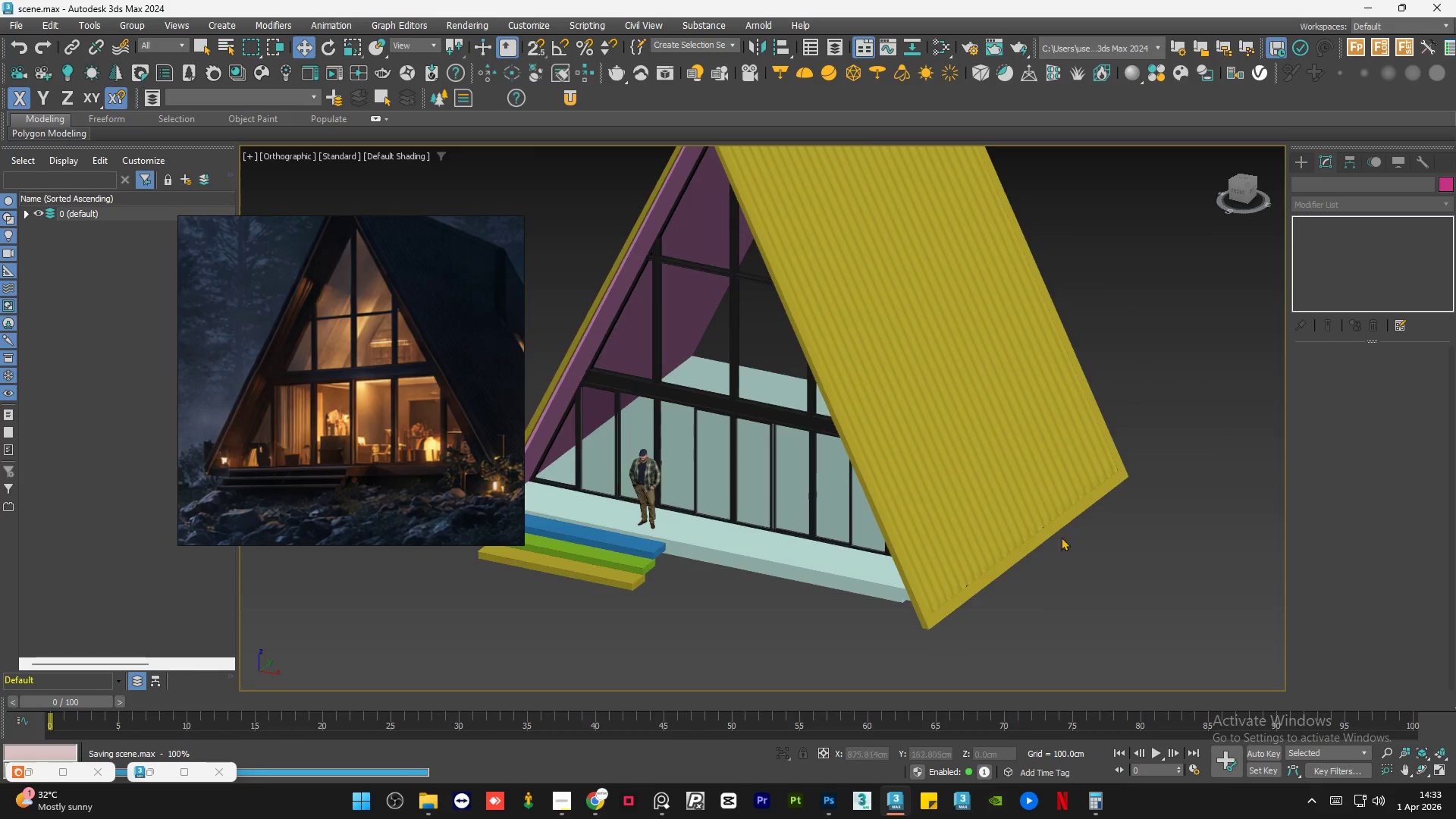 
hold_key(key=AltLeft, duration=0.66)
 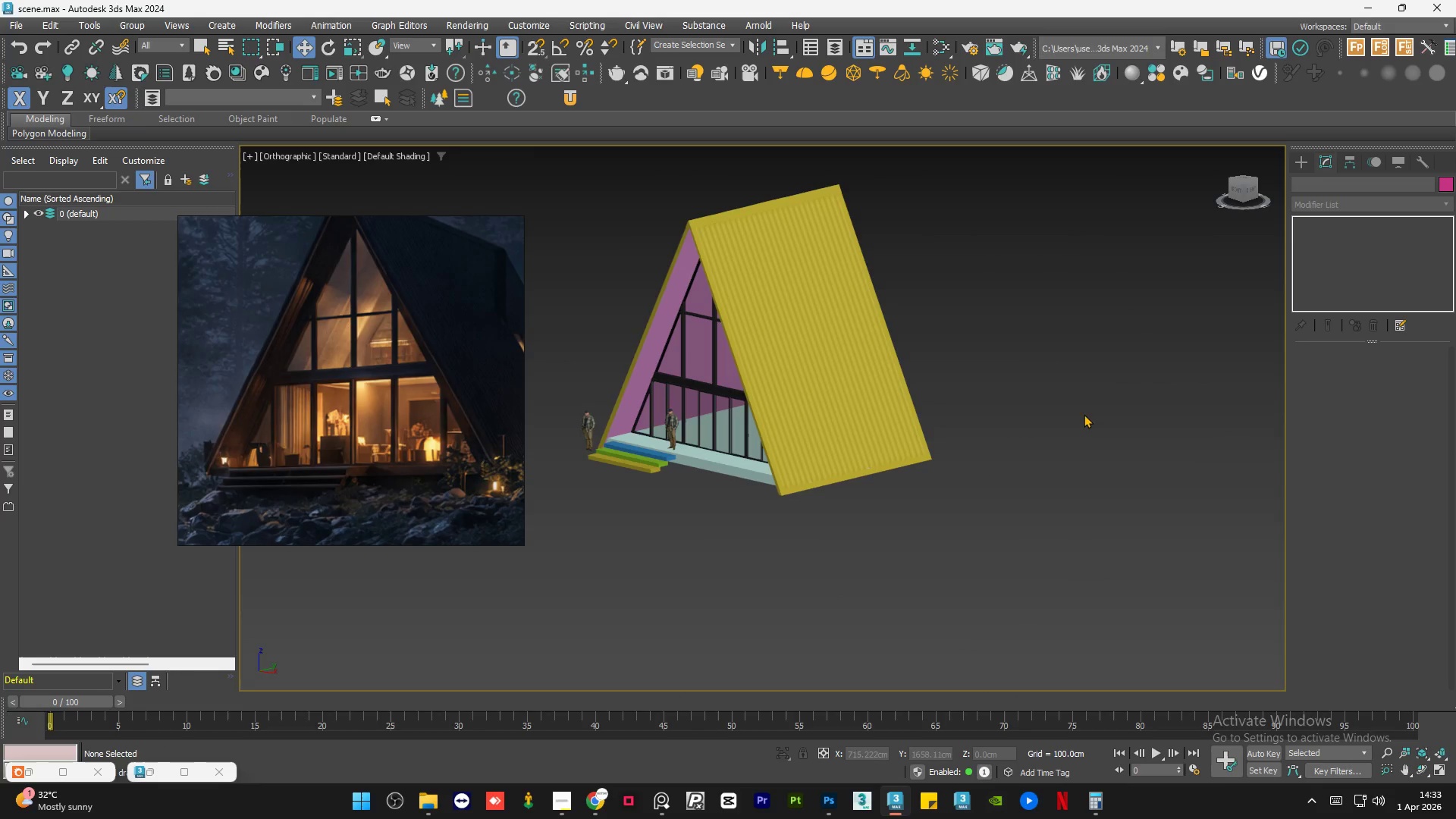 
scroll: coordinate [950, 582], scroll_direction: down, amount: 2.0
 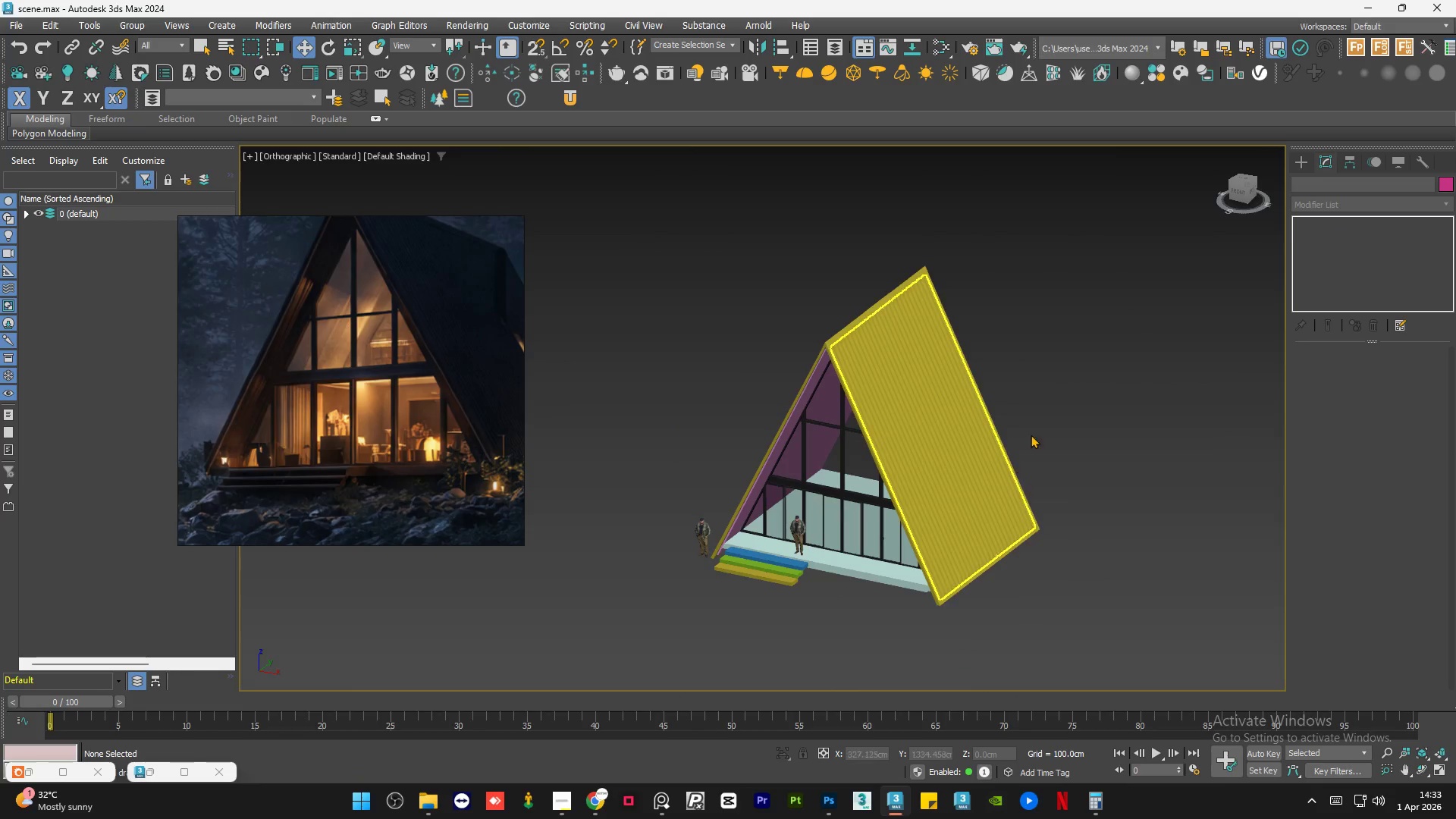 
hold_key(key=AltLeft, duration=0.62)
 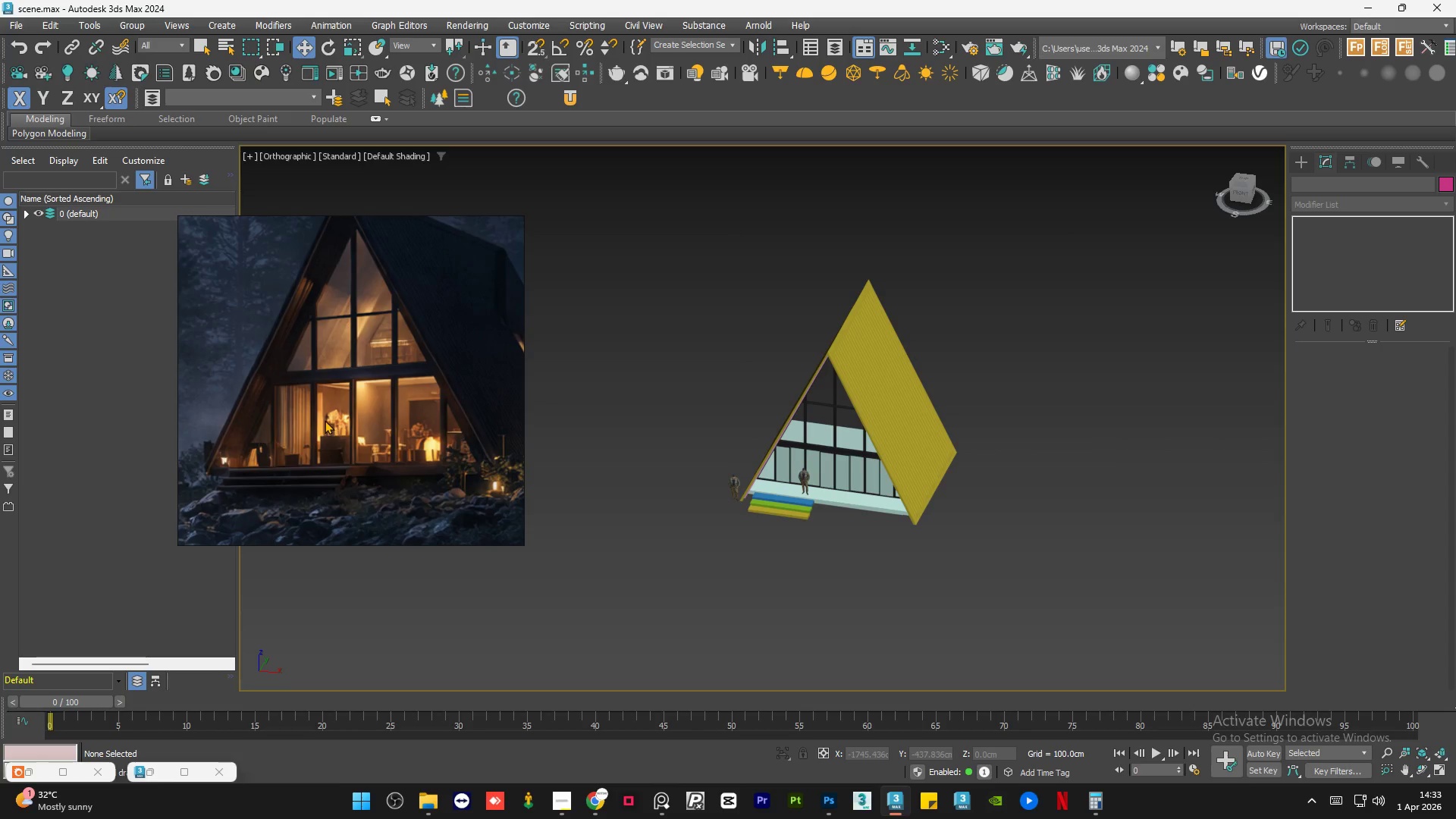 
scroll: coordinate [325, 419], scroll_direction: down, amount: 2.0
 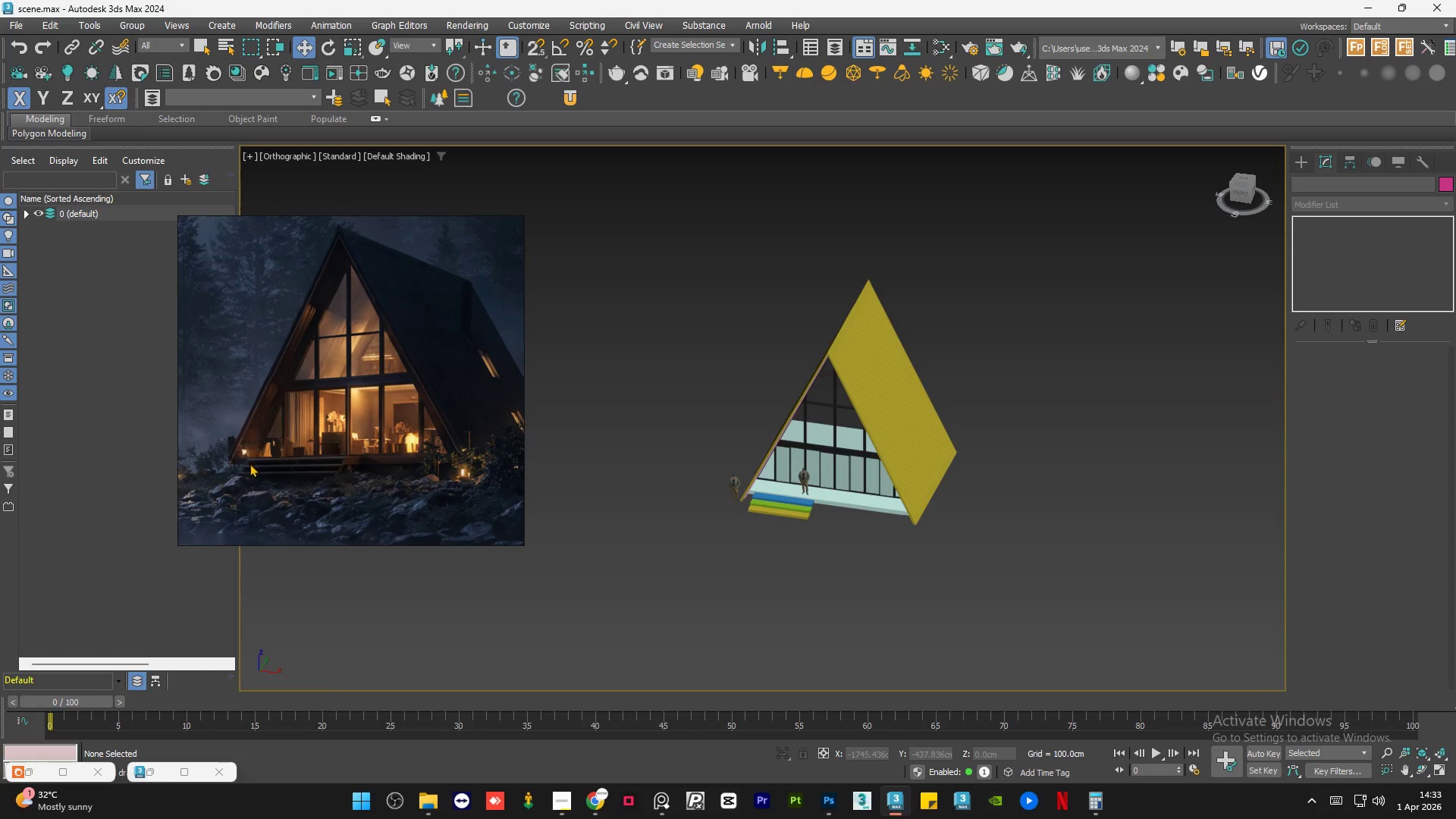 
scroll: coordinate [249, 464], scroll_direction: up, amount: 7.0
 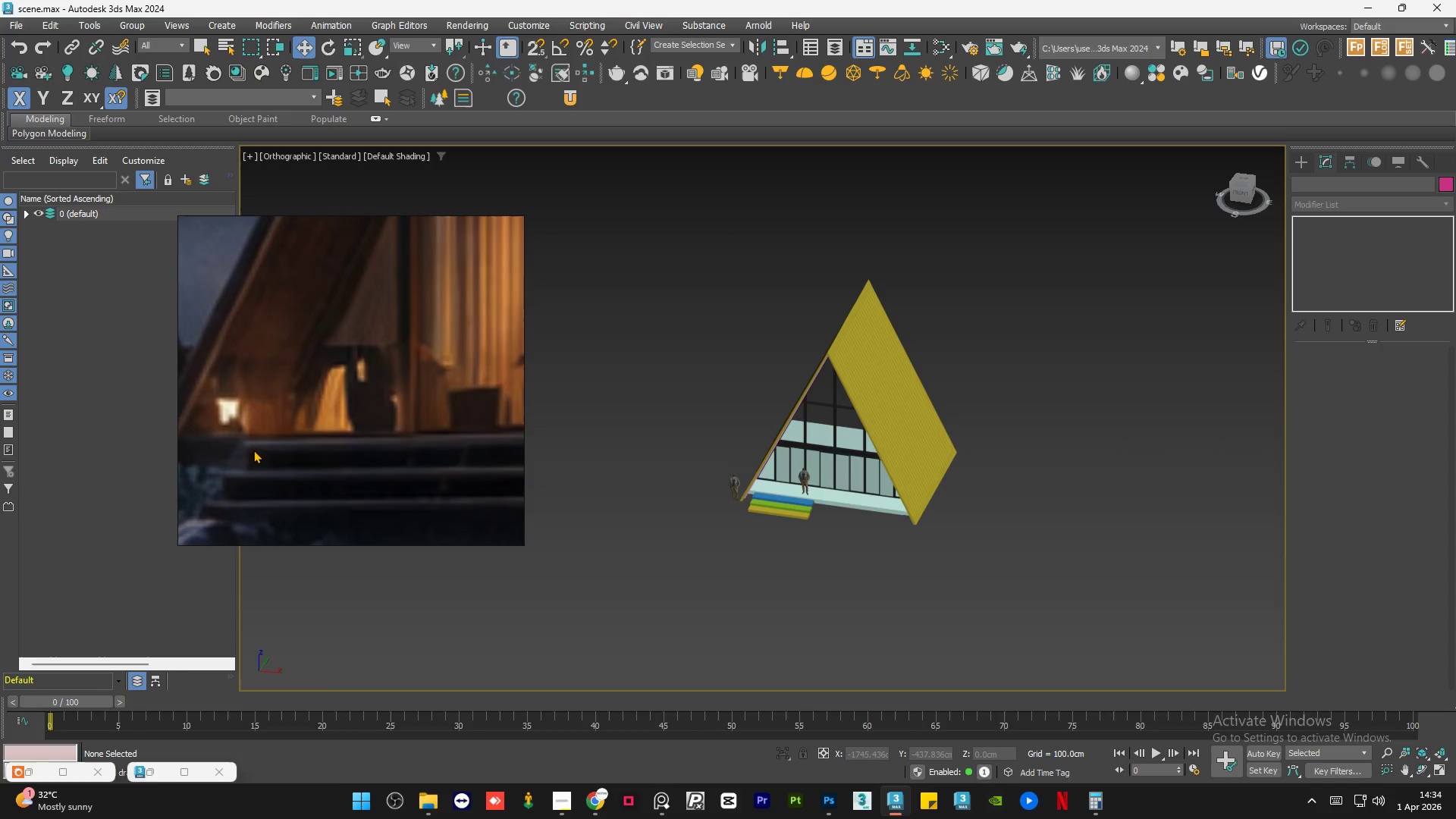 
scroll: coordinate [253, 447], scroll_direction: down, amount: 4.0
 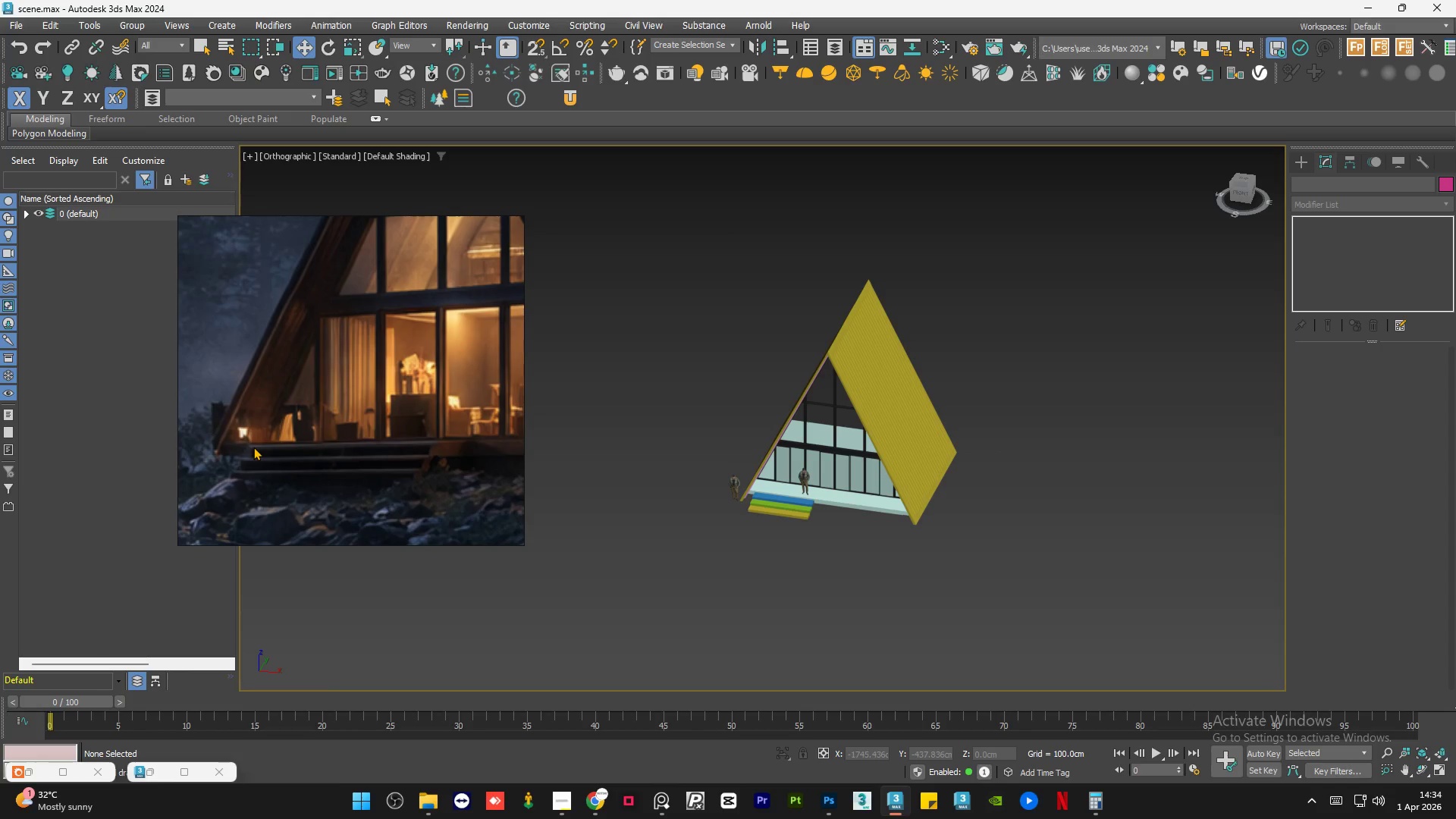 
scroll: coordinate [419, 478], scroll_direction: up, amount: 3.0
 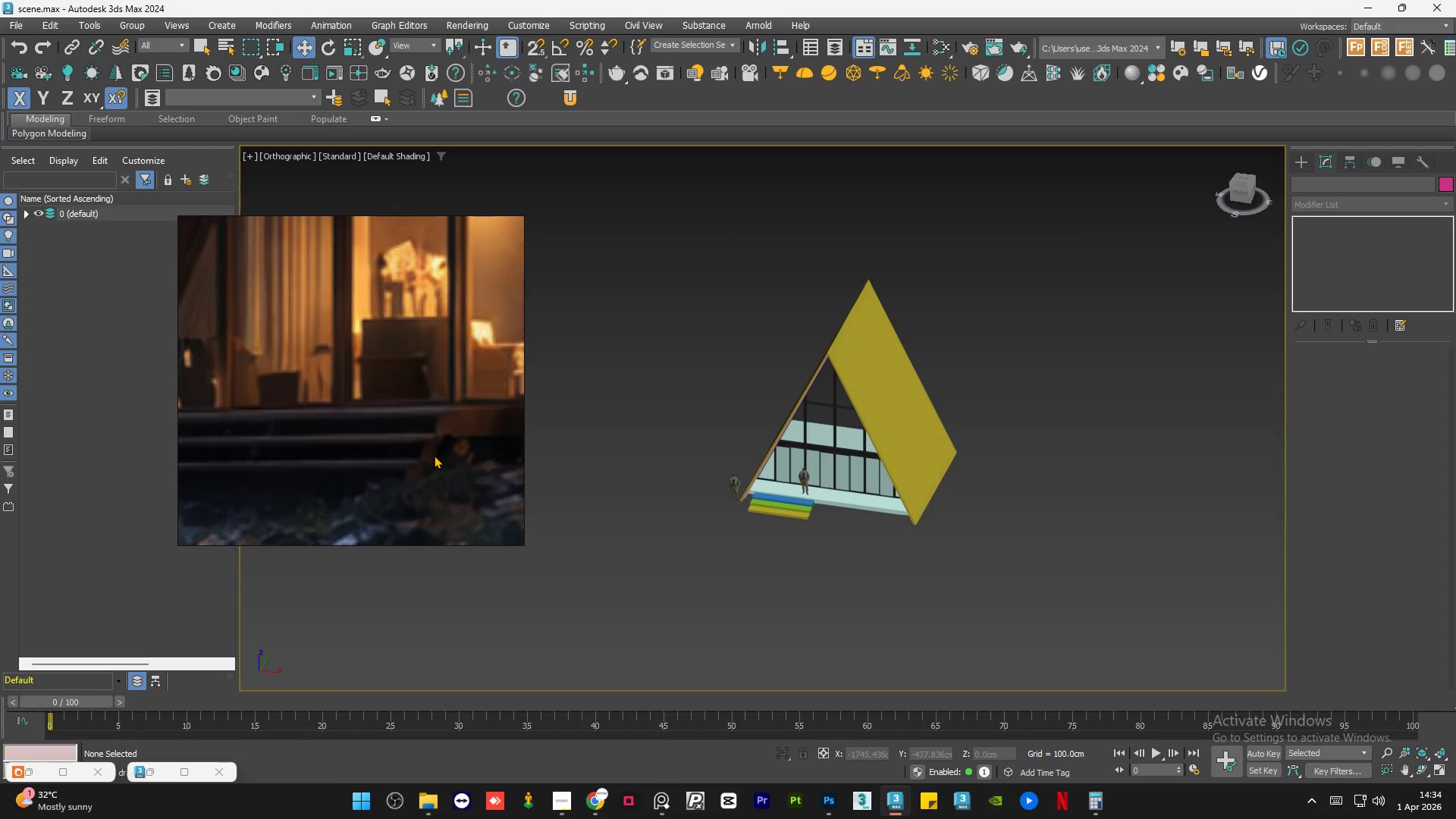 
scroll: coordinate [447, 450], scroll_direction: down, amount: 3.0
 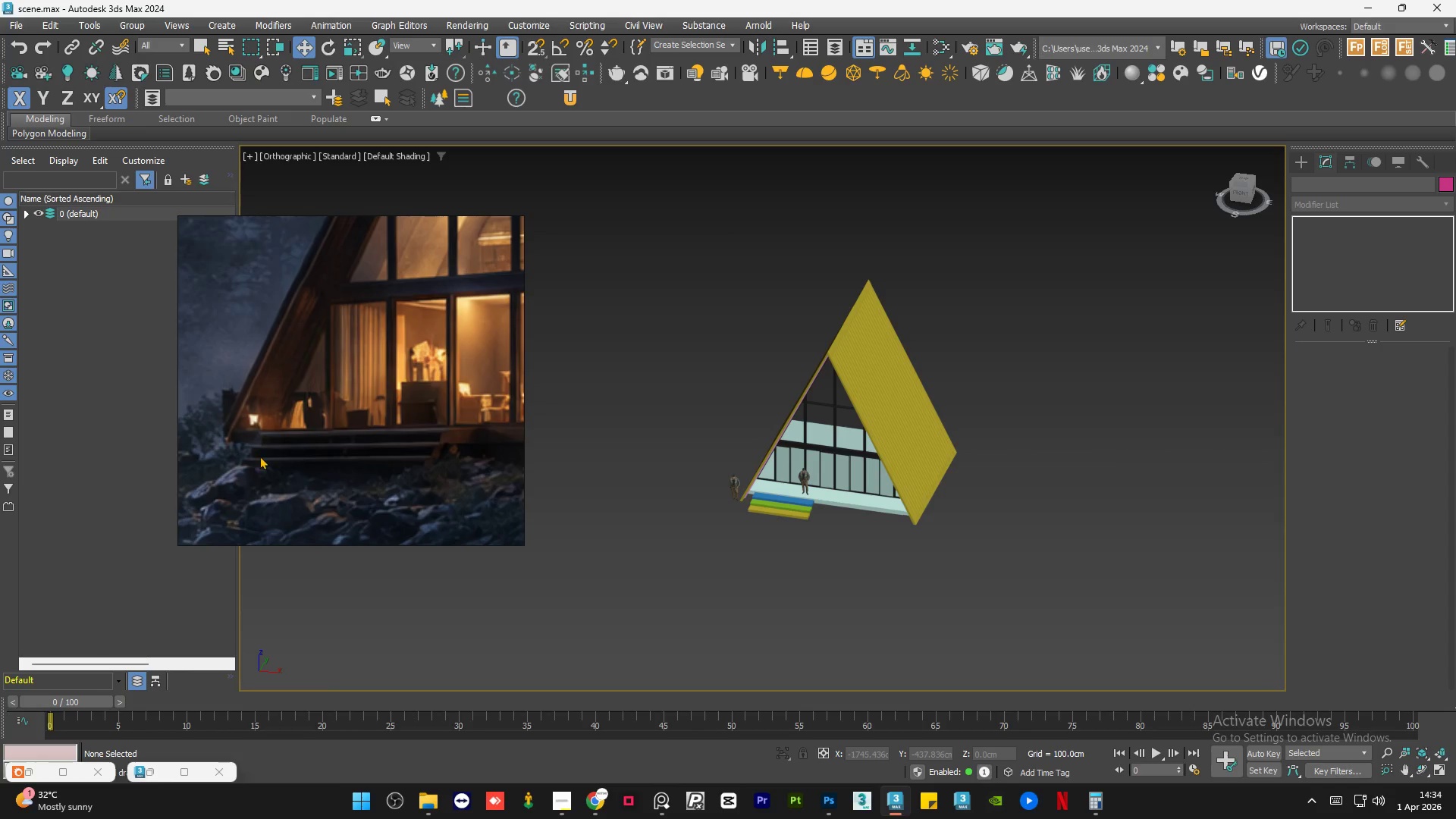 
scroll: coordinate [258, 456], scroll_direction: none, amount: 0.0
 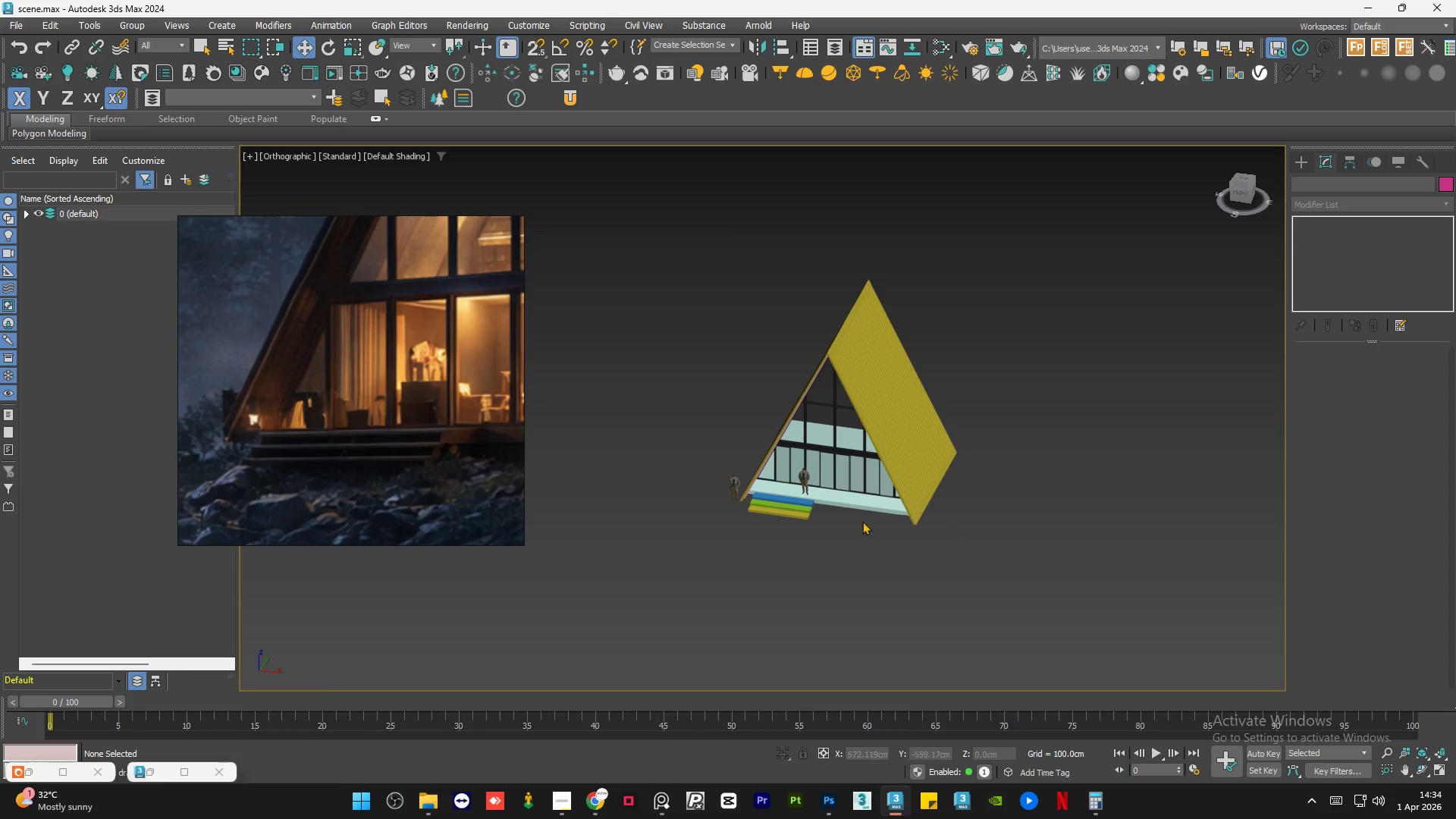 
scroll: coordinate [795, 504], scroll_direction: up, amount: 6.0
 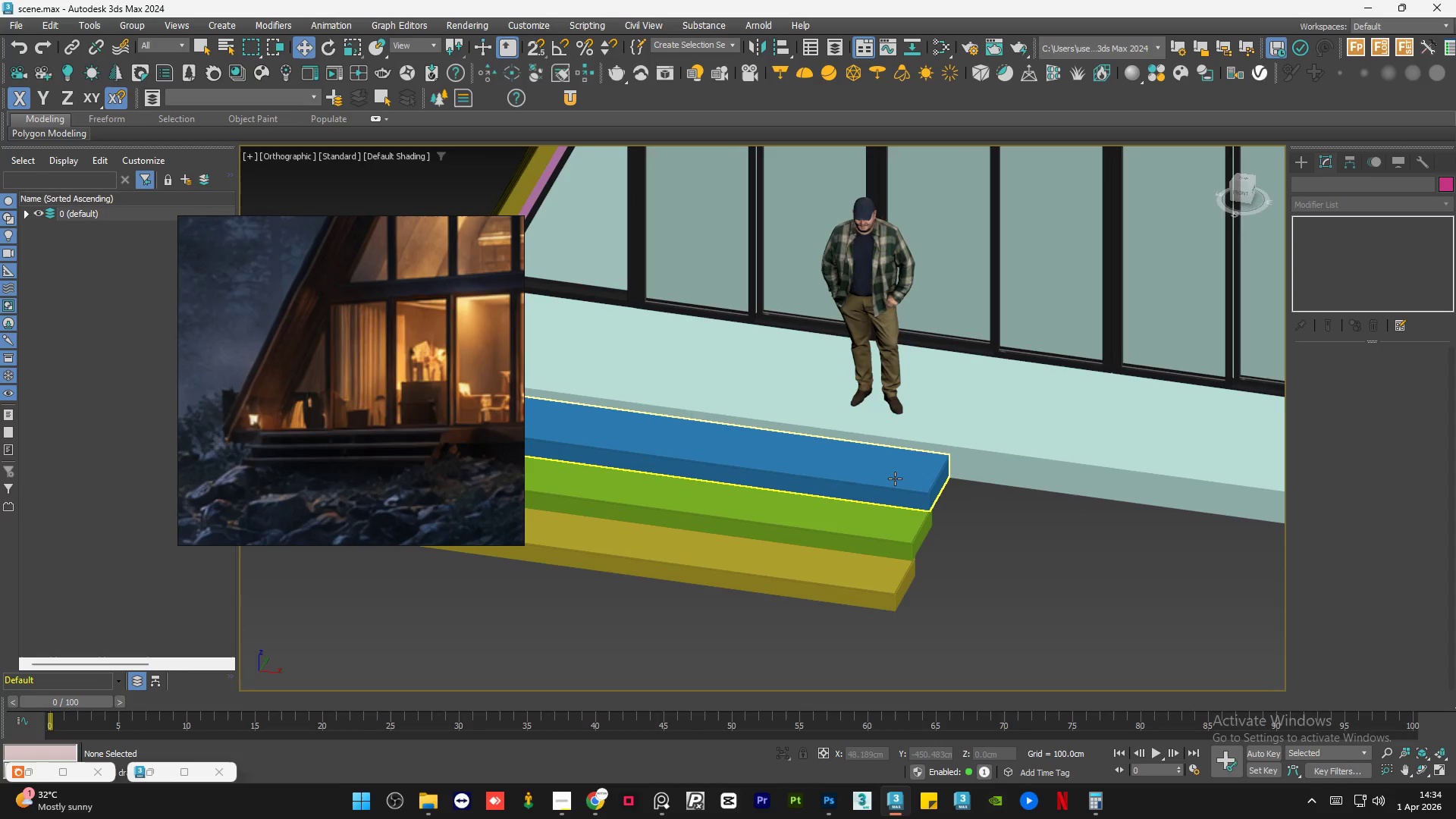 
left_click([895, 479])
 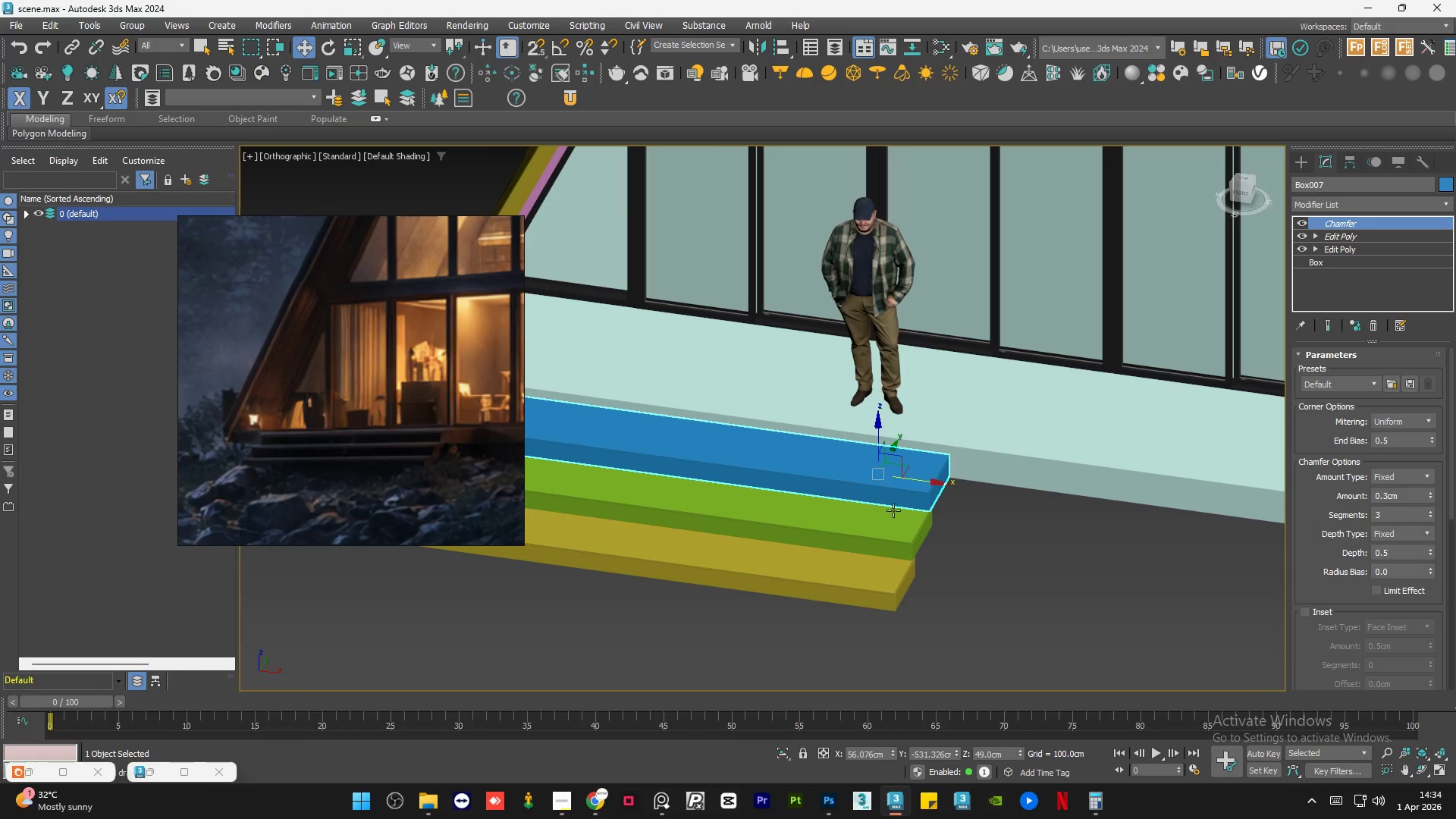 
hold_key(key=ControlLeft, duration=0.33)
left_click([890, 536])
 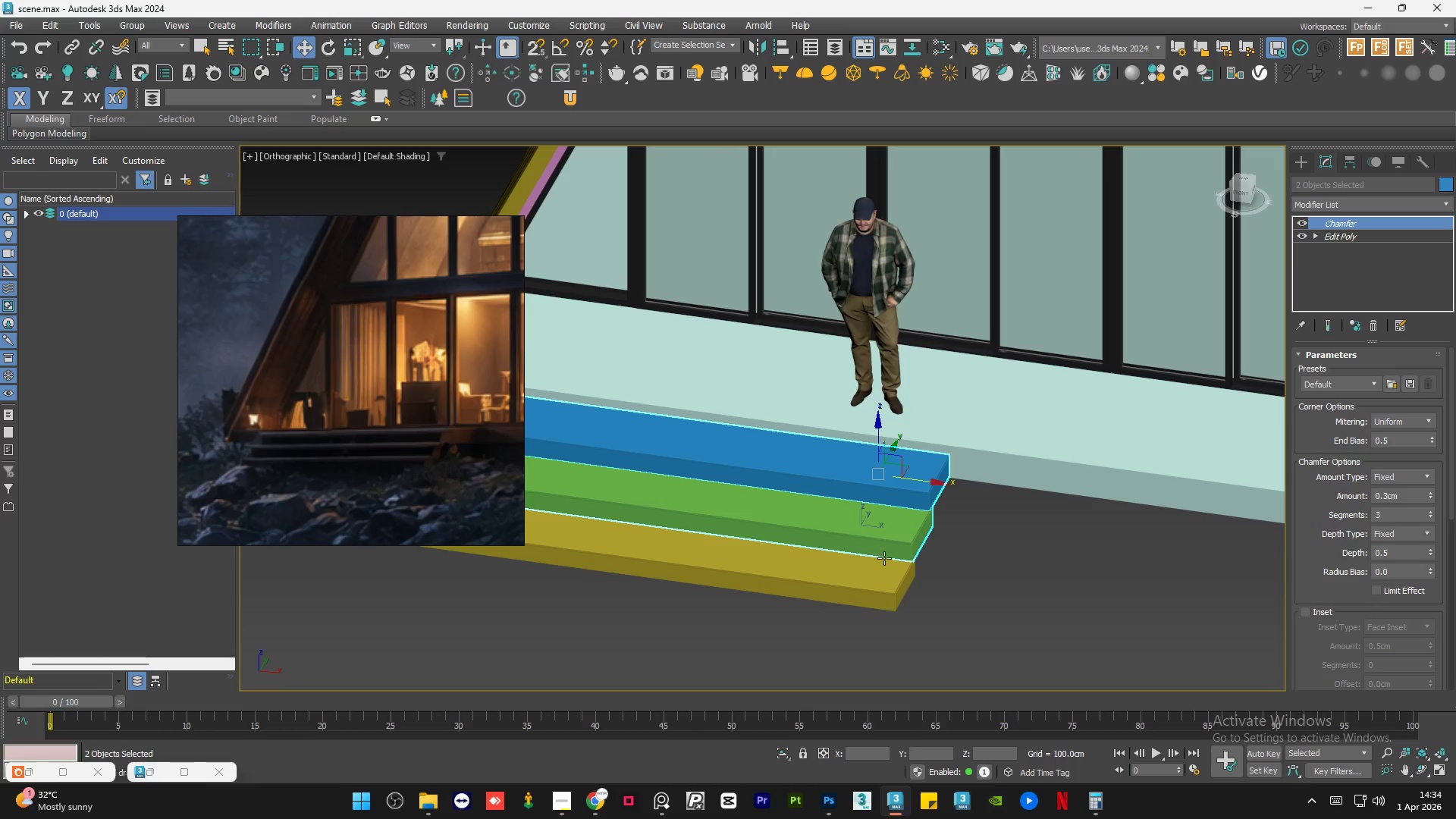 
hold_key(key=ControlLeft, duration=0.39)
double_click([877, 575])
 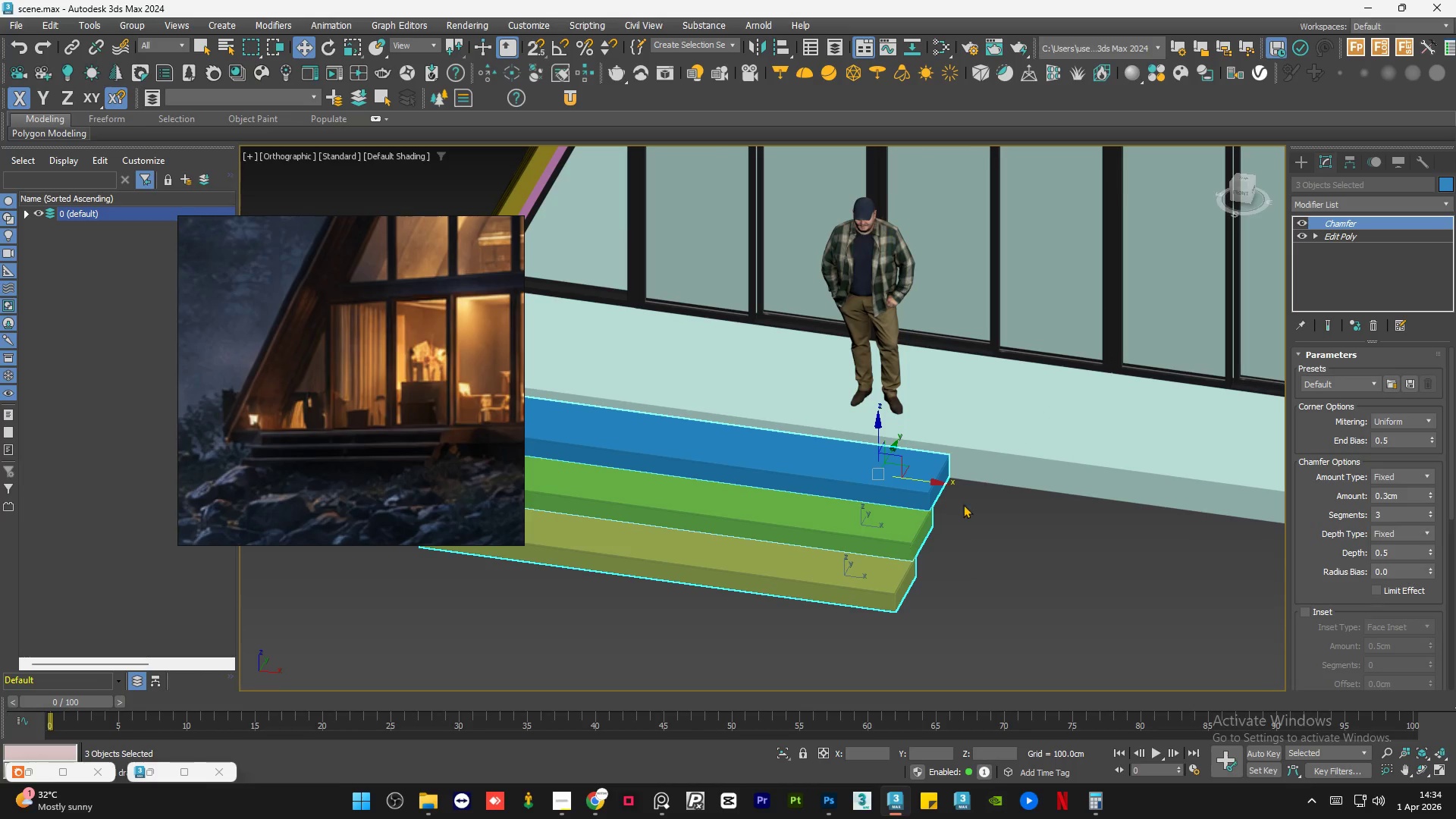 
scroll: coordinate [945, 478], scroll_direction: up, amount: 5.0
 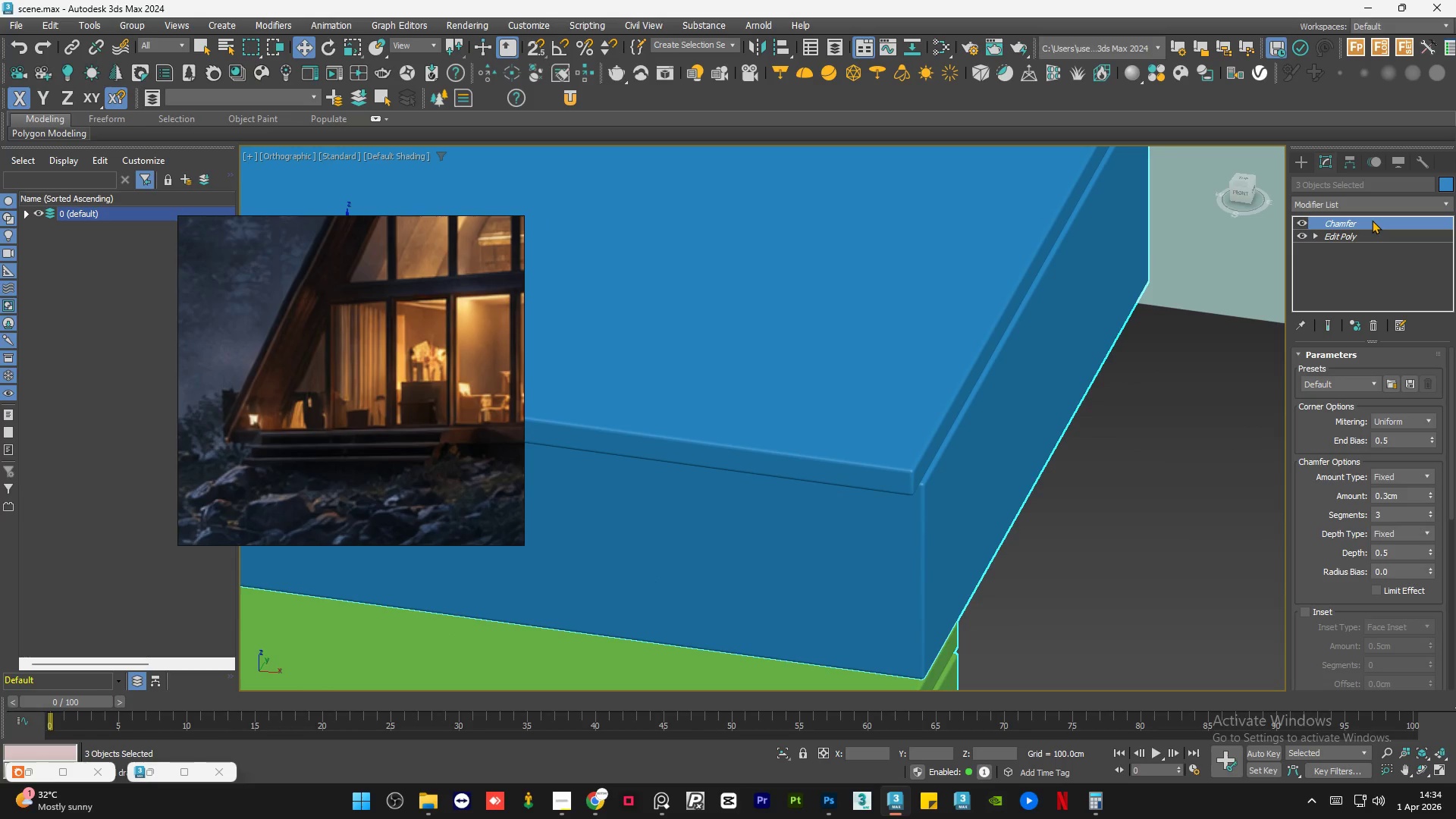 
left_click([1300, 288])
 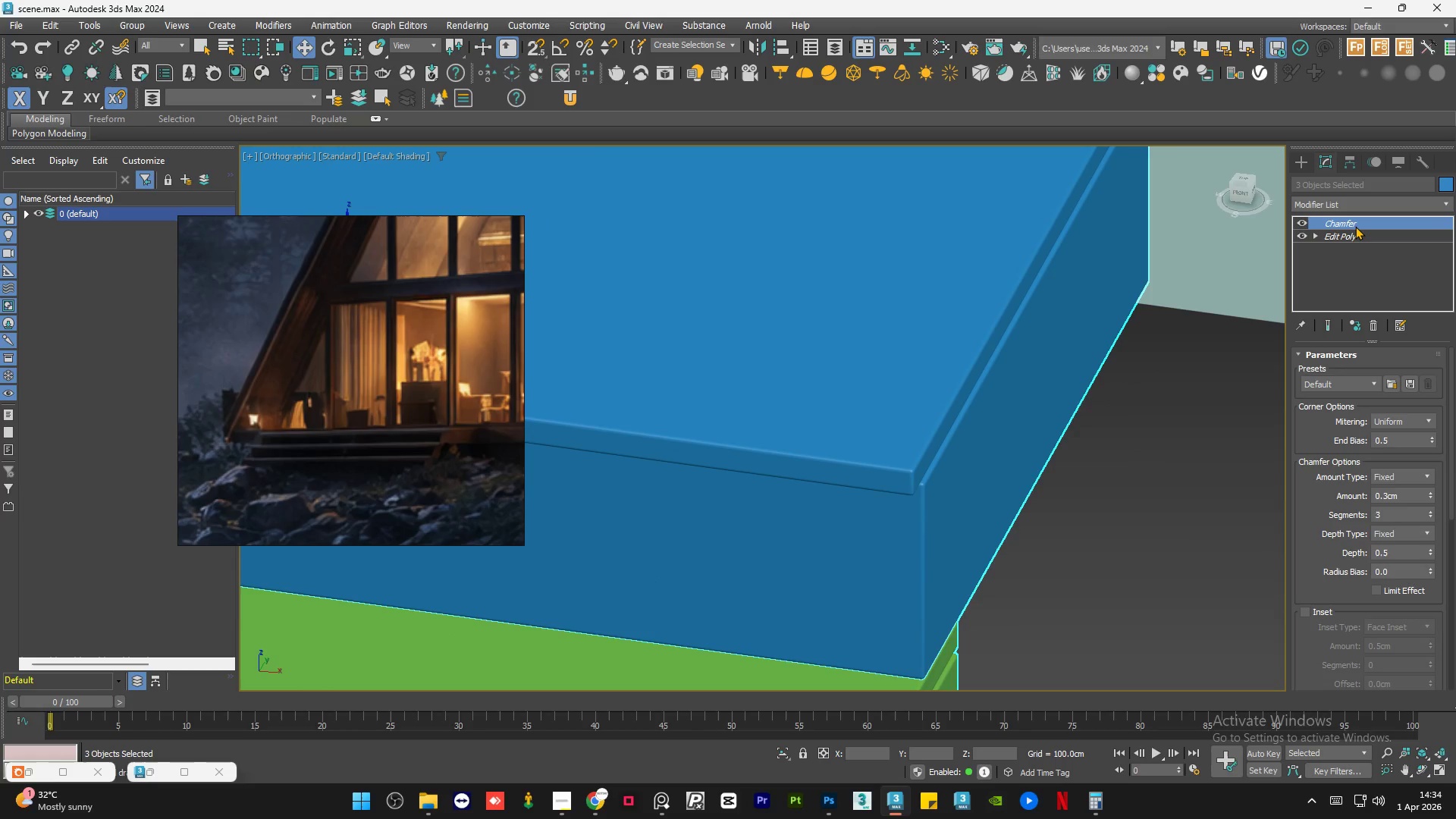 
right_click([1356, 226])
 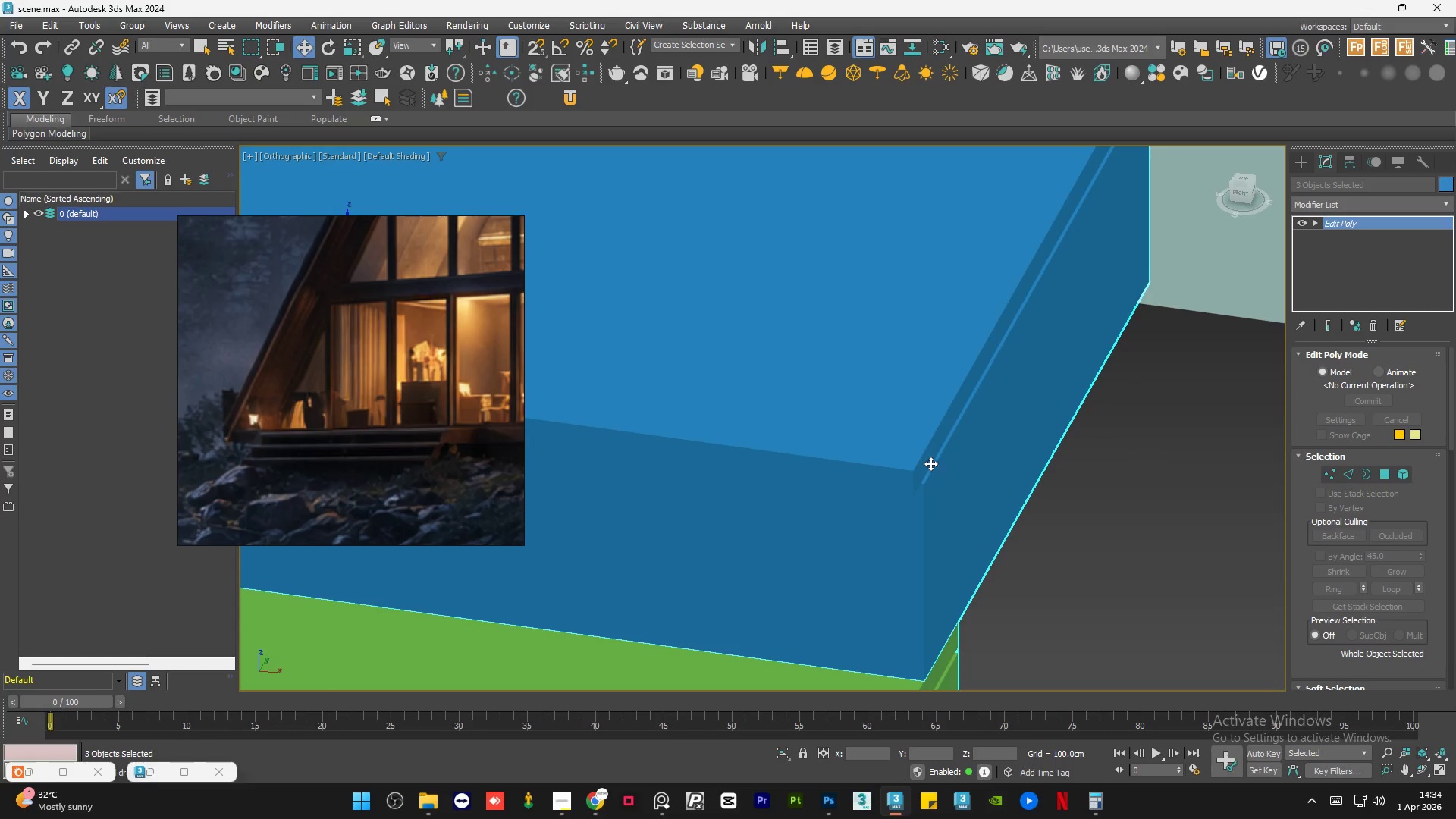 
scroll: coordinate [927, 460], scroll_direction: down, amount: 3.0
 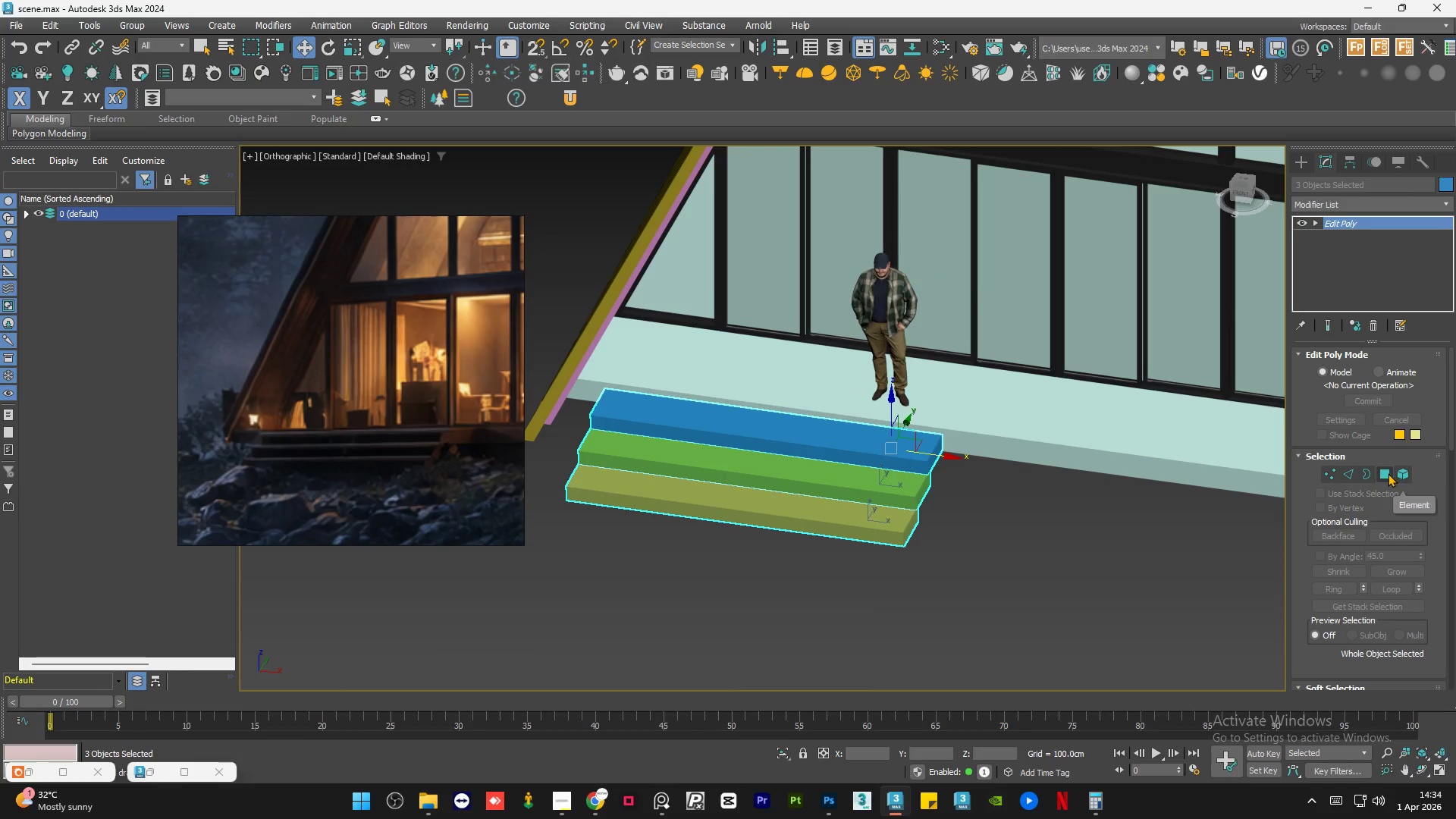 
left_click([1385, 473])
 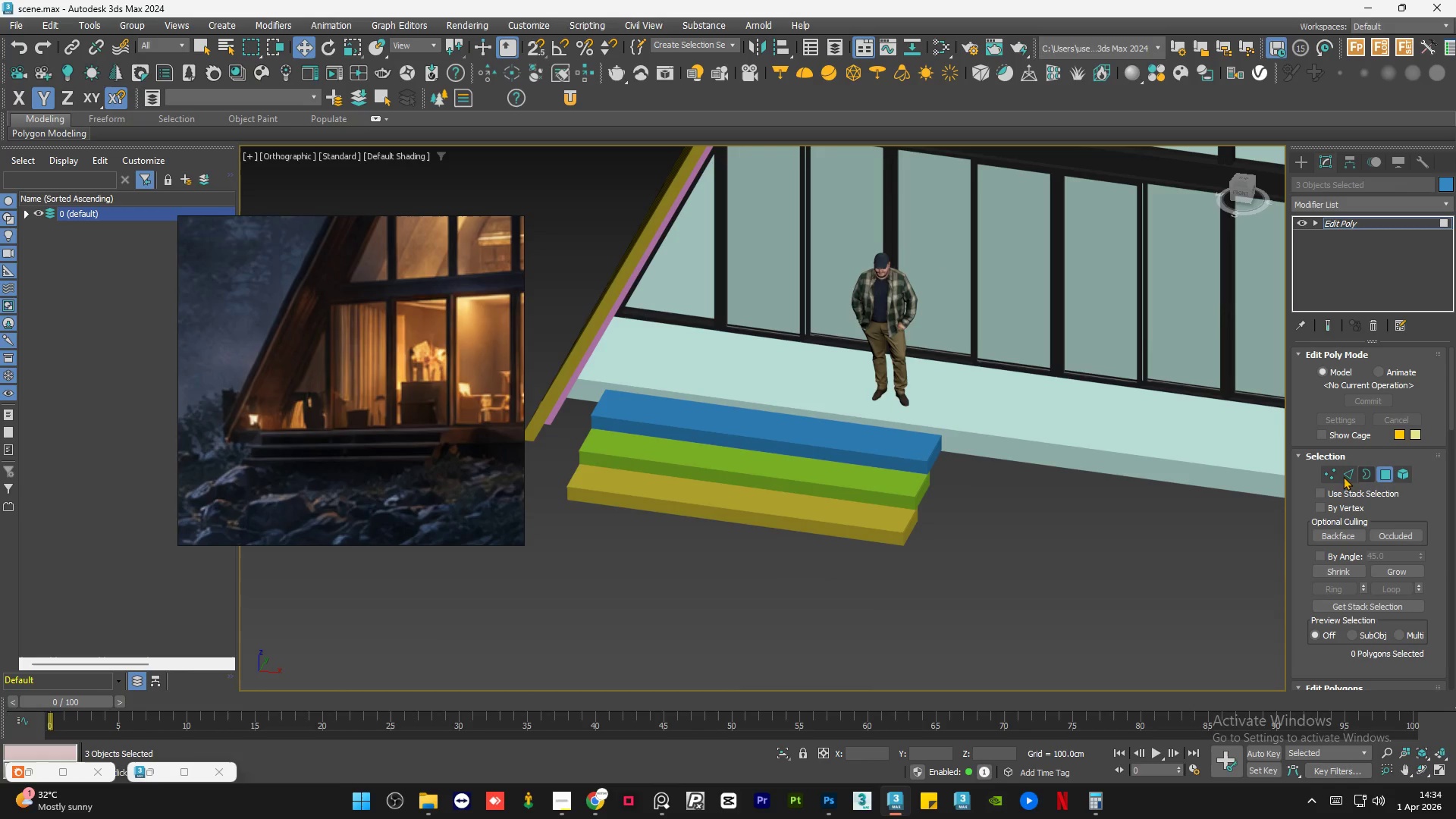 
hold_key(key=AltLeft, duration=0.67)
 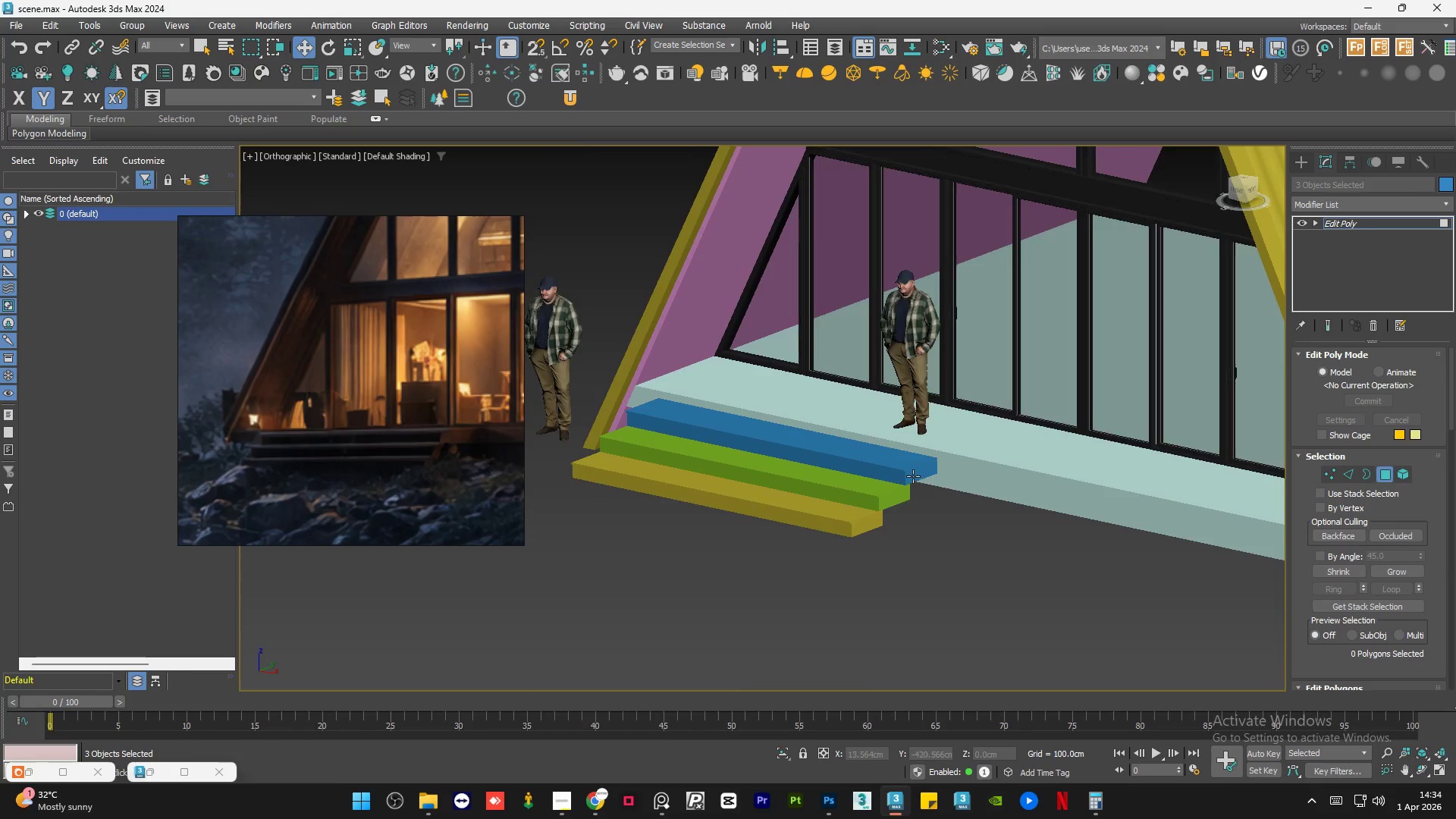 
left_click([913, 476])
 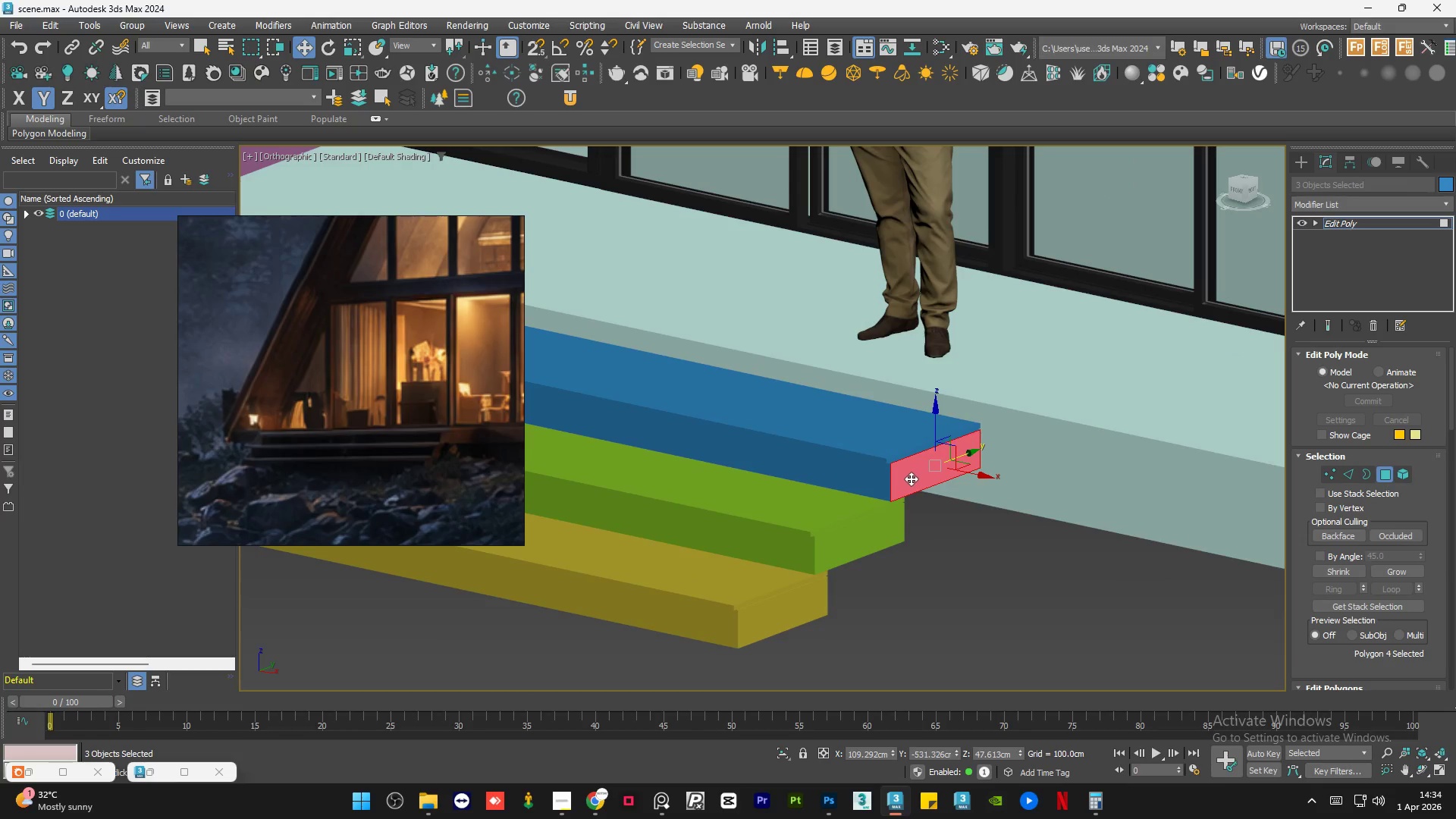 
scroll: coordinate [913, 476], scroll_direction: up, amount: 3.0
 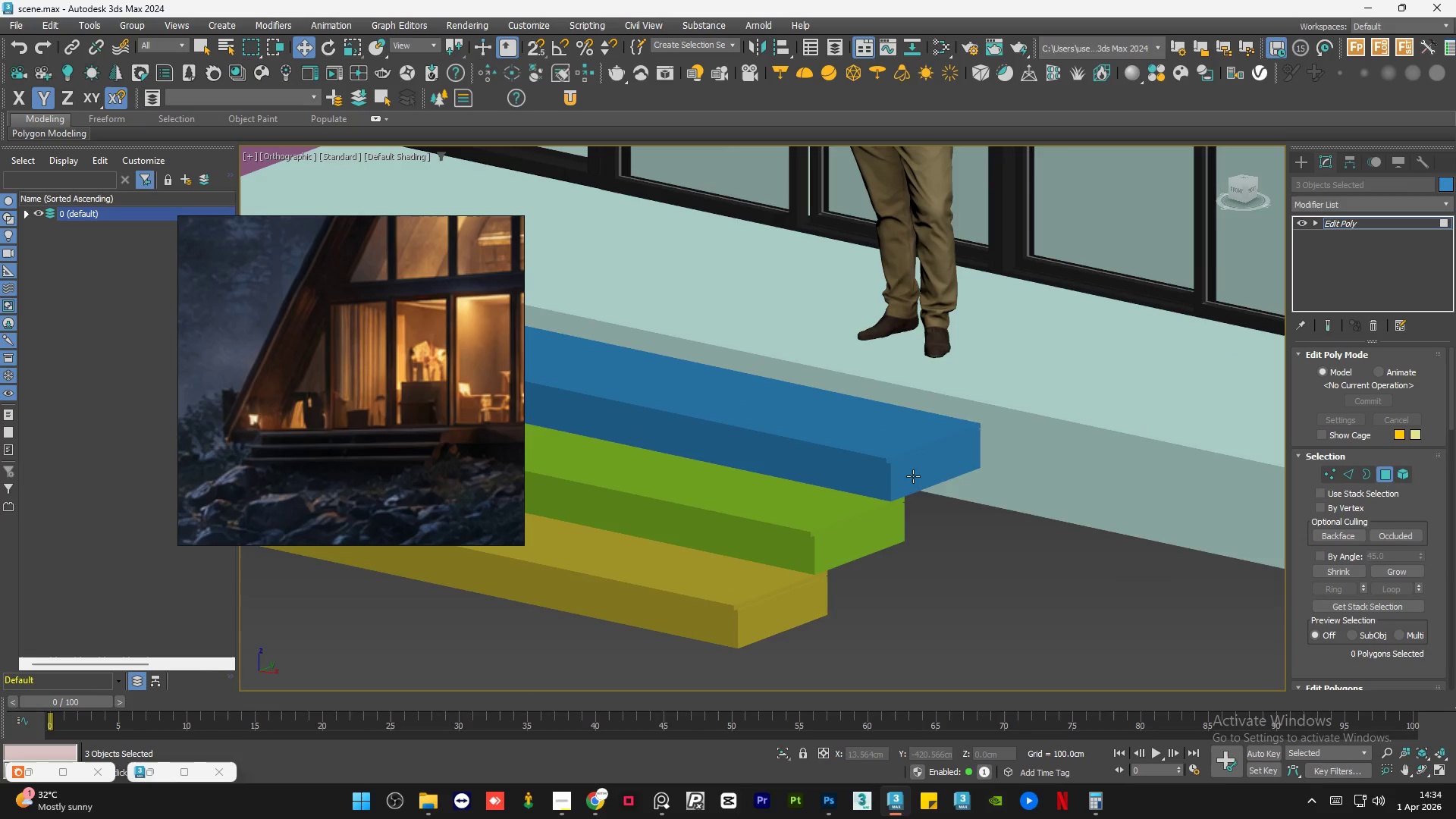 
hold_key(key=ControlLeft, duration=0.42)
left_click([861, 535])
 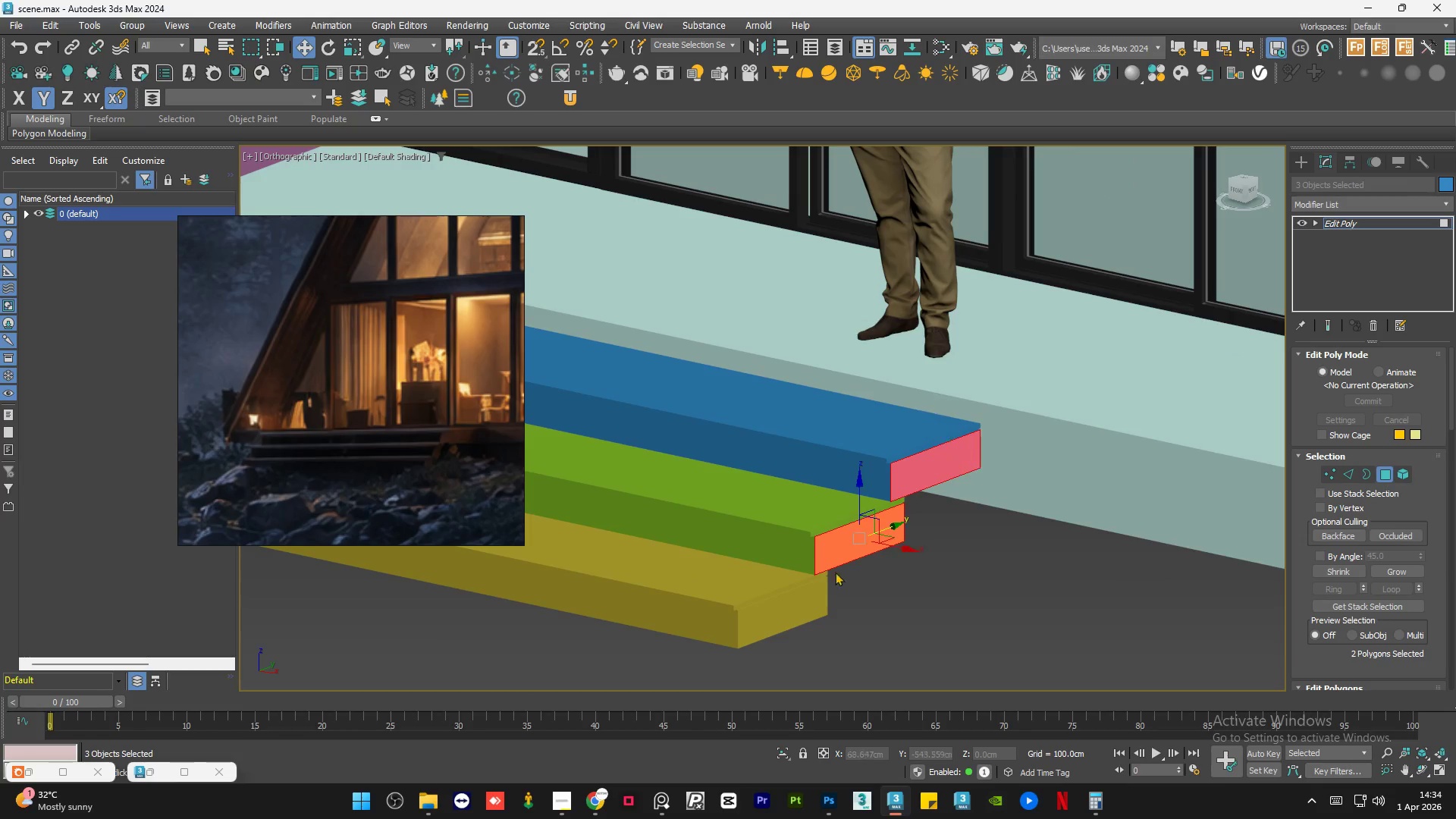 
hold_key(key=ControlLeft, duration=0.56)
left_click([794, 615])
 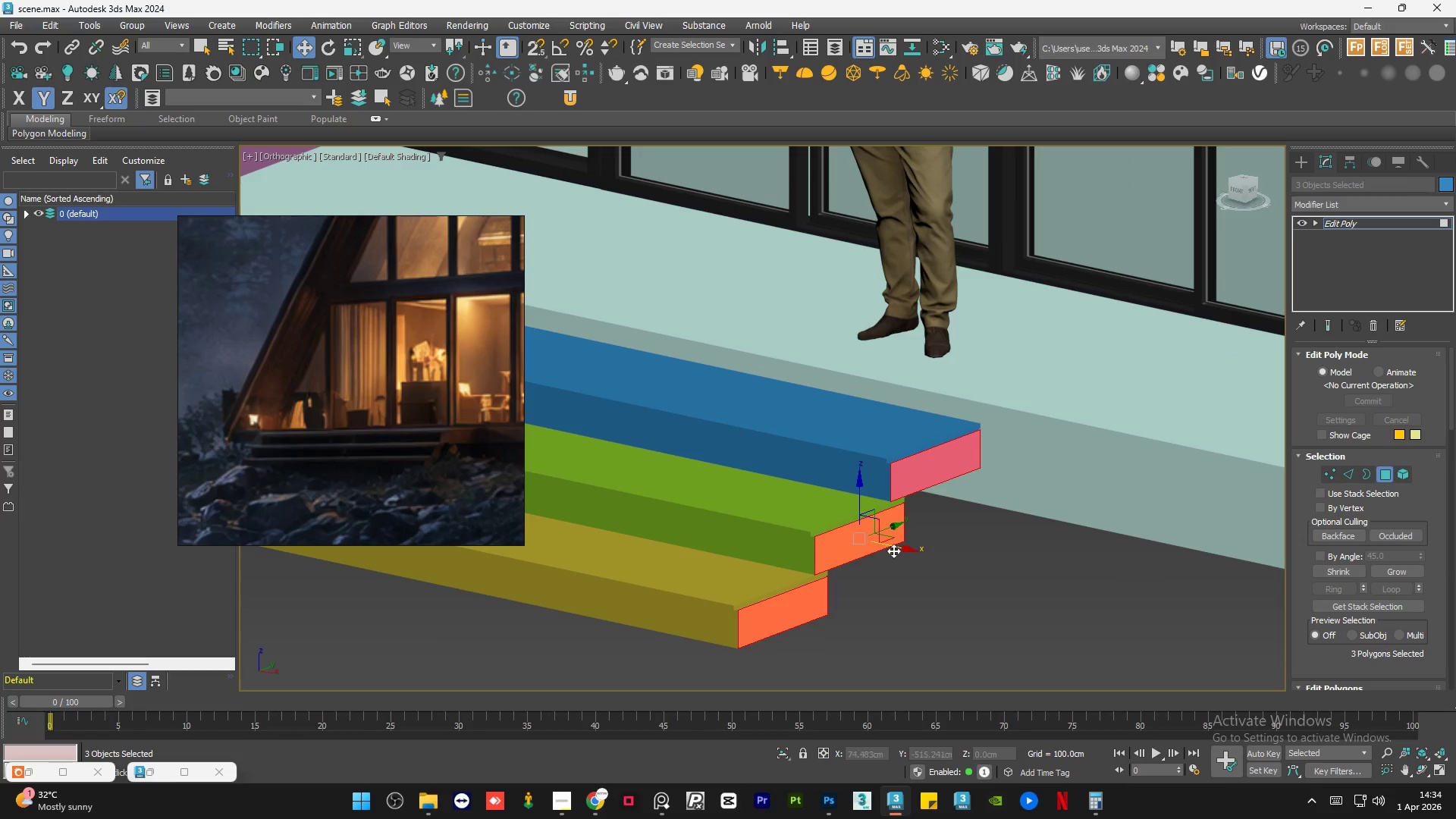 
left_click_drag(start_coordinate=[895, 549], to_coordinate=[876, 545])
 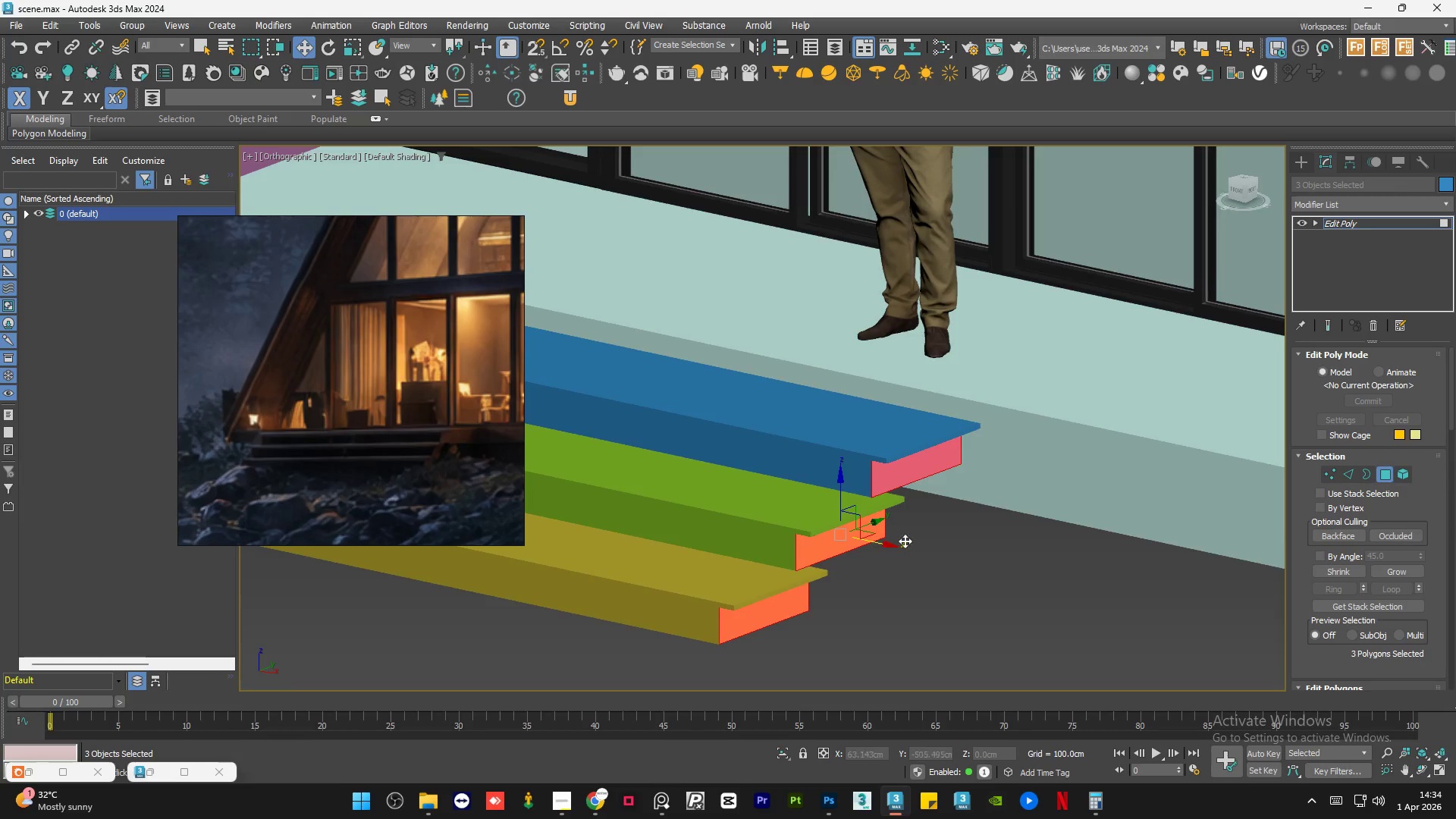 
hold_key(key=AltLeft, duration=0.62)
 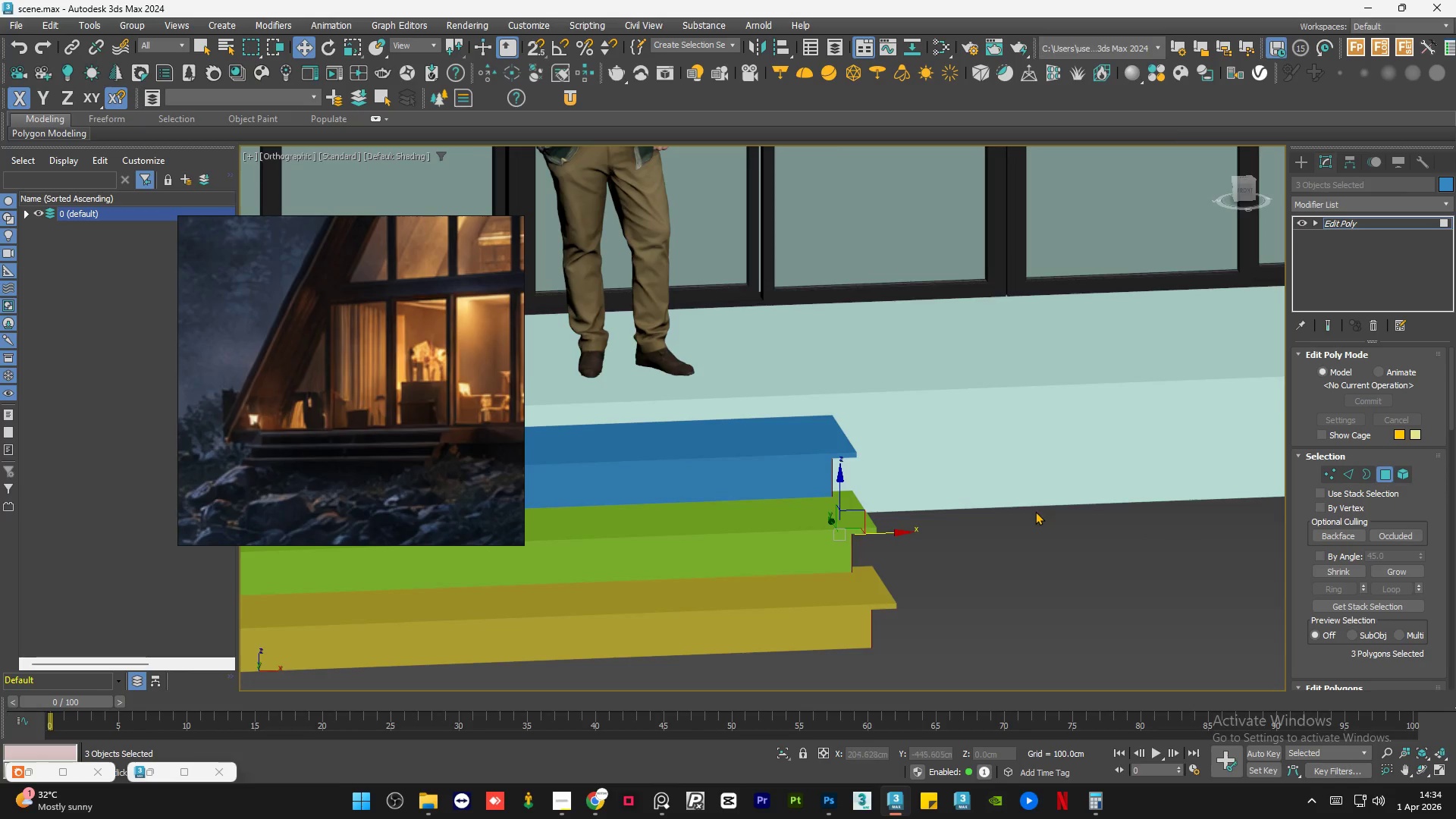 
hold_key(key=AltLeft, duration=0.69)
 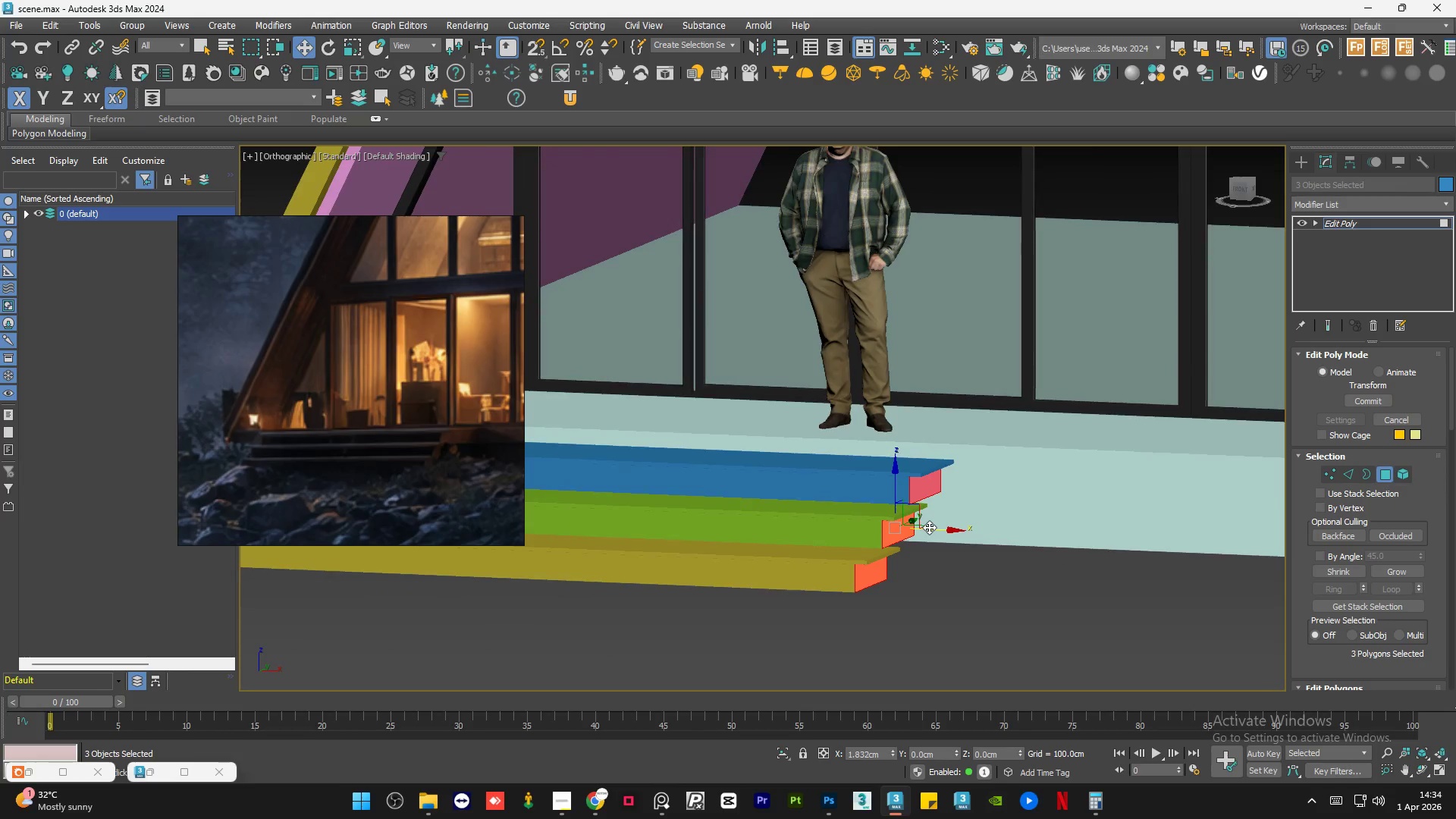 
scroll: coordinate [1028, 510], scroll_direction: down, amount: 1.0
 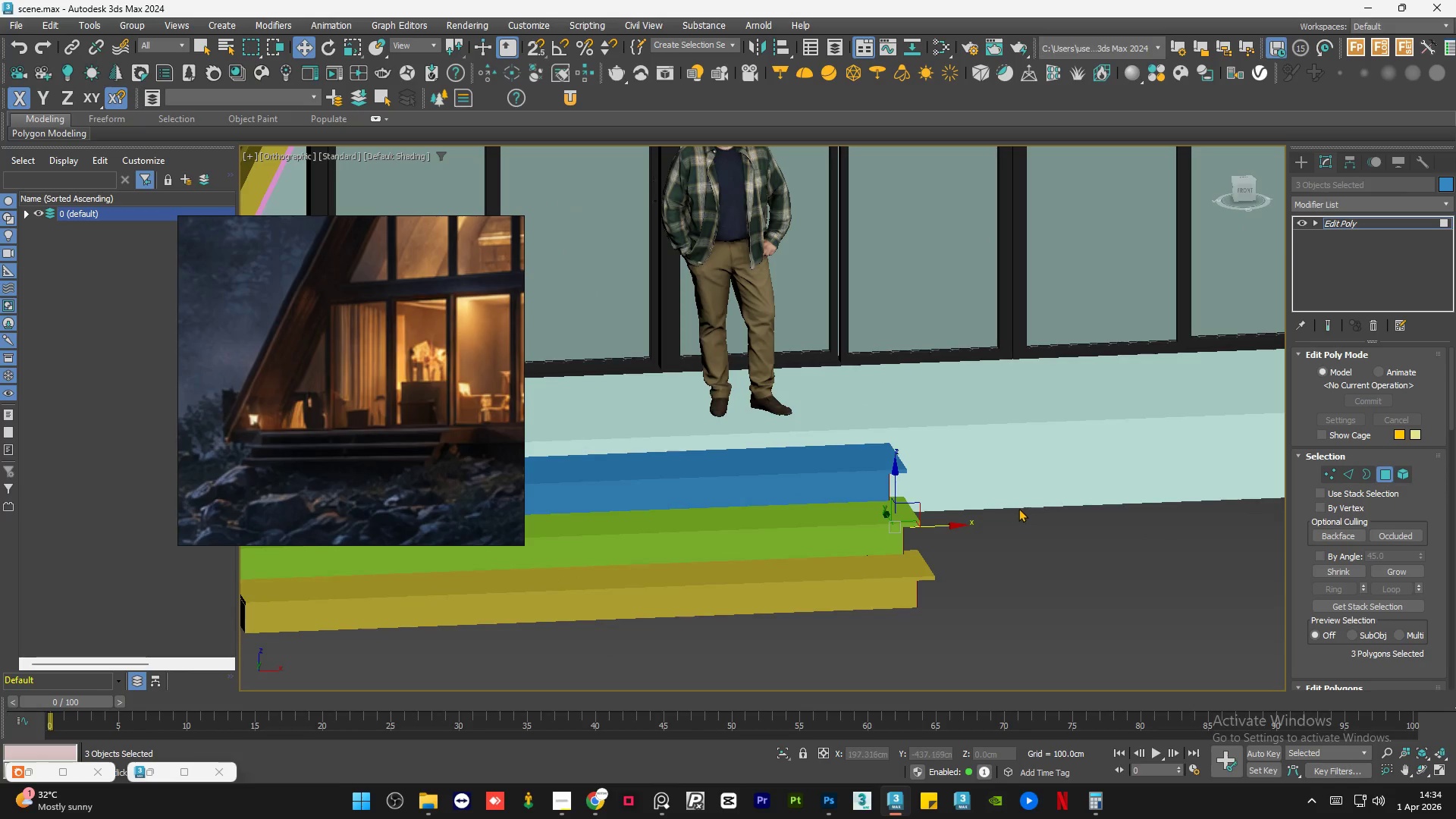 
hold_key(key=AltLeft, duration=0.72)
 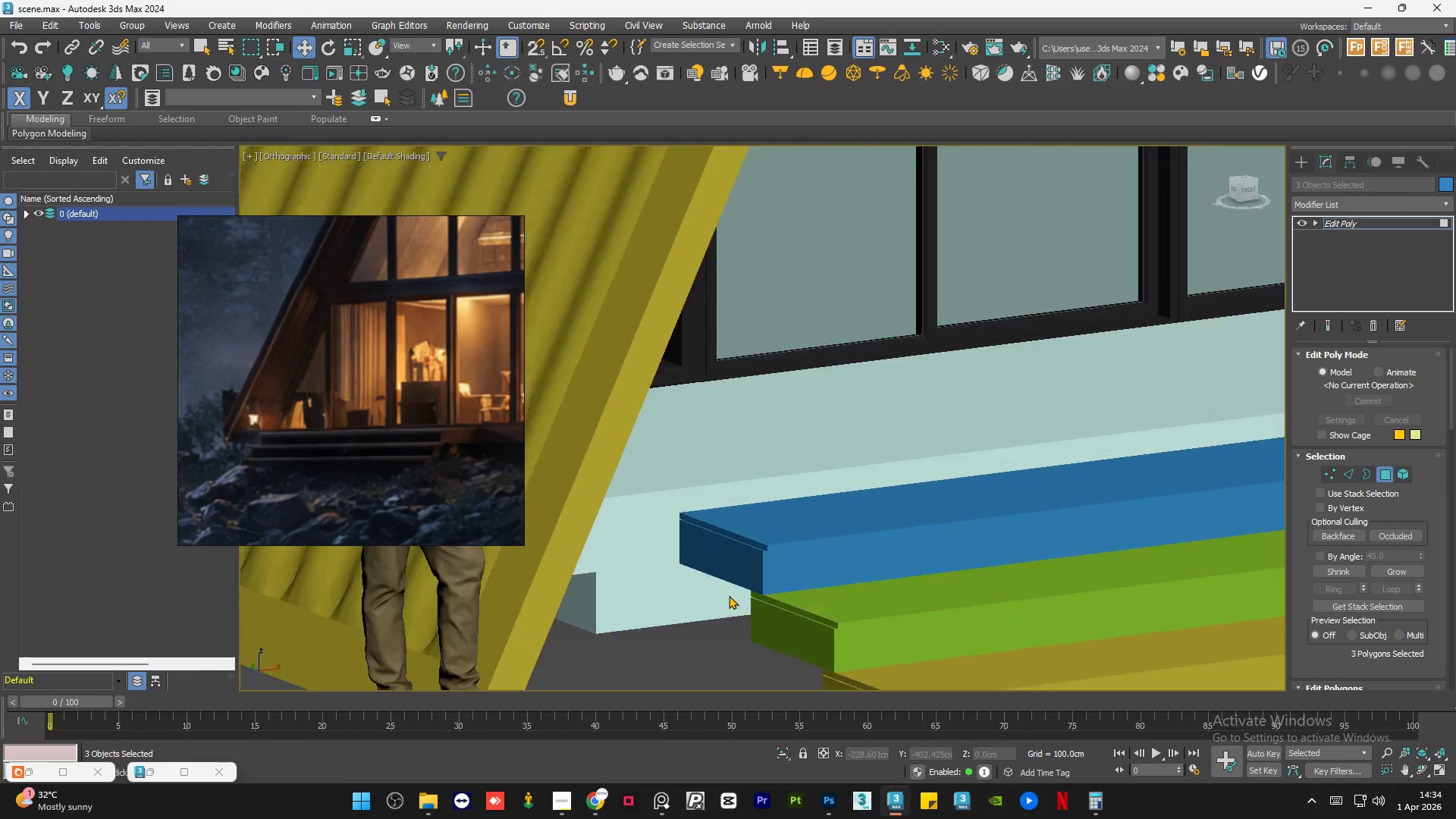 
scroll: coordinate [1206, 576], scroll_direction: down, amount: 2.0
 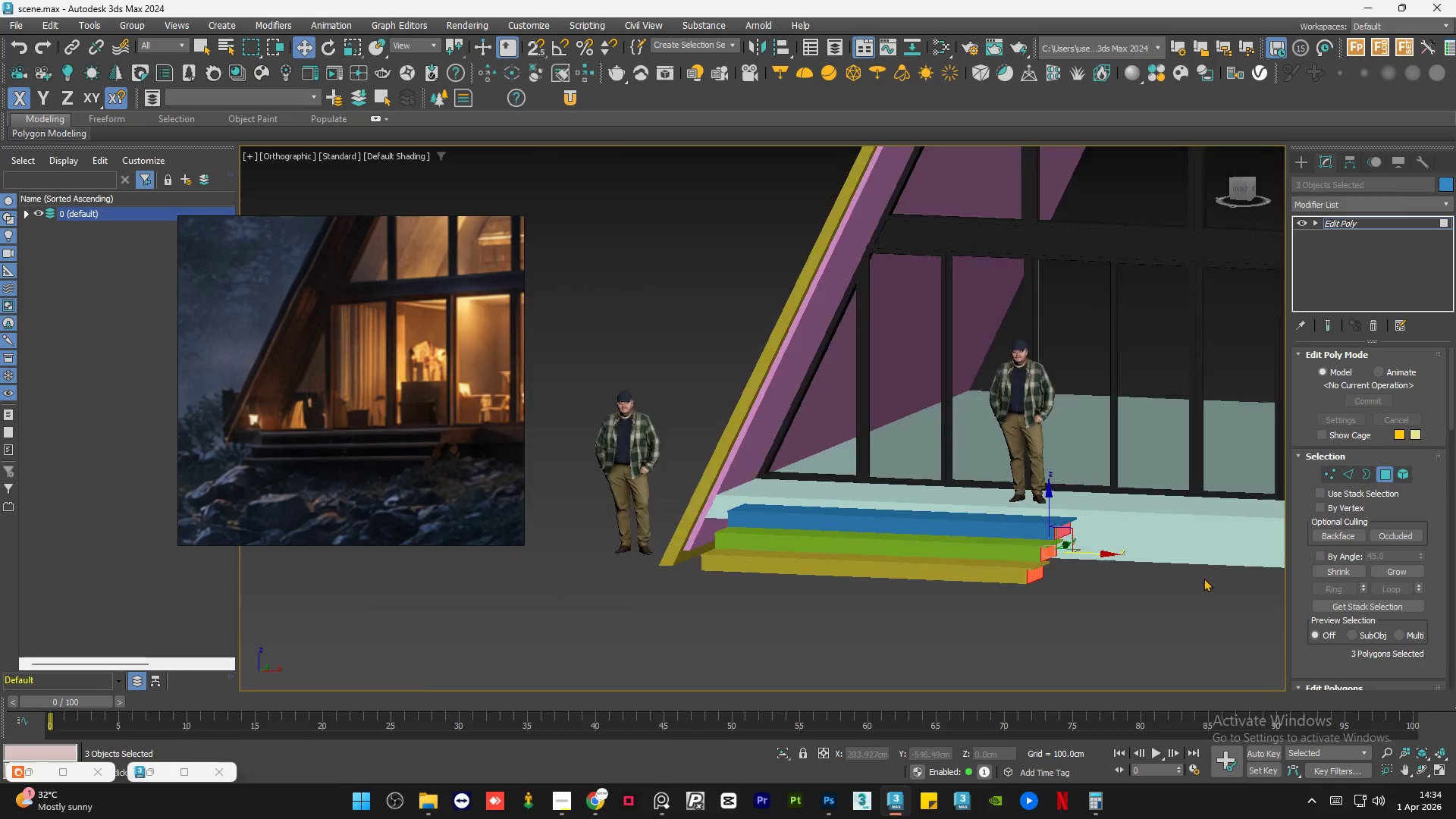 
scroll: coordinate [1151, 585], scroll_direction: up, amount: 1.0
 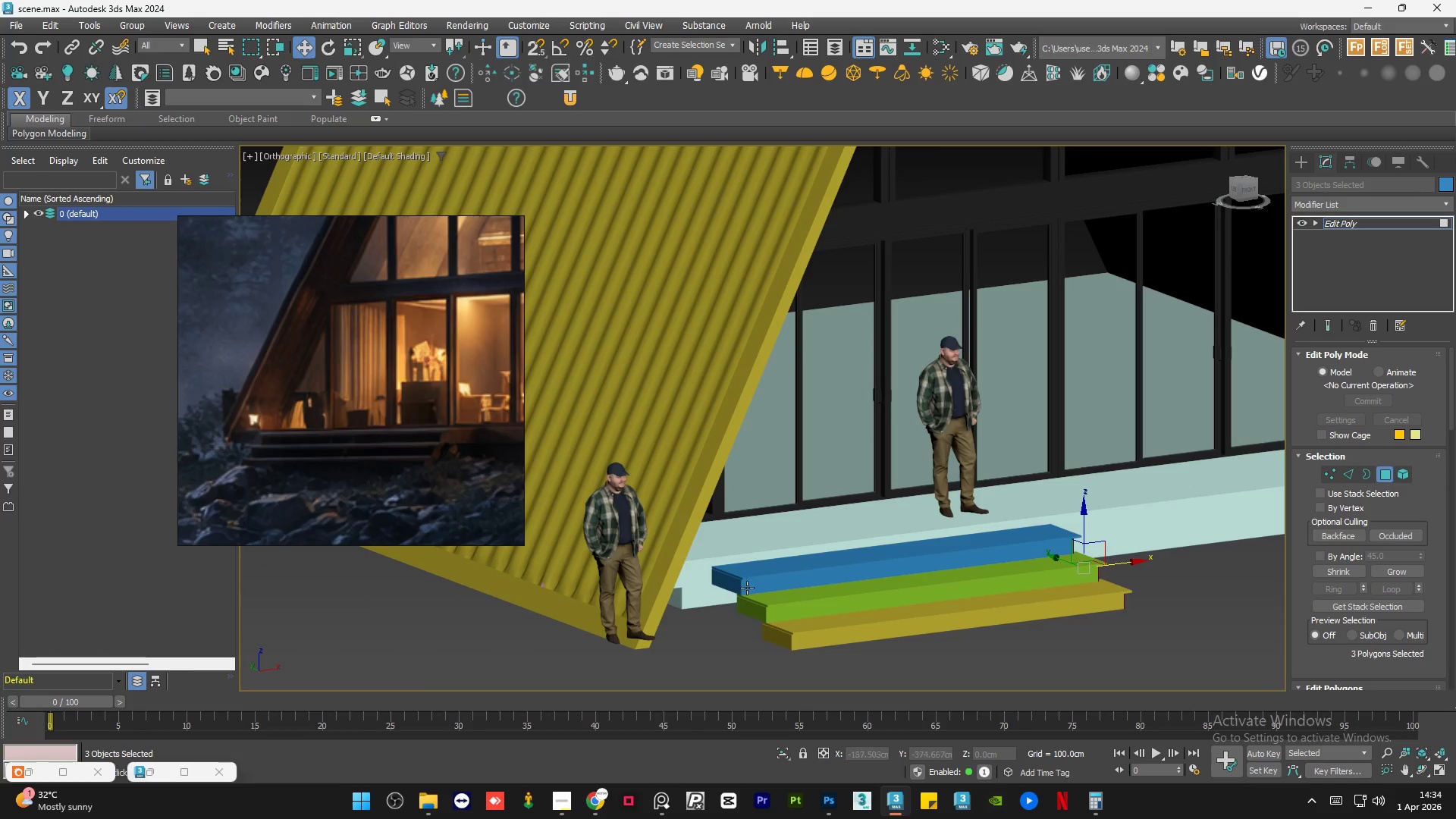 
hold_key(key=ControlLeft, duration=0.41)
left_click([739, 563])
 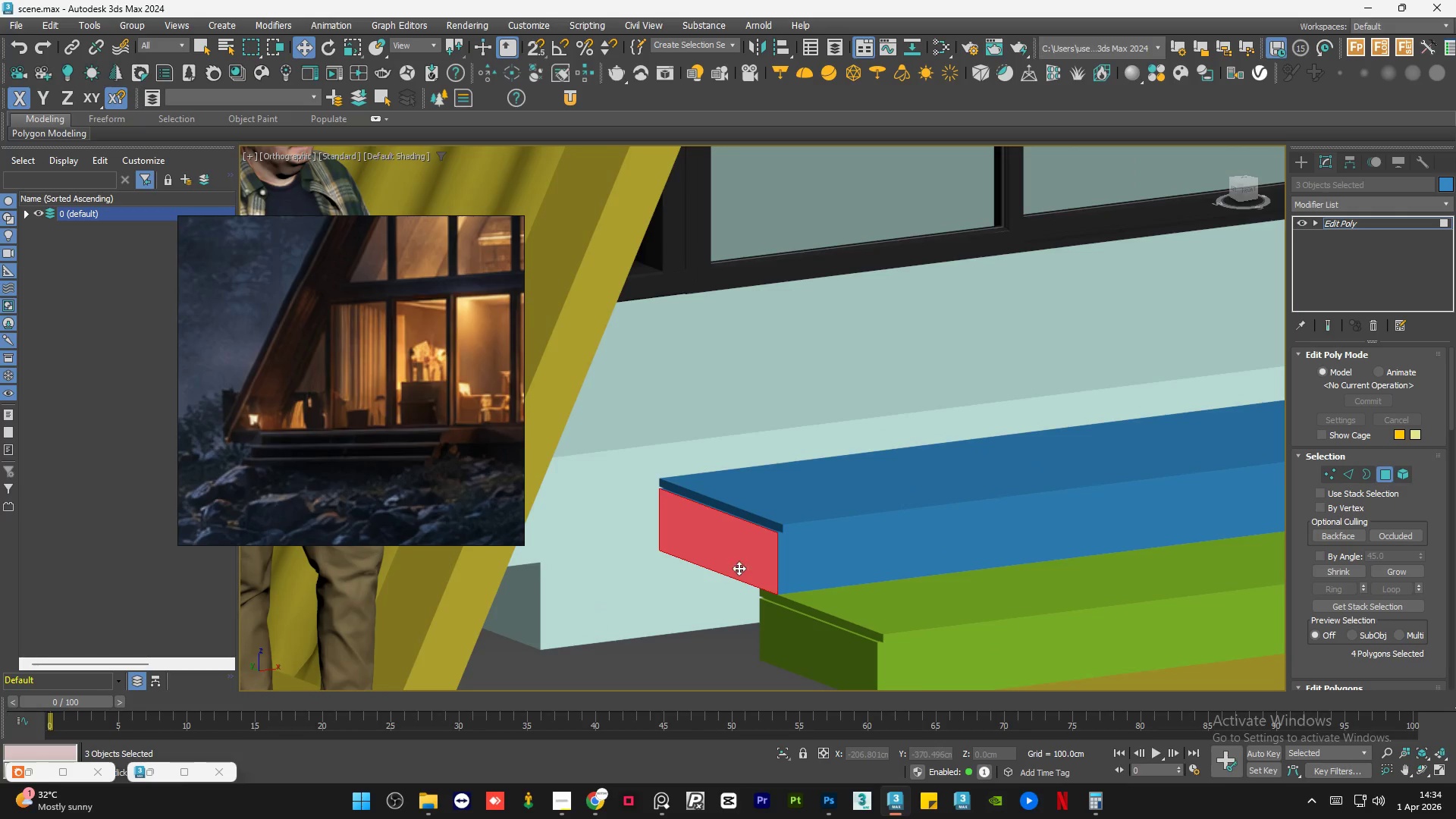 
scroll: coordinate [729, 595], scroll_direction: up, amount: 4.0
 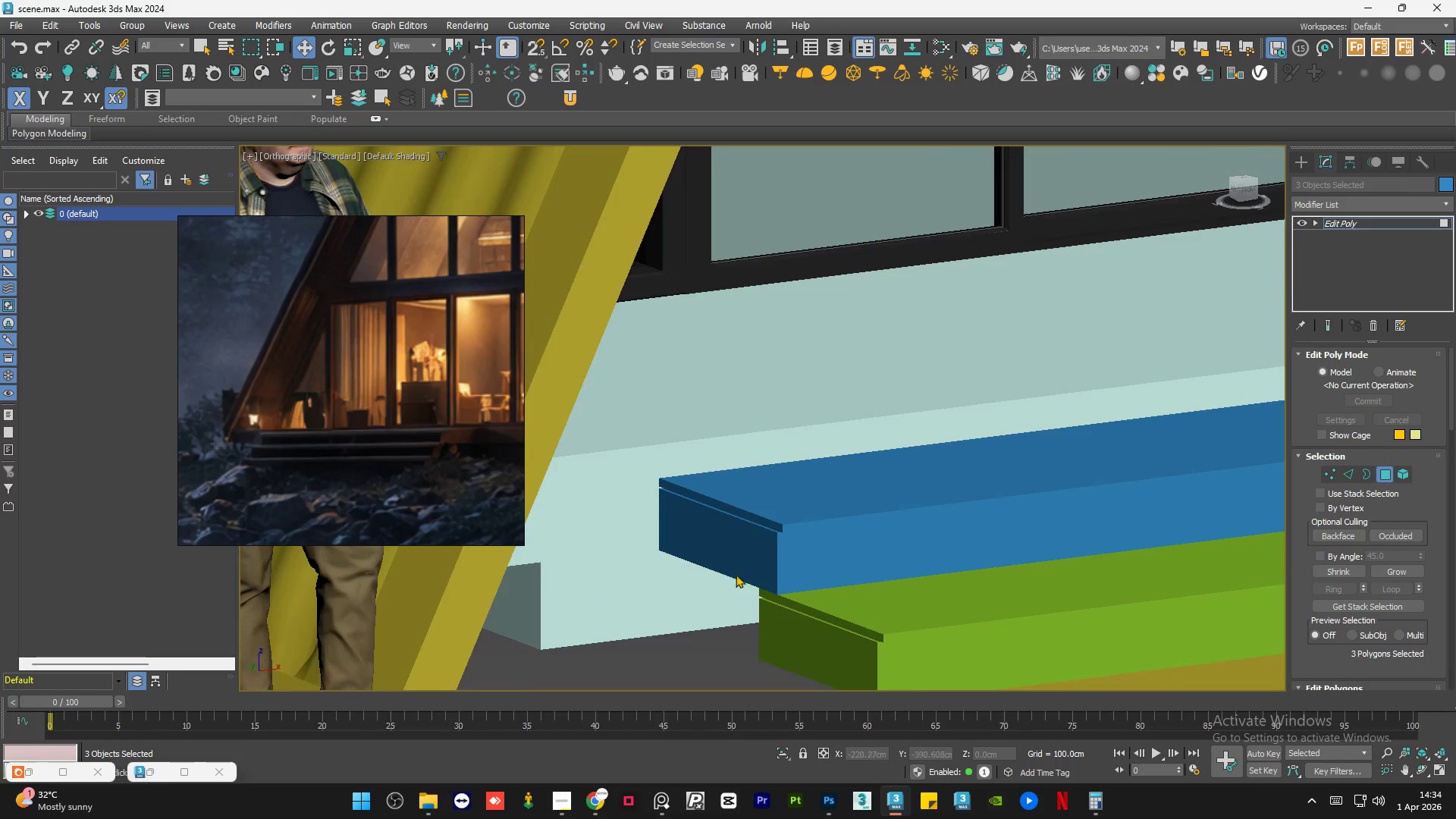 
hold_key(key=ControlLeft, duration=0.42)
left_click([785, 631])
 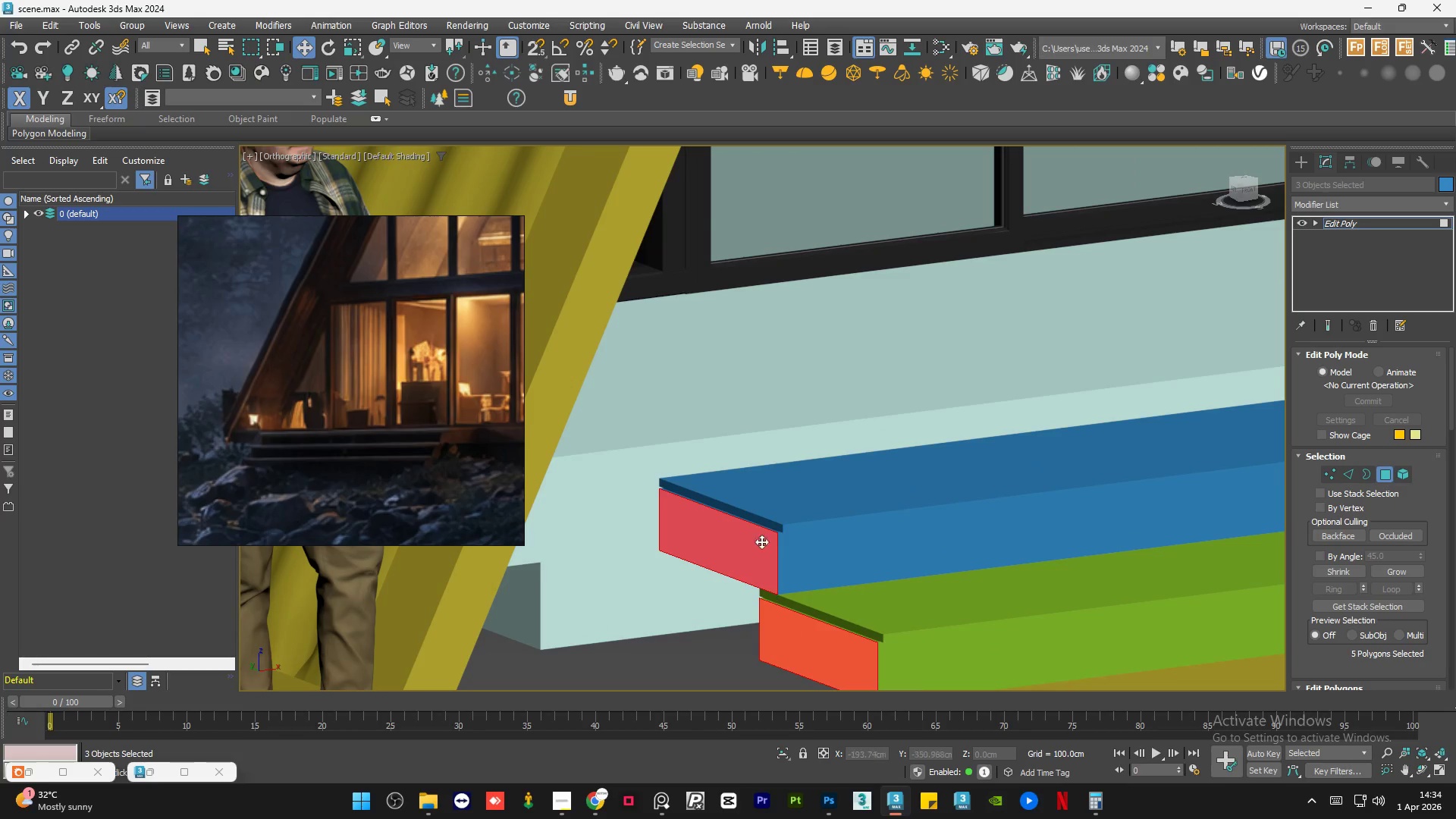 
hold_key(key=ControlLeft, duration=0.47)
left_click([814, 610])
 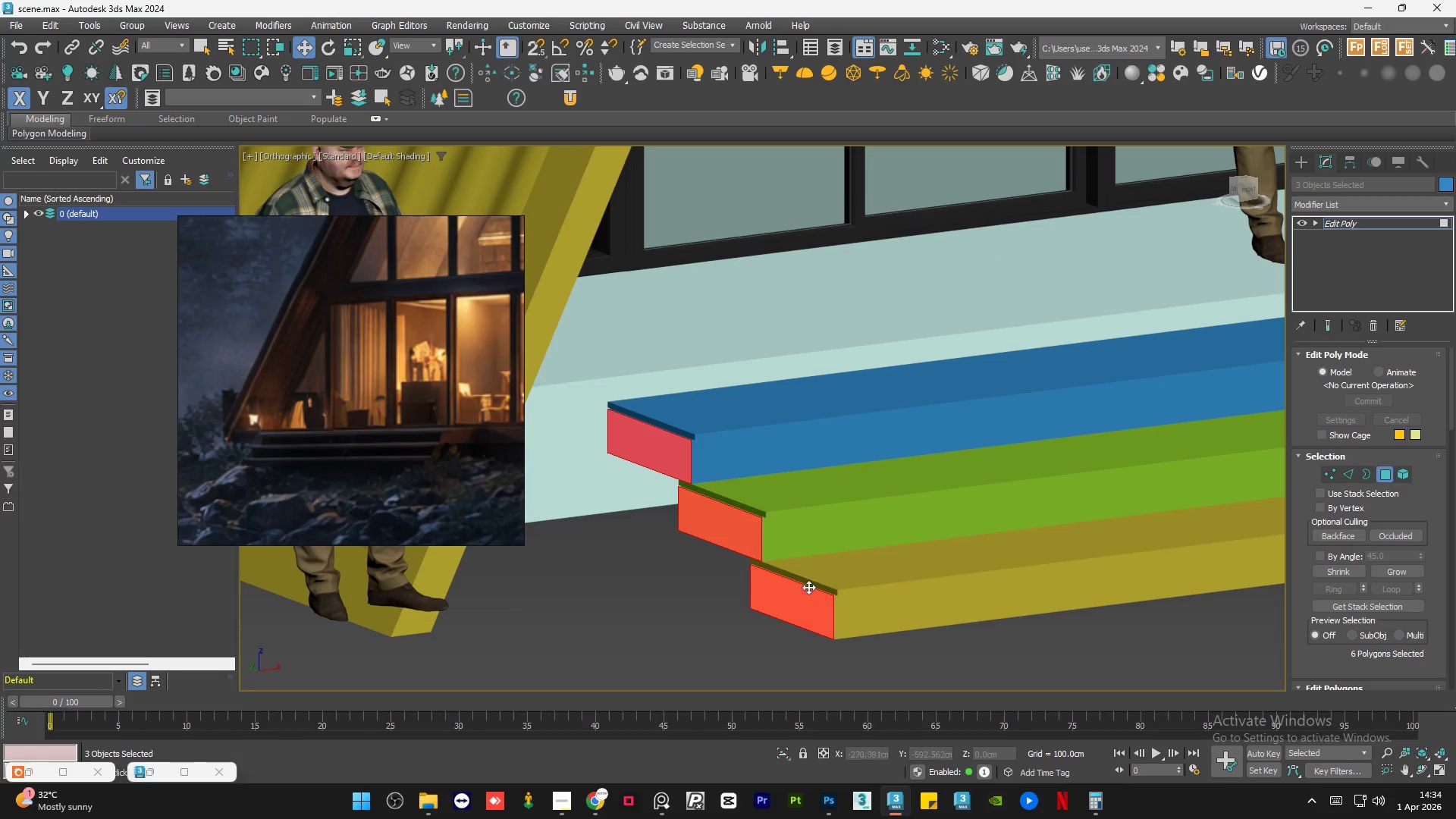 
scroll: coordinate [676, 550], scroll_direction: down, amount: 3.0
 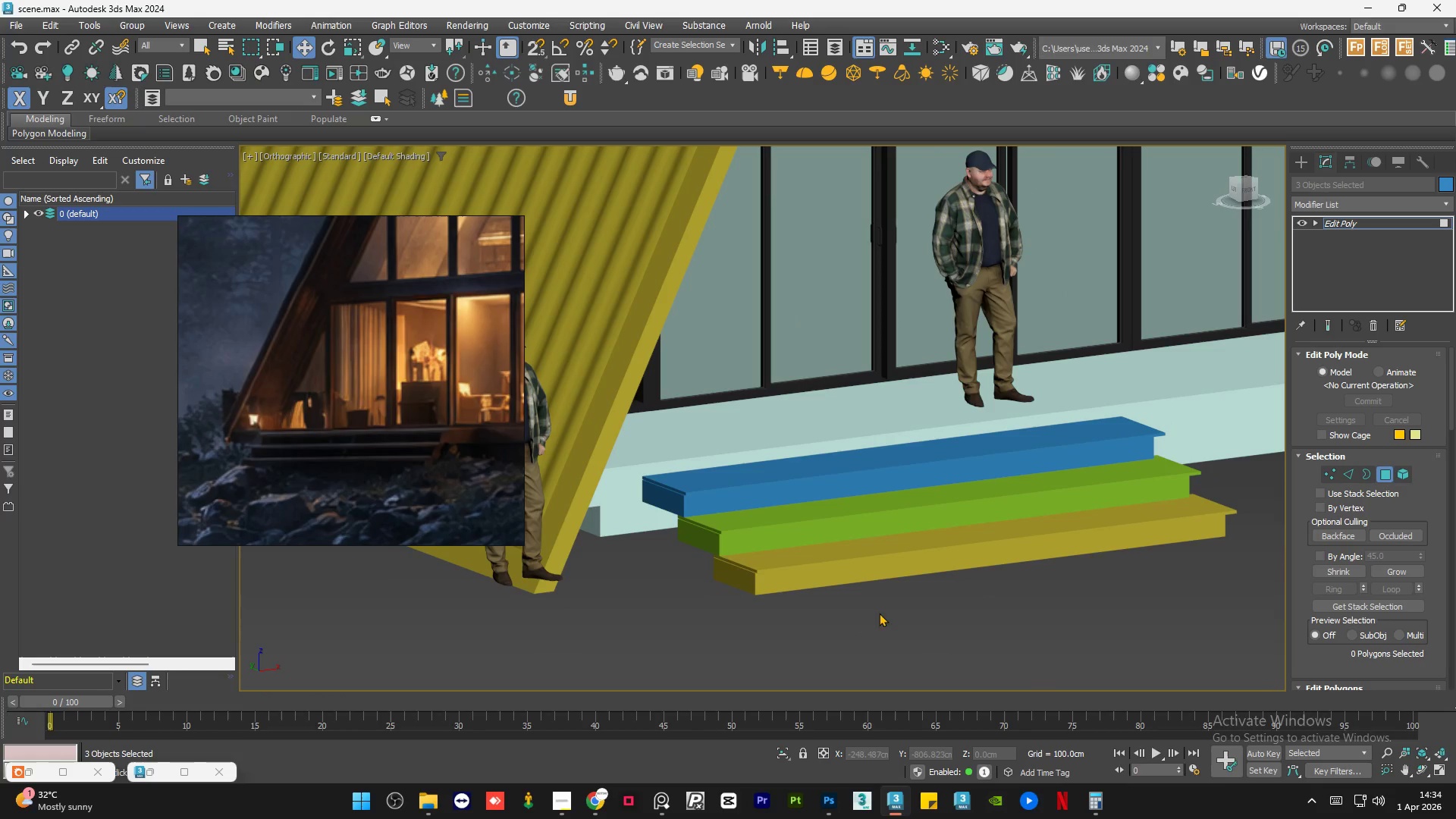 
left_click([743, 588])
 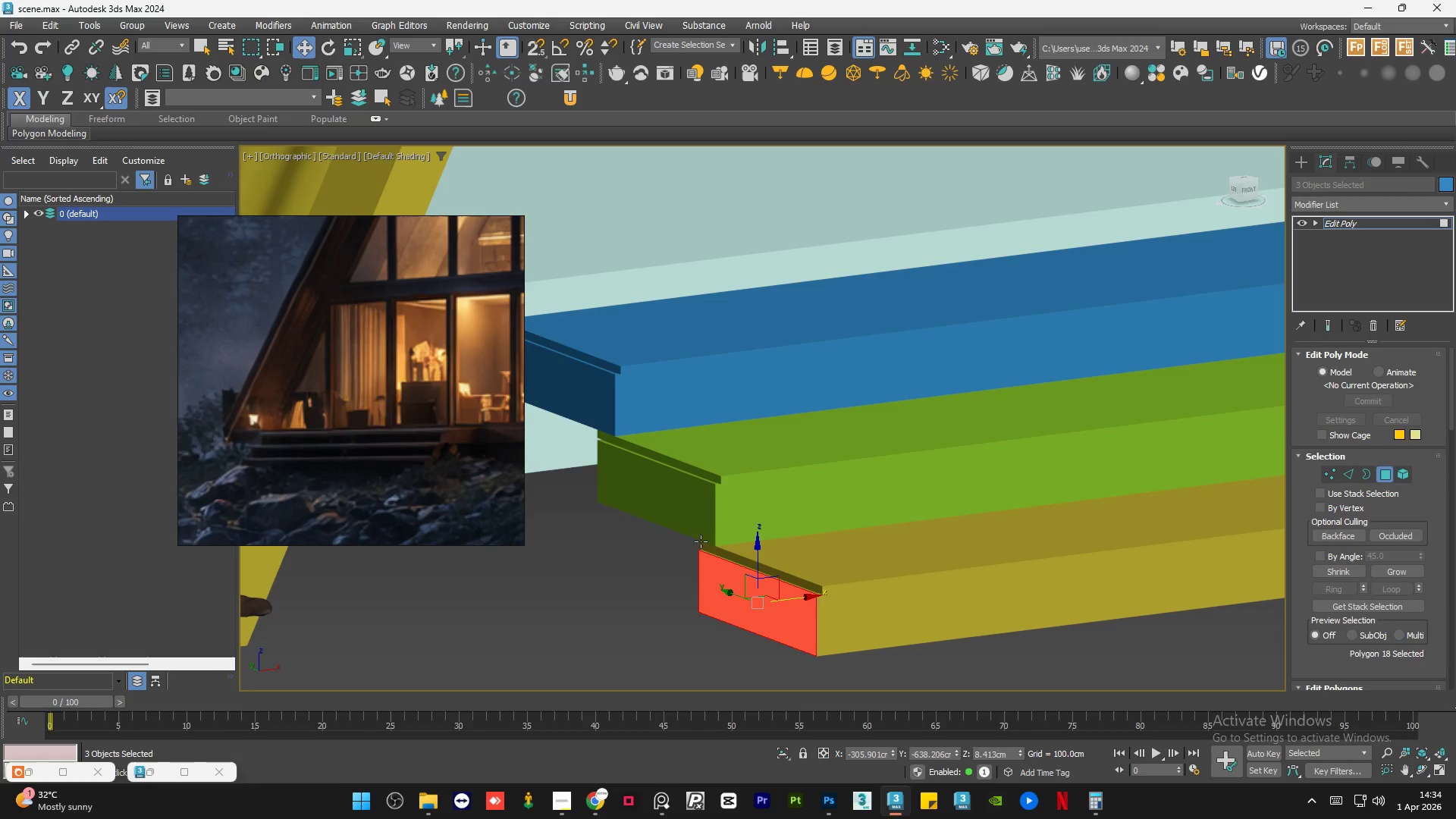 
scroll: coordinate [721, 561], scroll_direction: up, amount: 3.0
 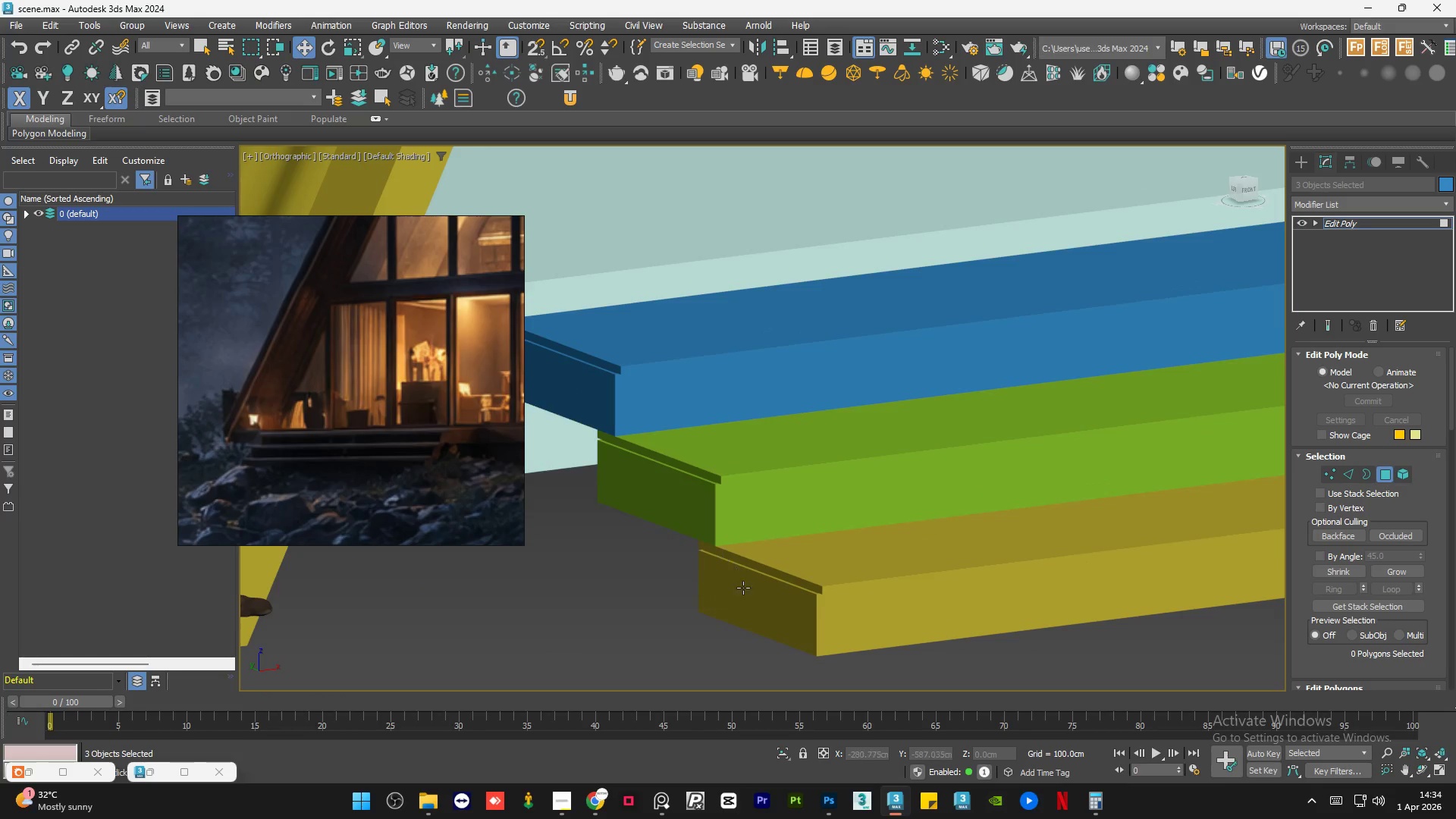 
hold_key(key=ControlLeft, duration=0.39)
double_click([681, 508])
 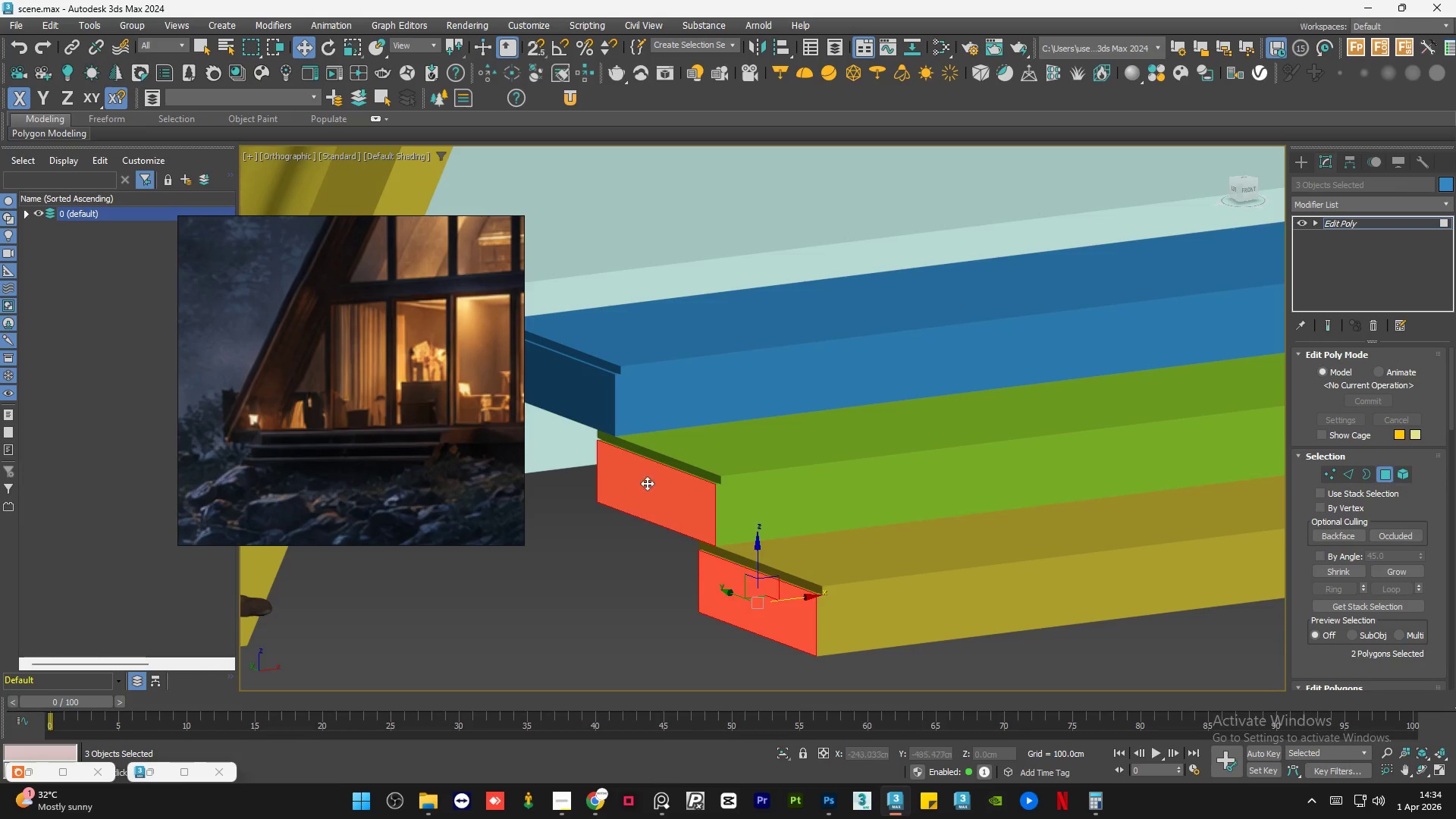 
hold_key(key=ControlLeft, duration=0.48)
left_click([586, 399])
 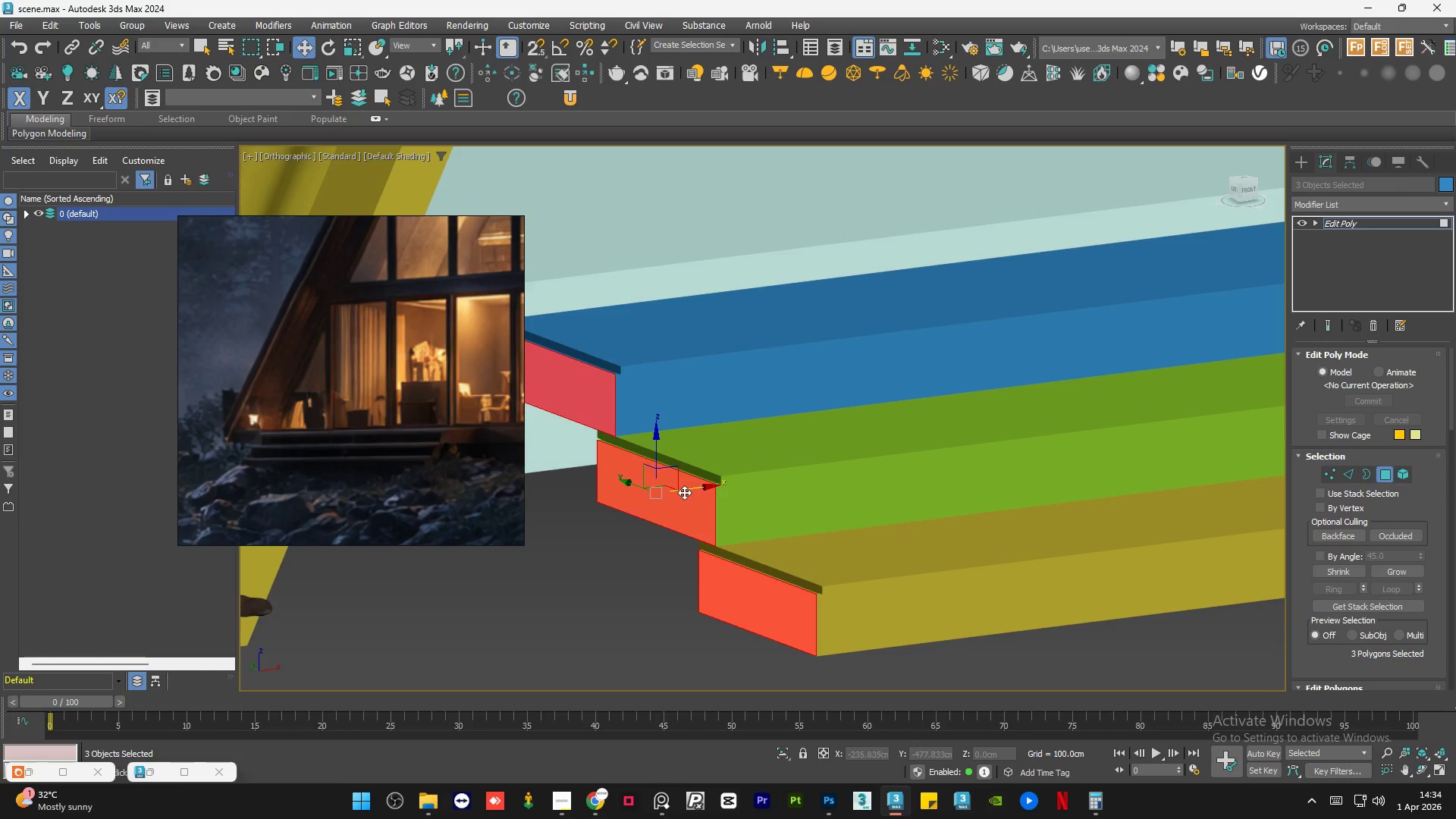 
left_click_drag(start_coordinate=[685, 491], to_coordinate=[712, 491])
 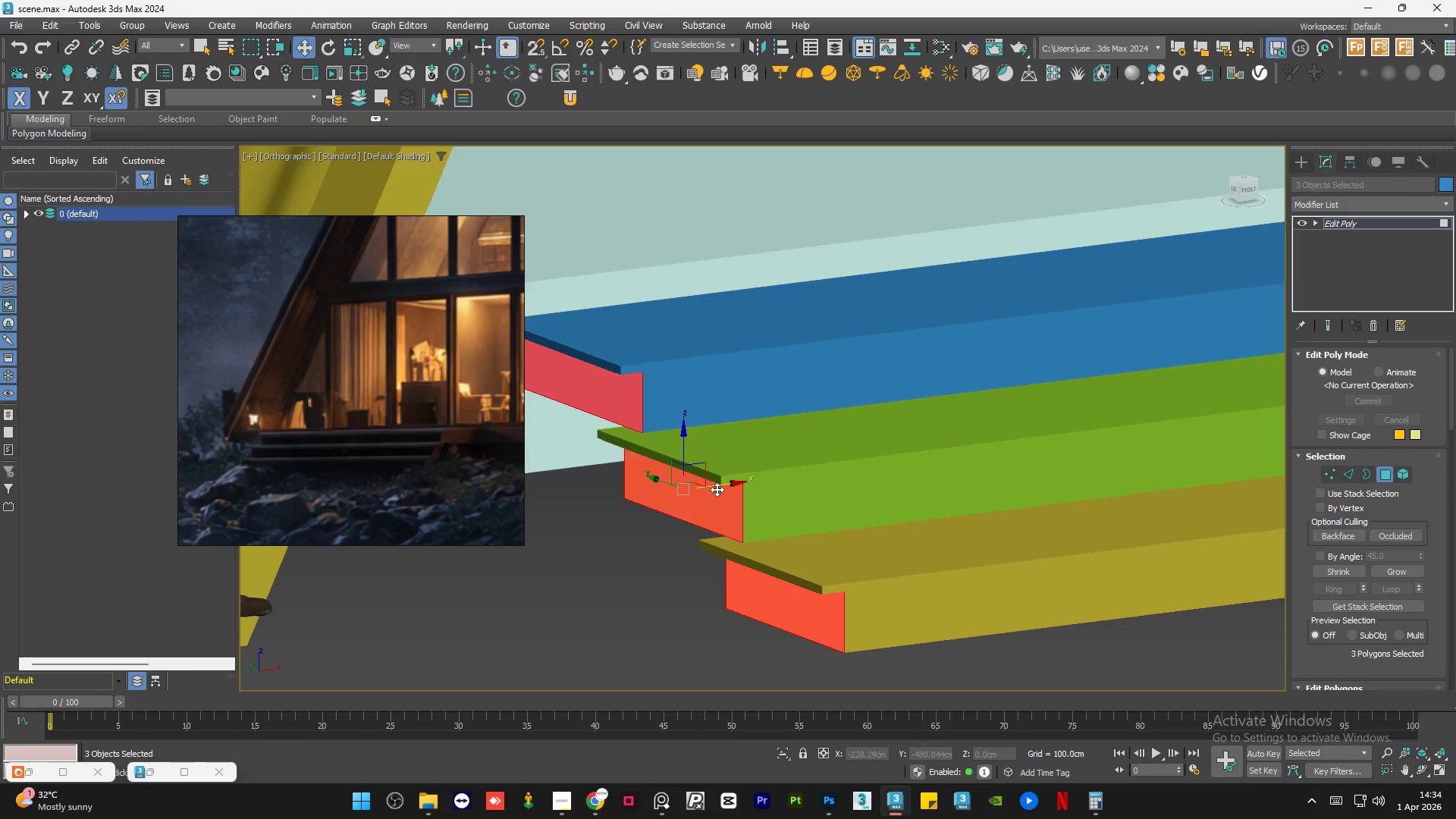 
hold_key(key=AltLeft, duration=1.5)
 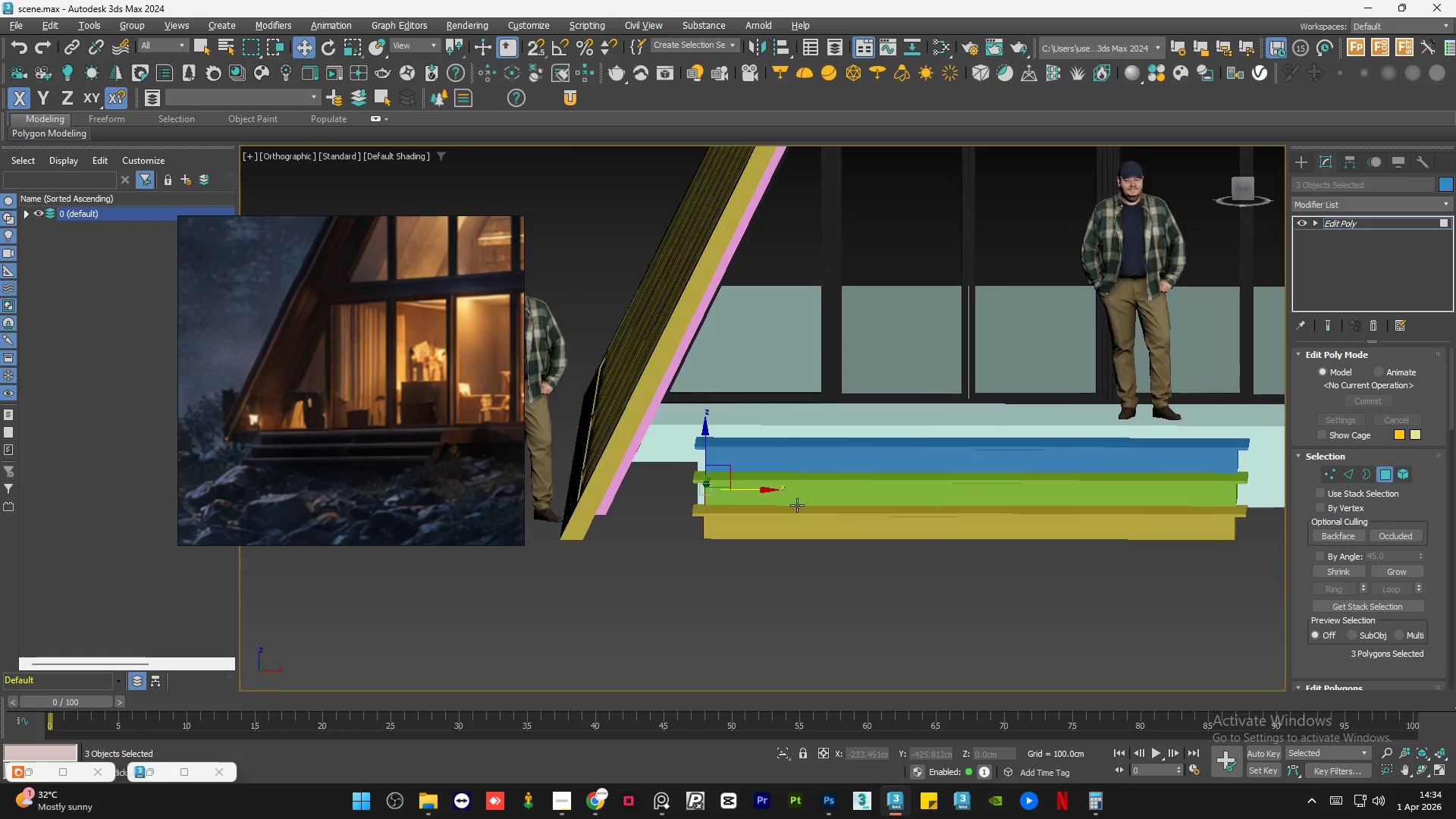 
scroll: coordinate [717, 490], scroll_direction: down, amount: 3.0
 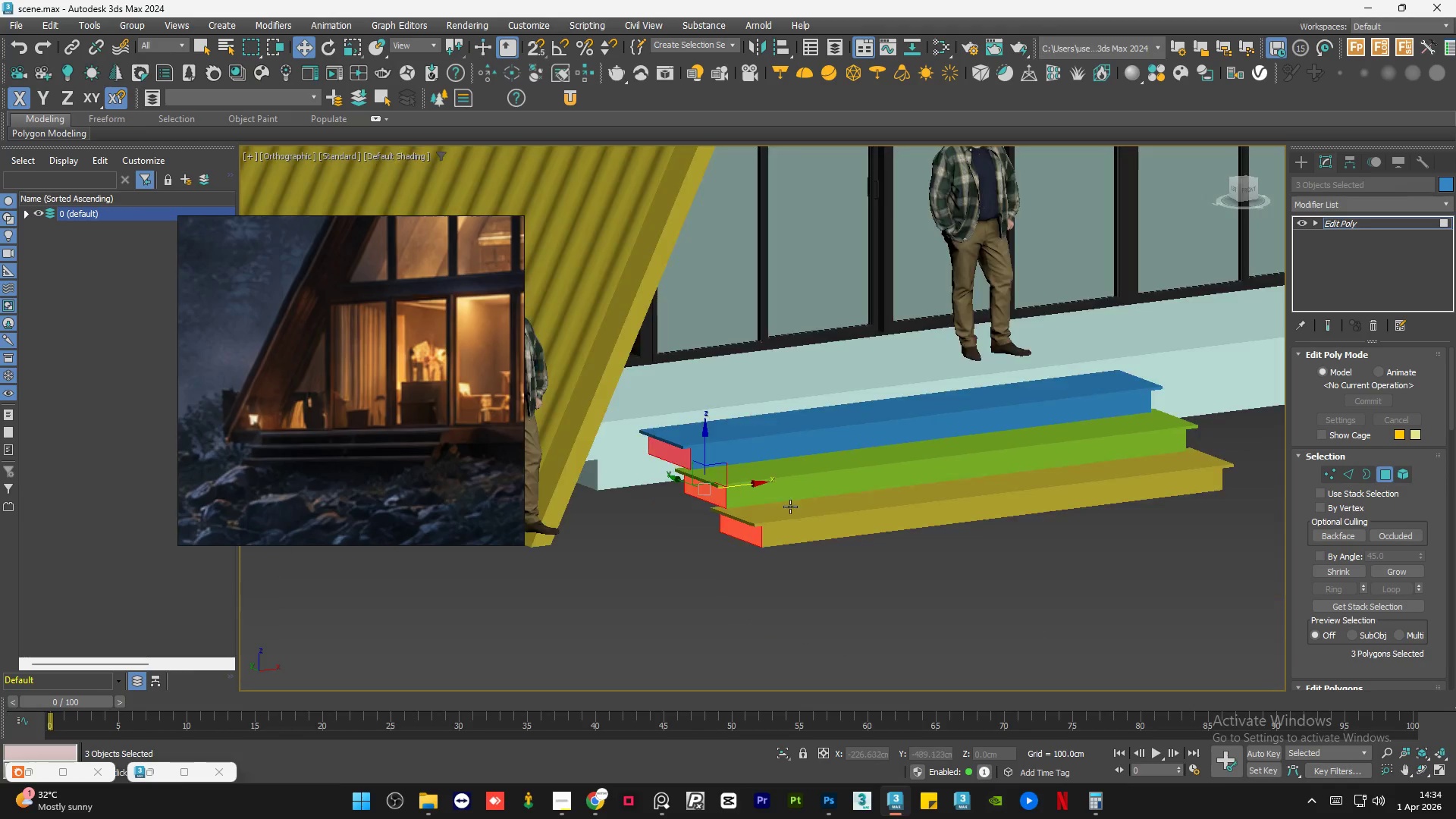 
key(Alt+AltLeft)
 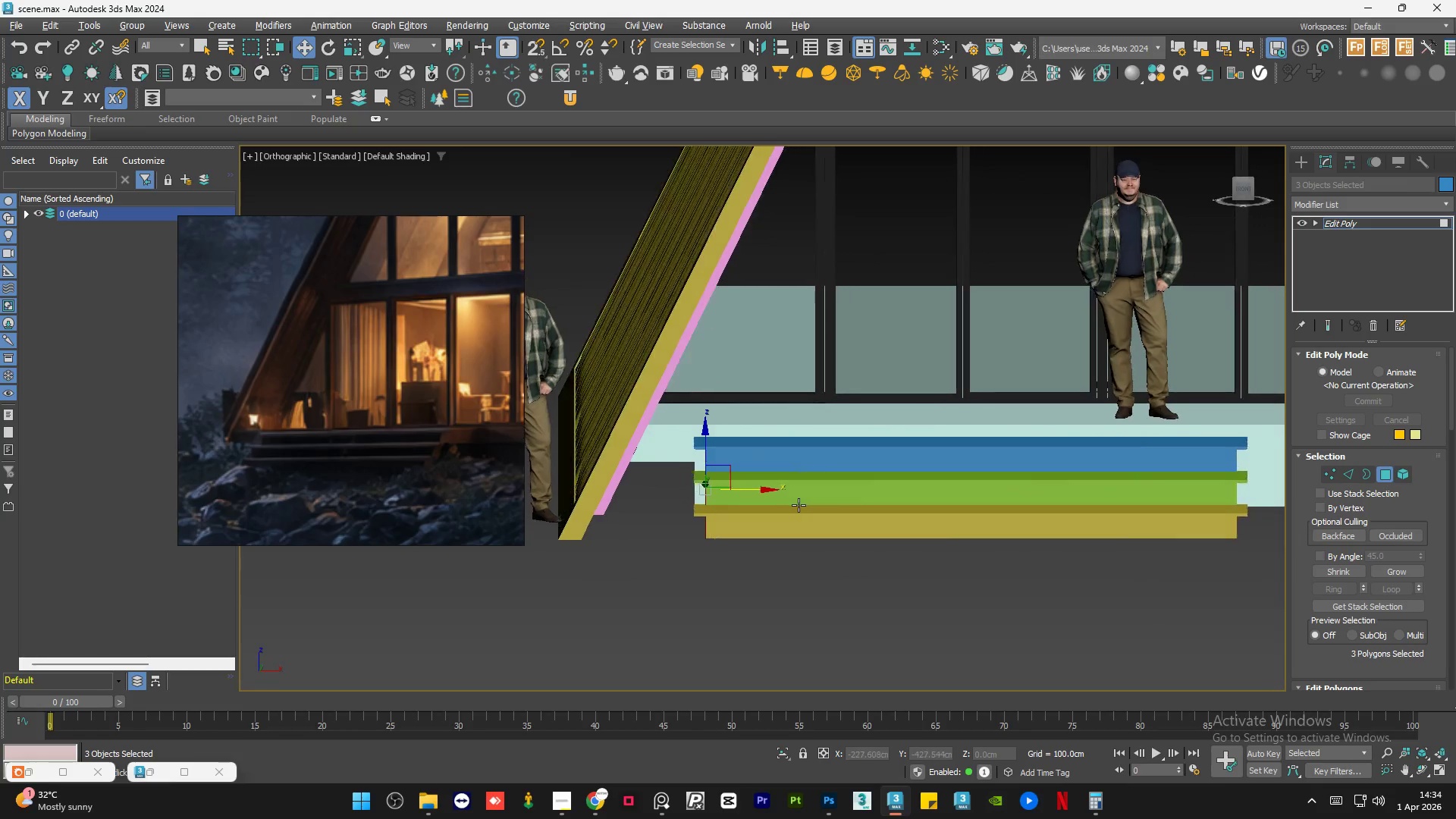 
key(Alt+AltLeft)
 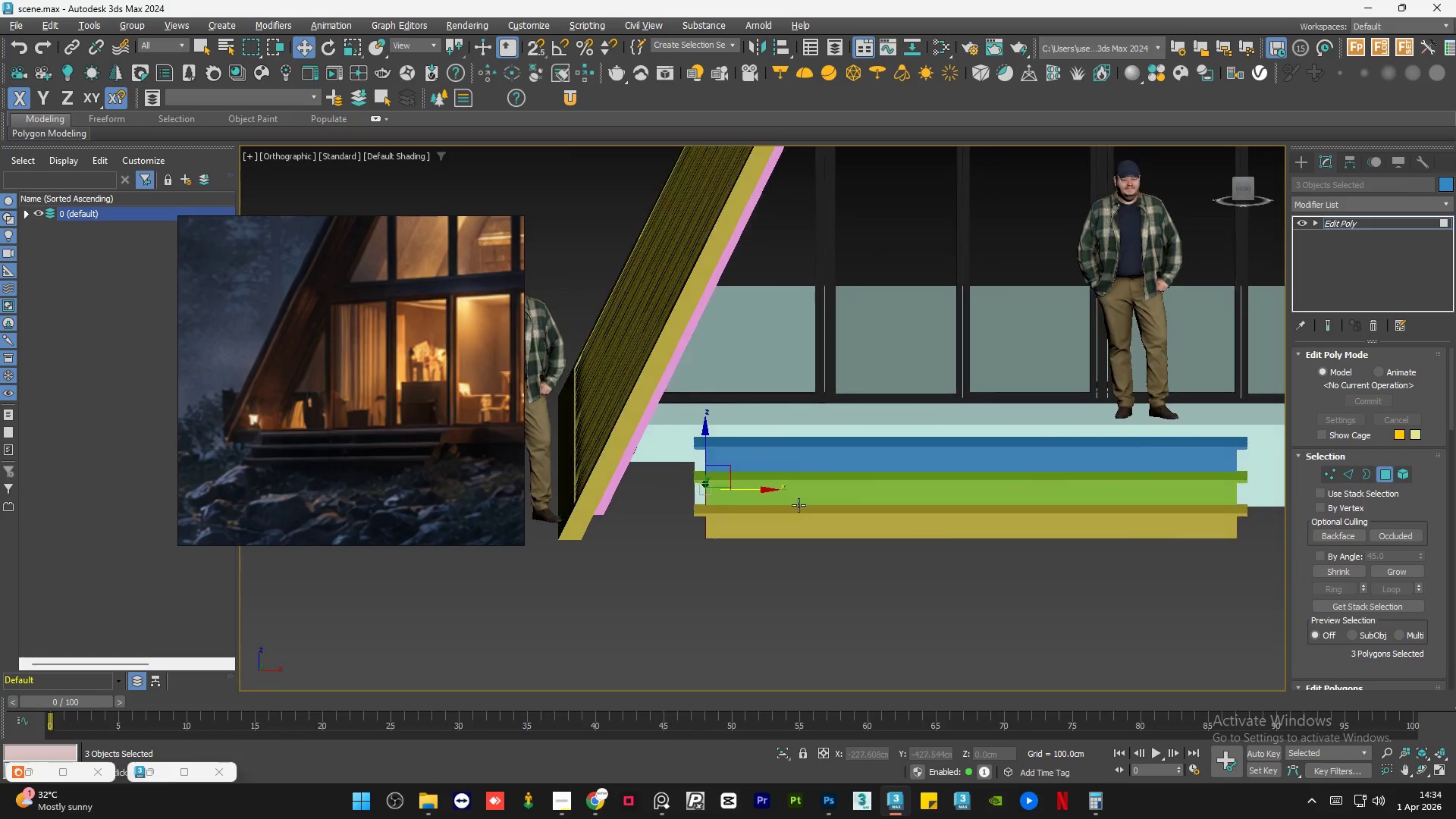 
key(Alt+AltLeft)
 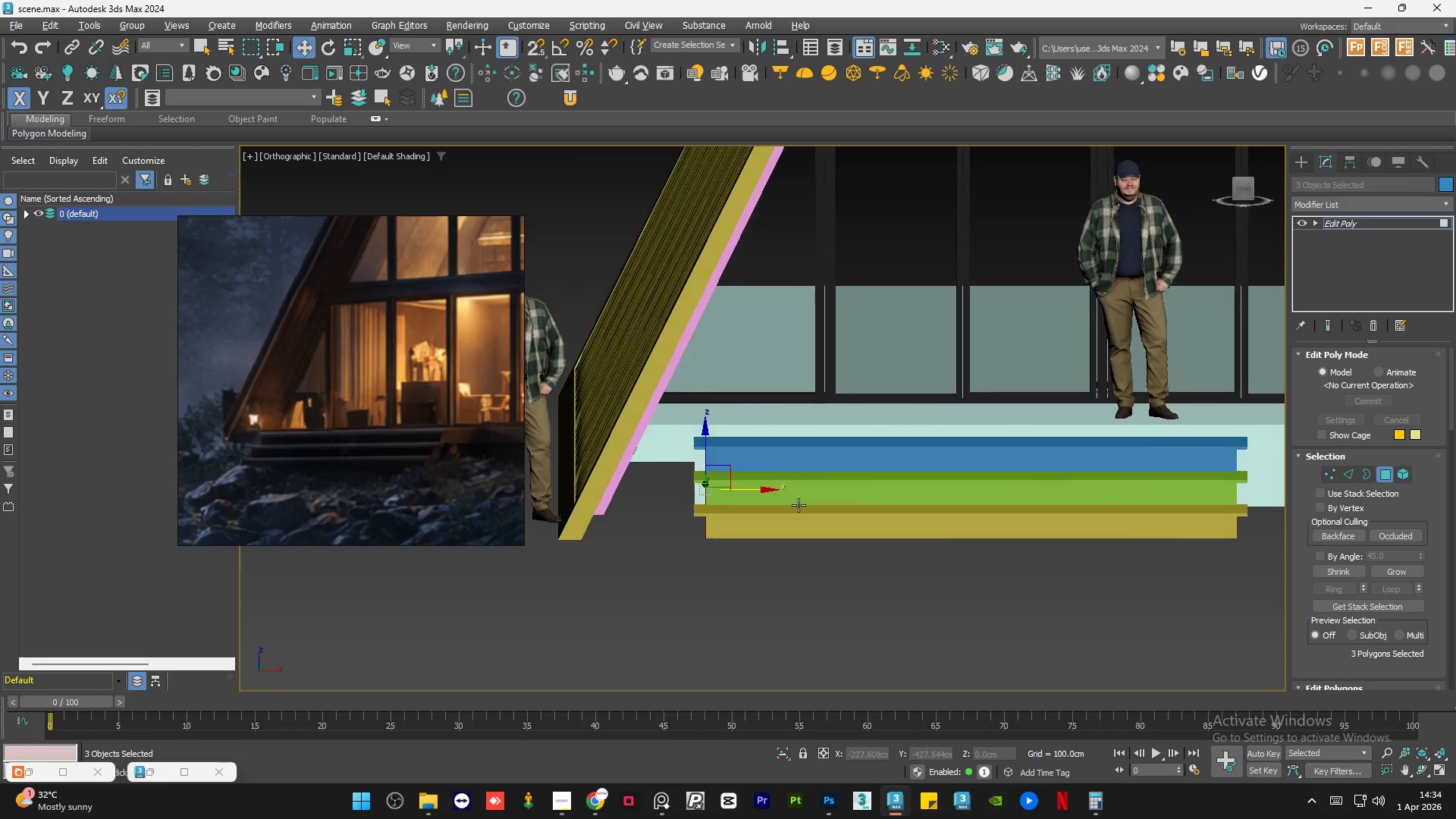 
key(Alt+AltLeft)
 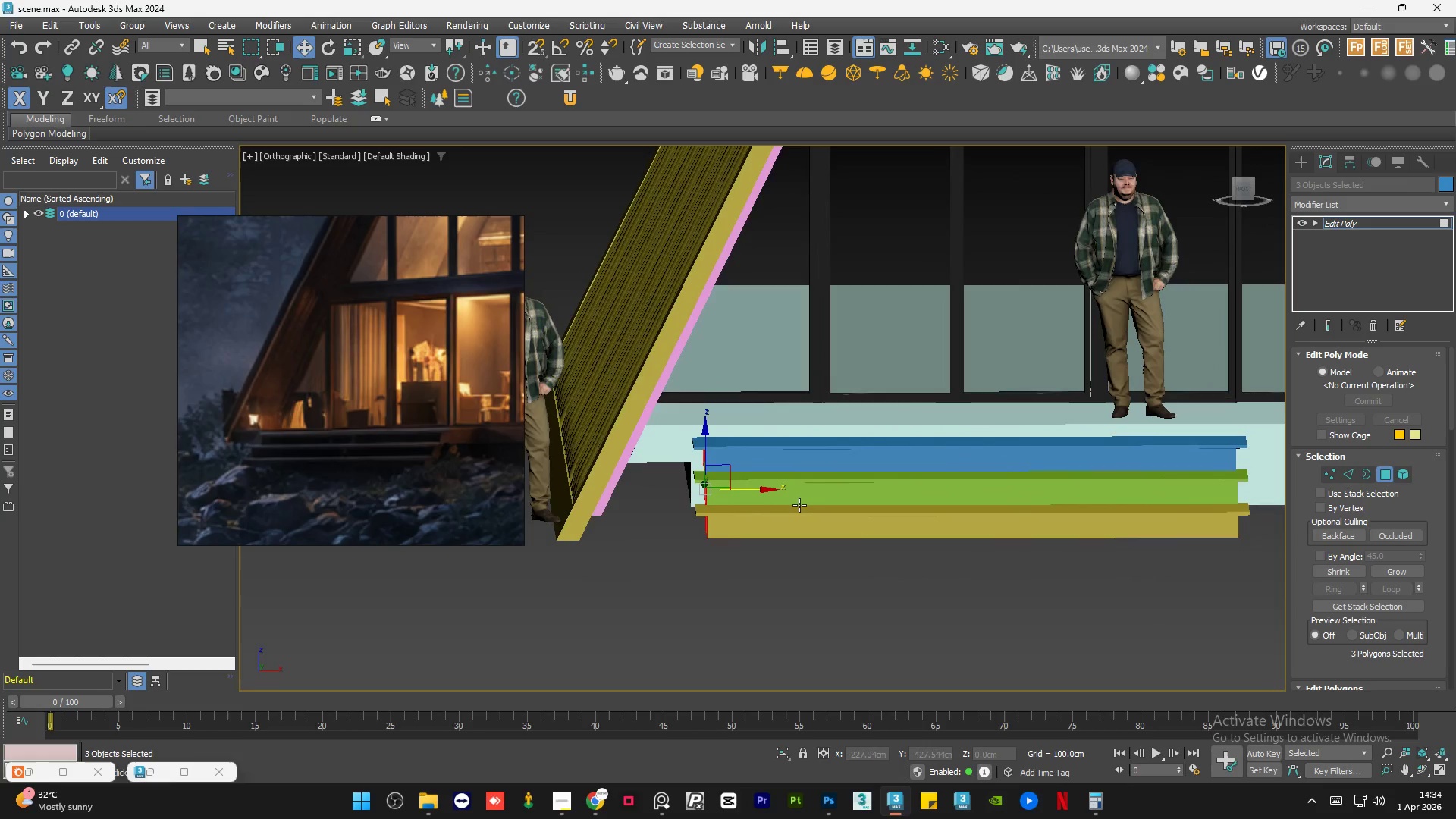 
key(Alt+AltLeft)
 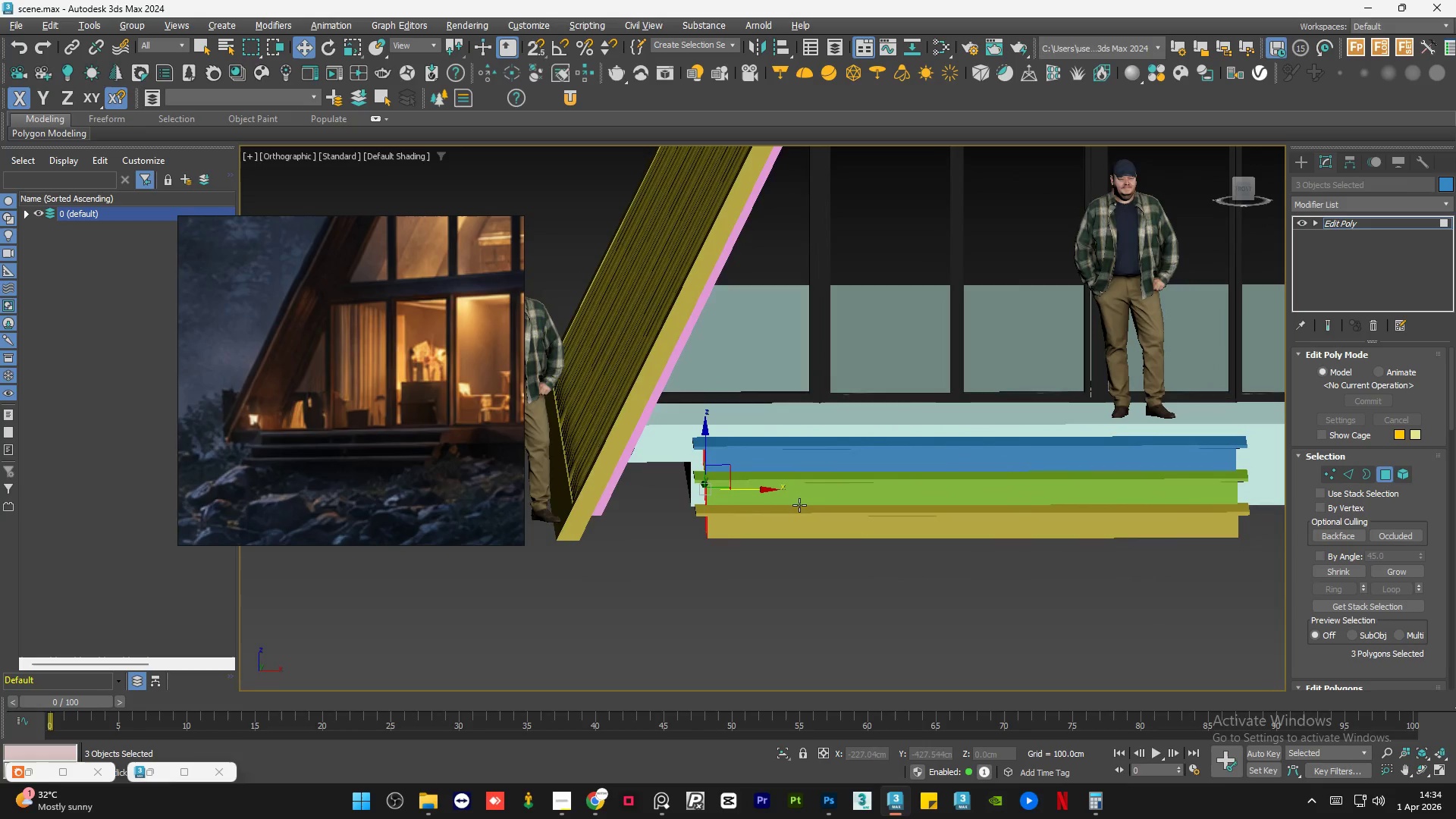 
key(Alt+AltLeft)
 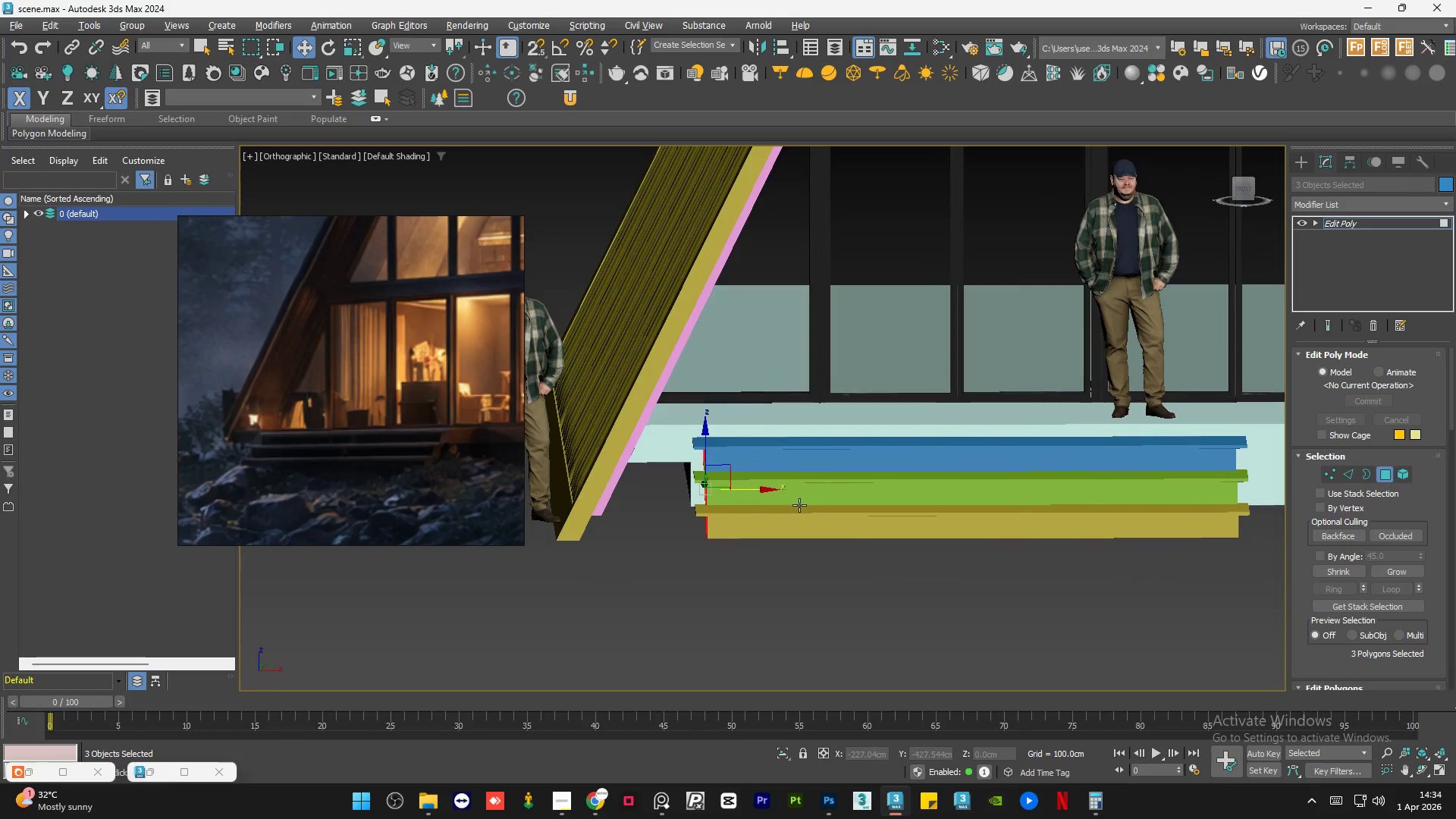 
key(Alt+AltLeft)
 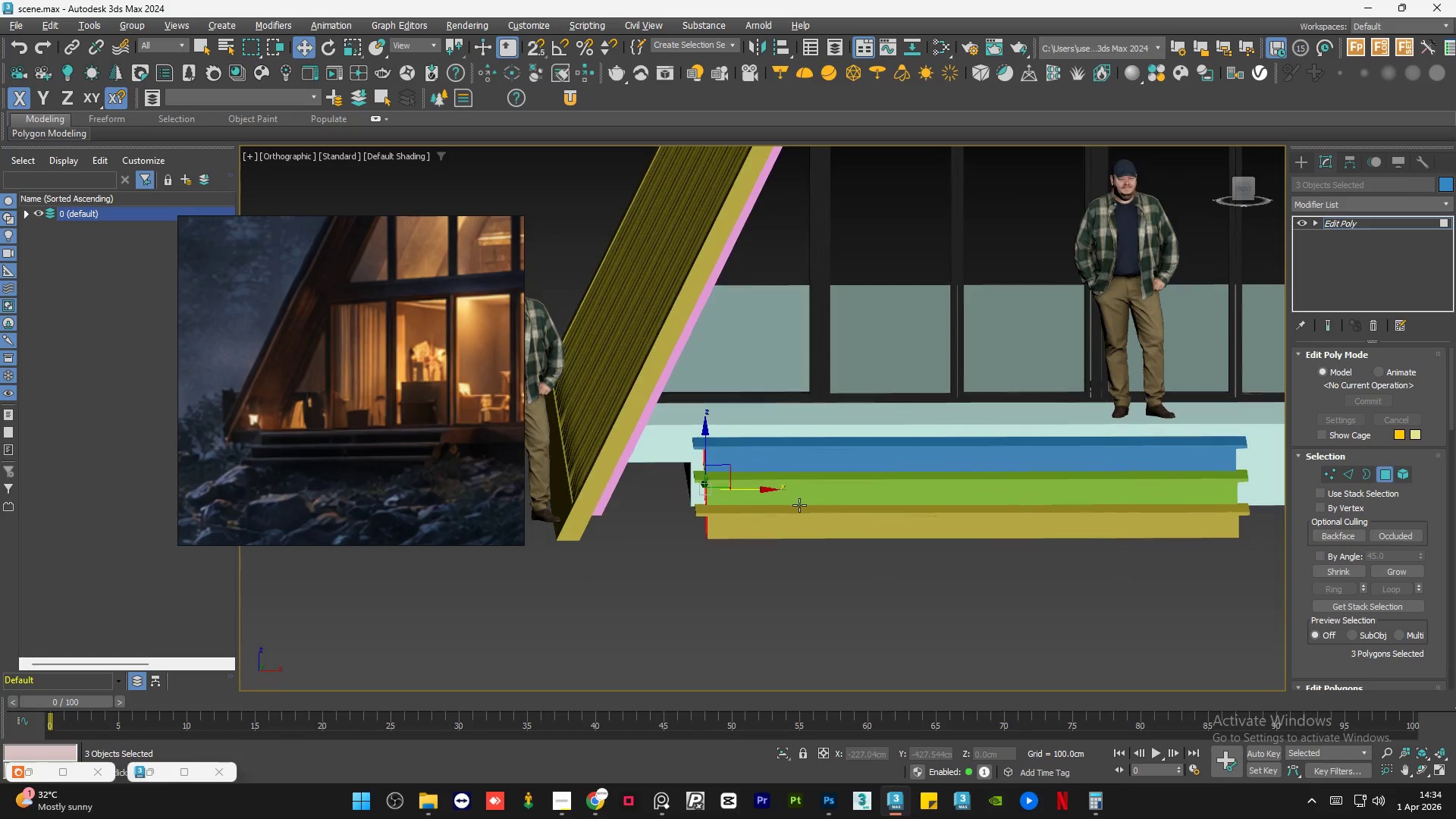 
key(Alt+AltLeft)
 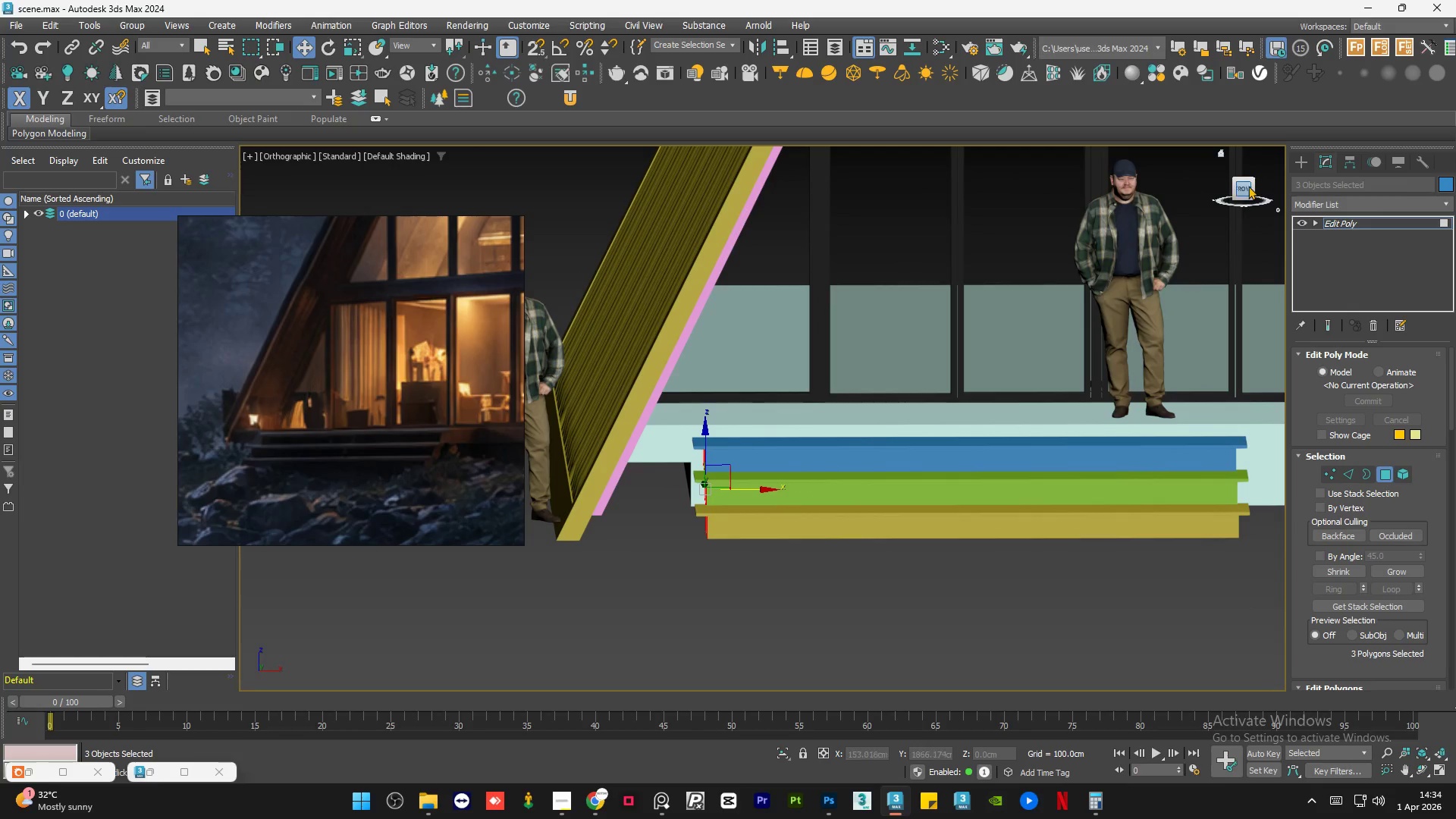 
left_click([1247, 186])
 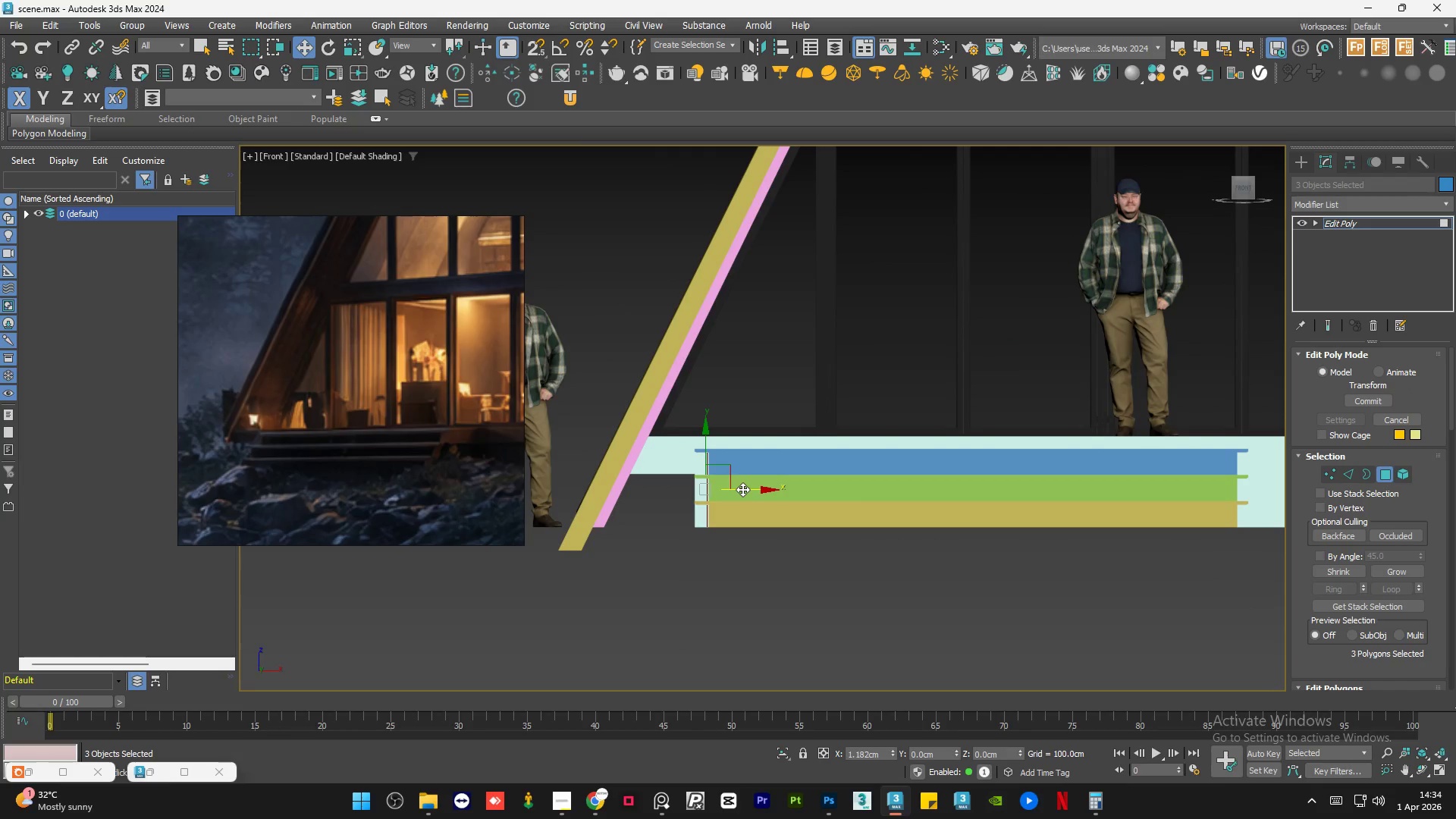 
hold_key(key=AltLeft, duration=0.86)
 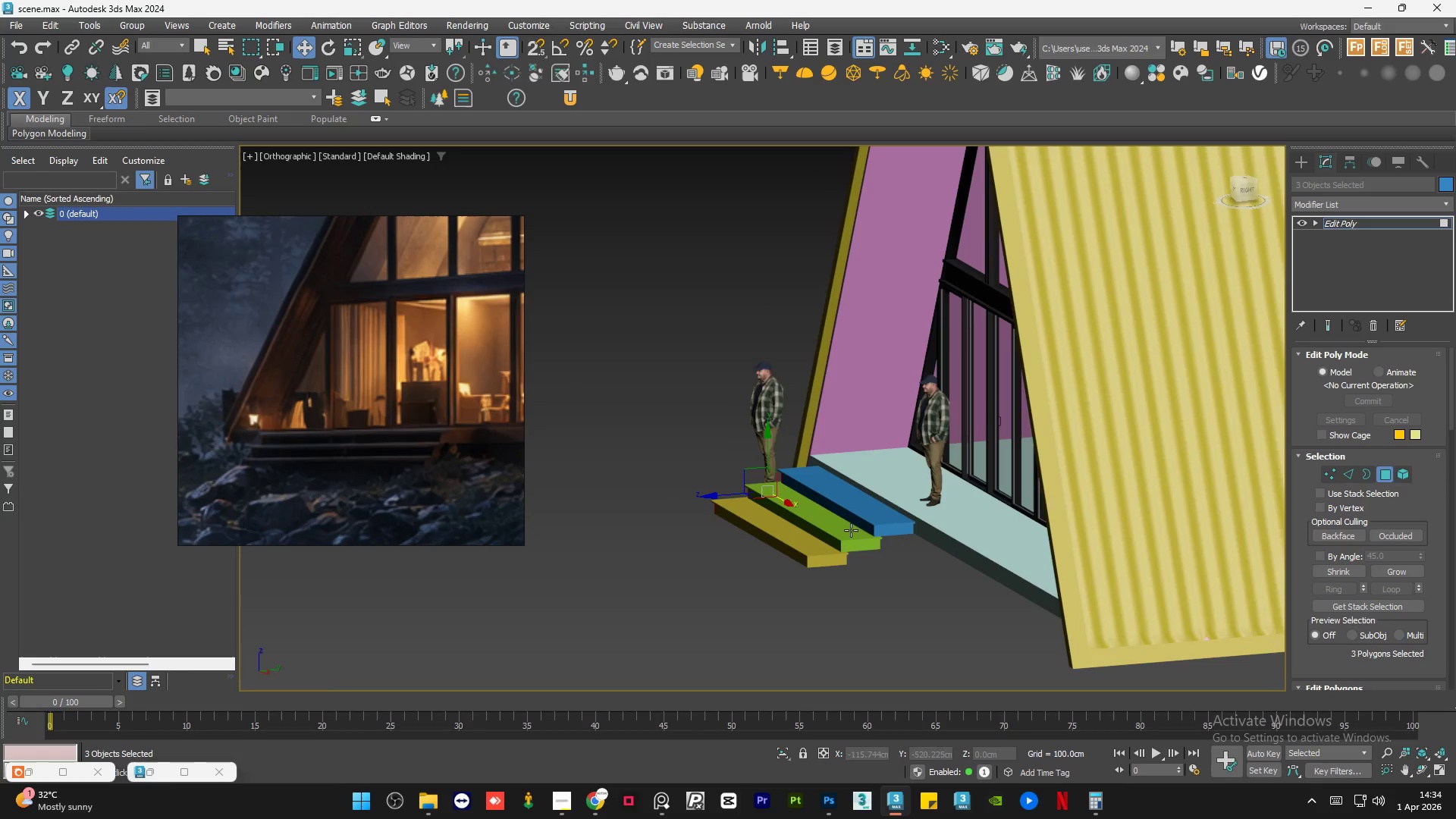 
scroll: coordinate [836, 495], scroll_direction: down, amount: 2.0
 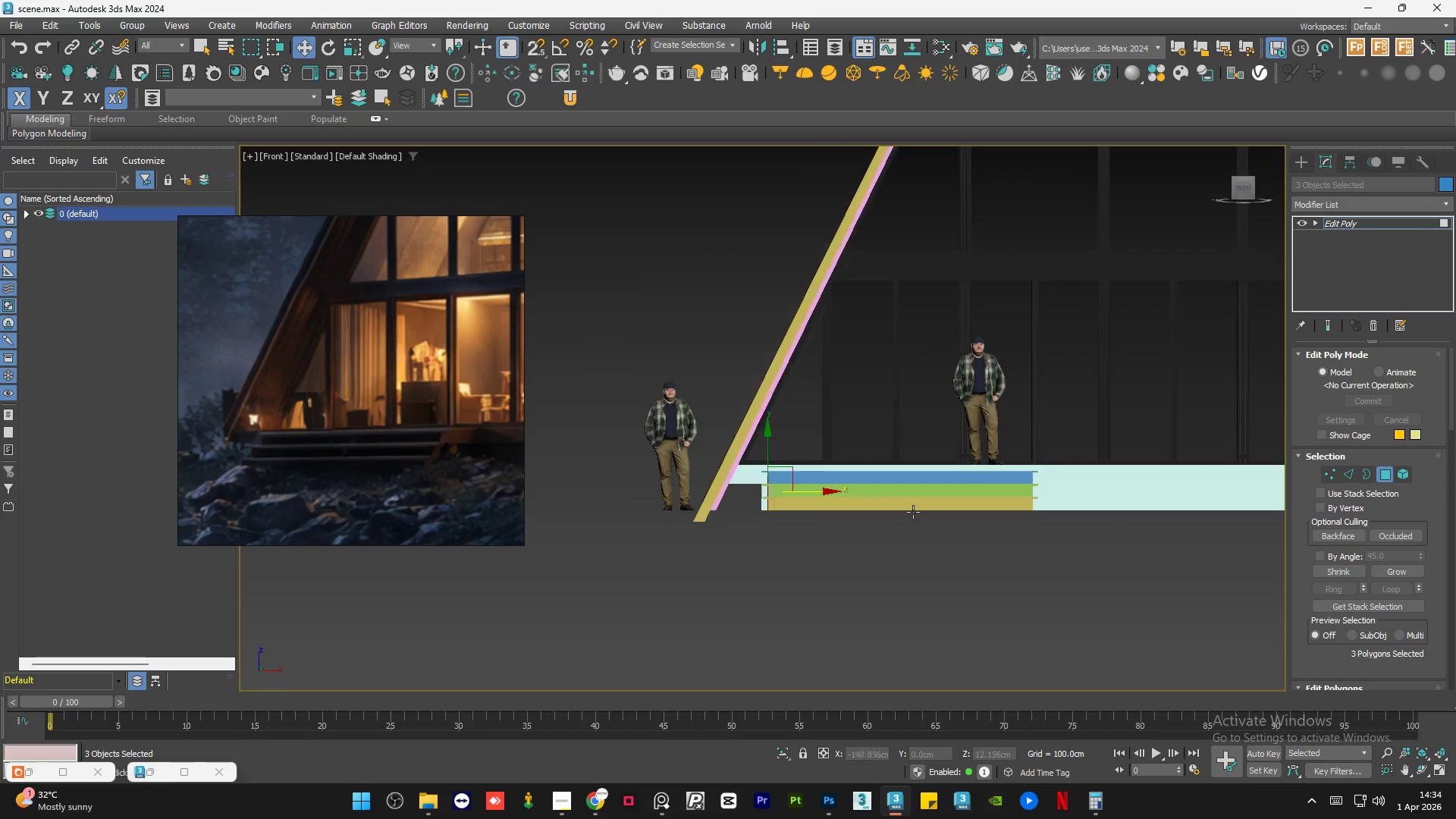 
scroll: coordinate [851, 529], scroll_direction: up, amount: 4.0
 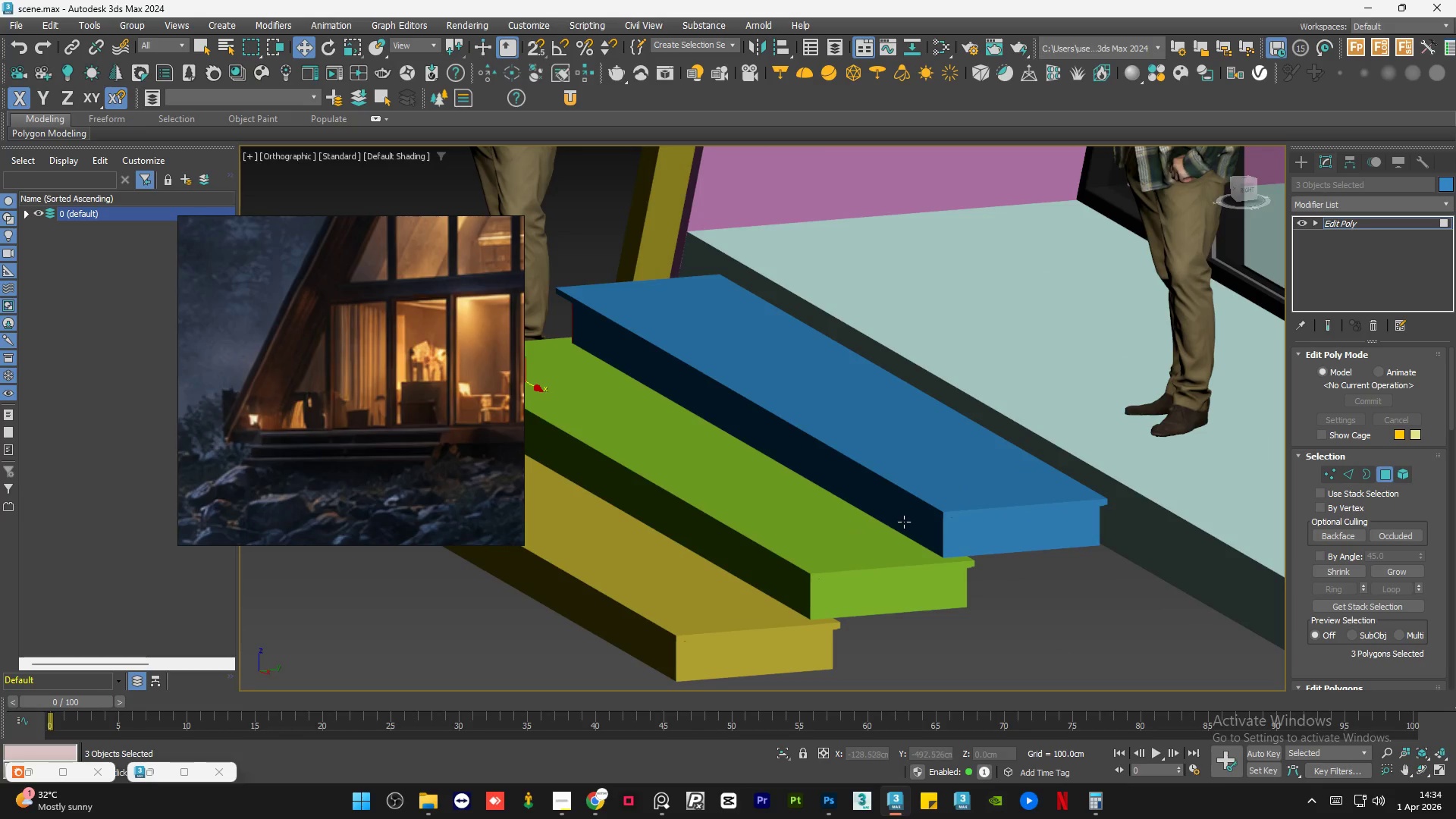 
left_click([905, 521])
 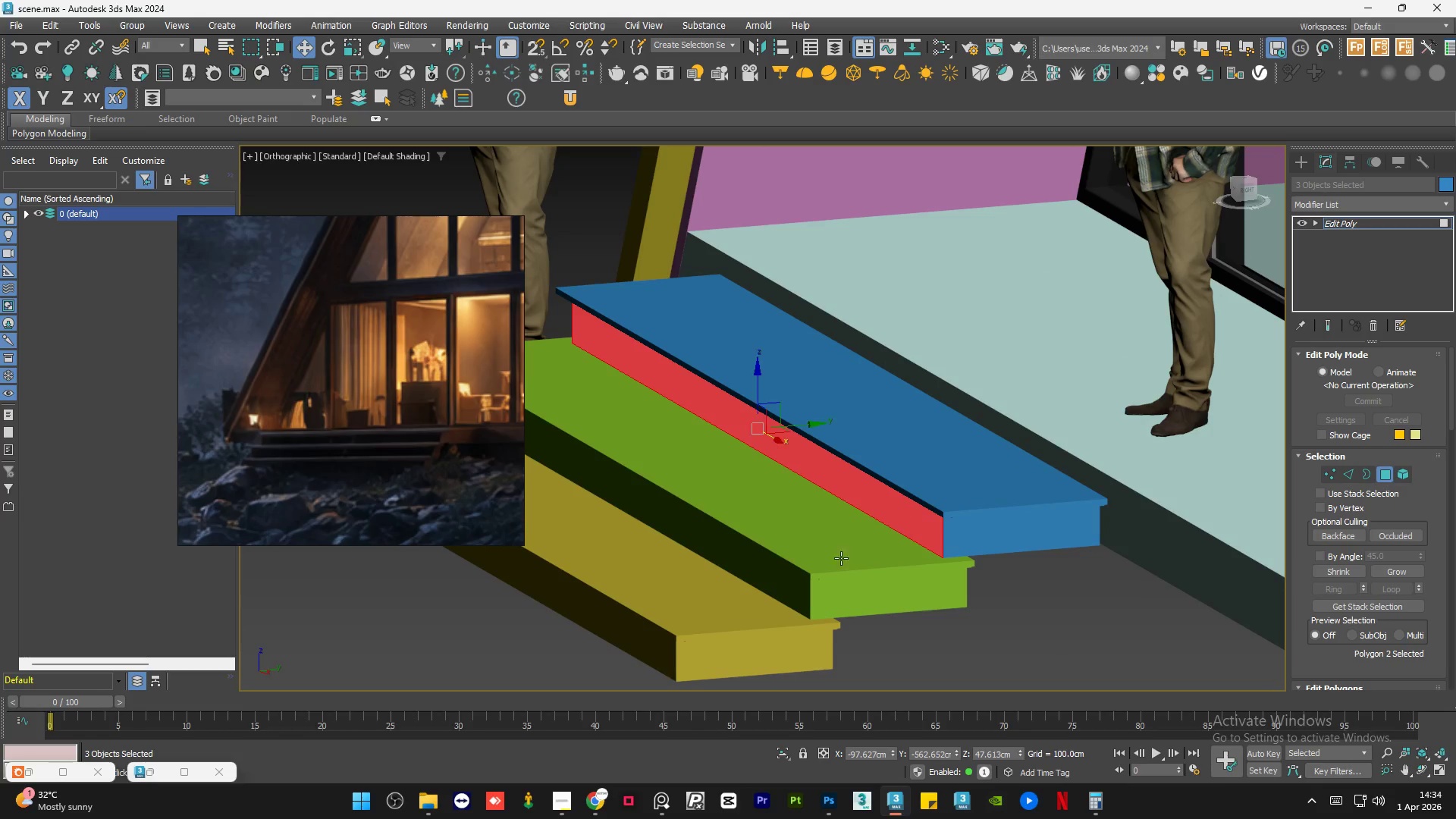 
hold_key(key=ControlLeft, duration=0.67)
left_click([766, 580])
 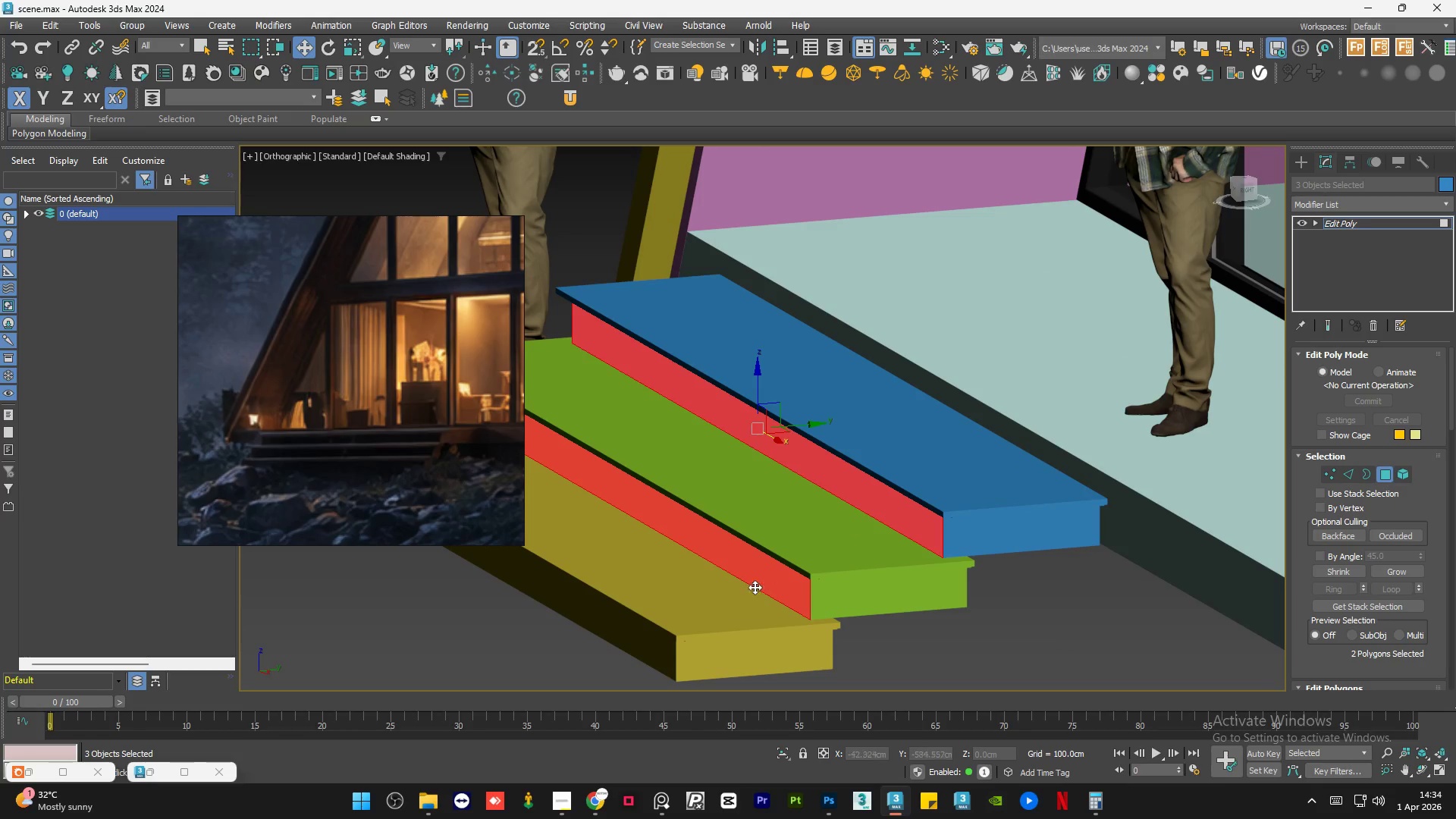 
hold_key(key=ControlLeft, duration=0.47)
left_click([662, 652])
 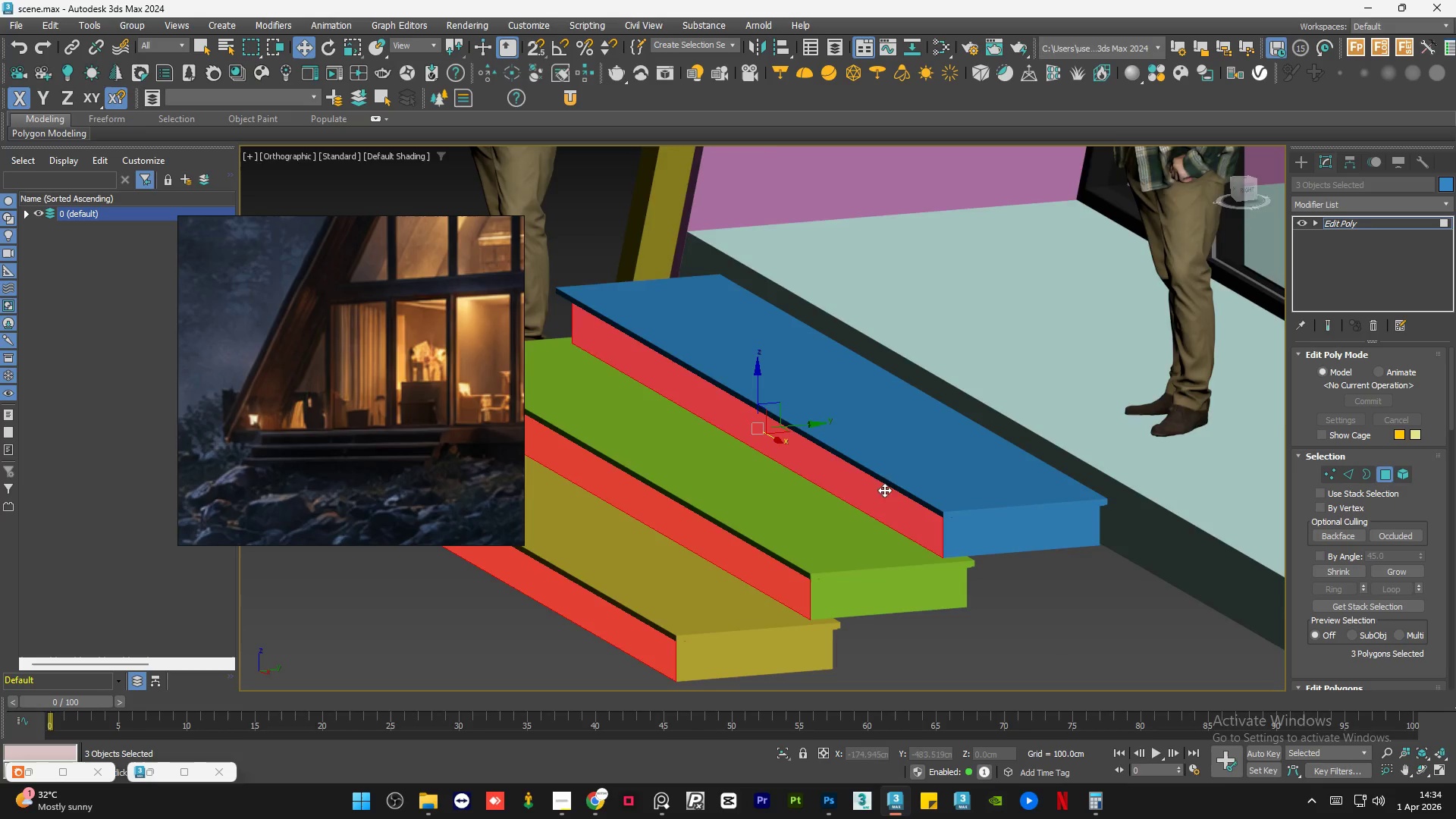 
hold_key(key=AltLeft, duration=0.78)
 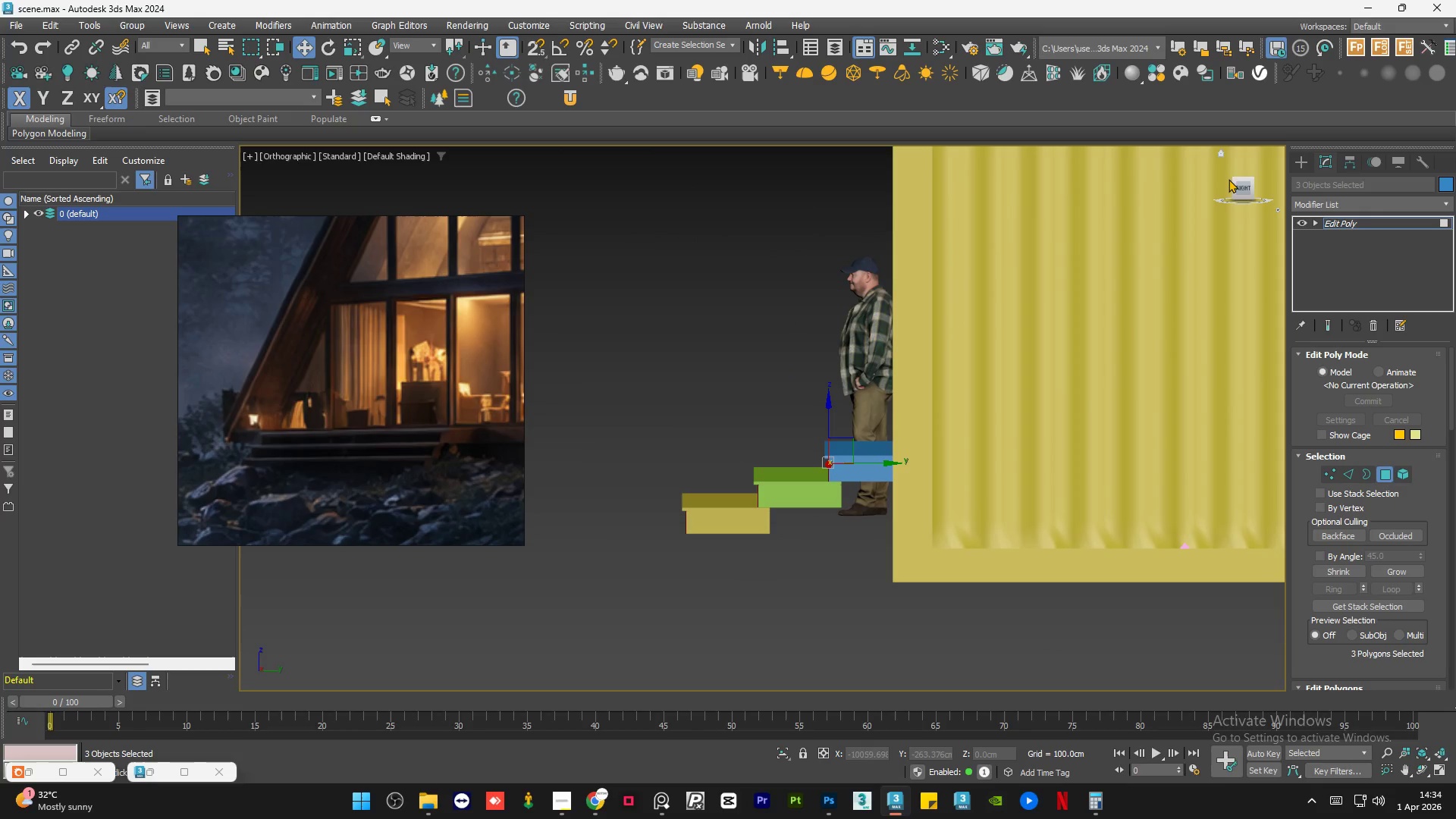 
scroll: coordinate [890, 488], scroll_direction: down, amount: 2.0
 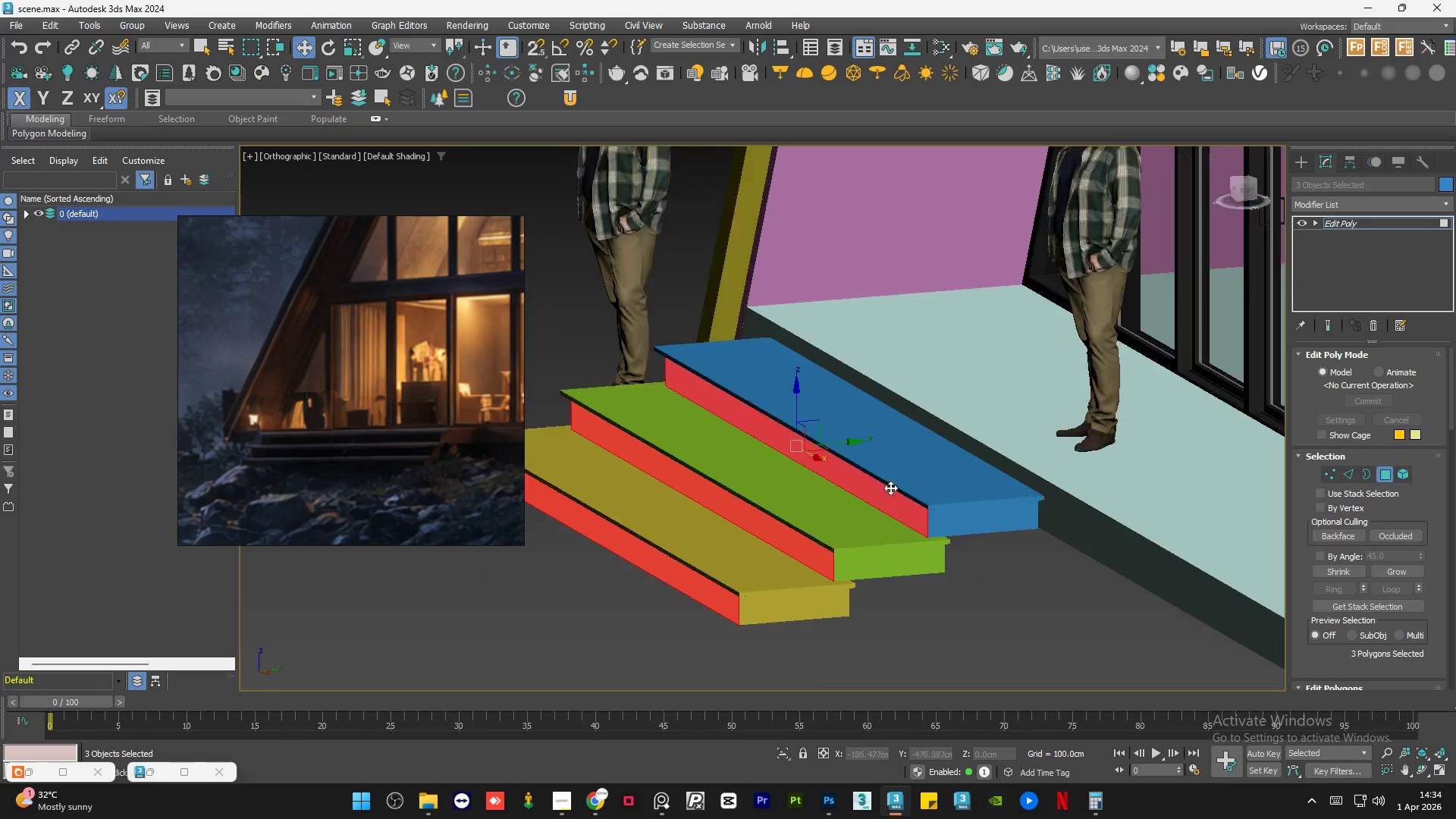 
left_click([1238, 186])
 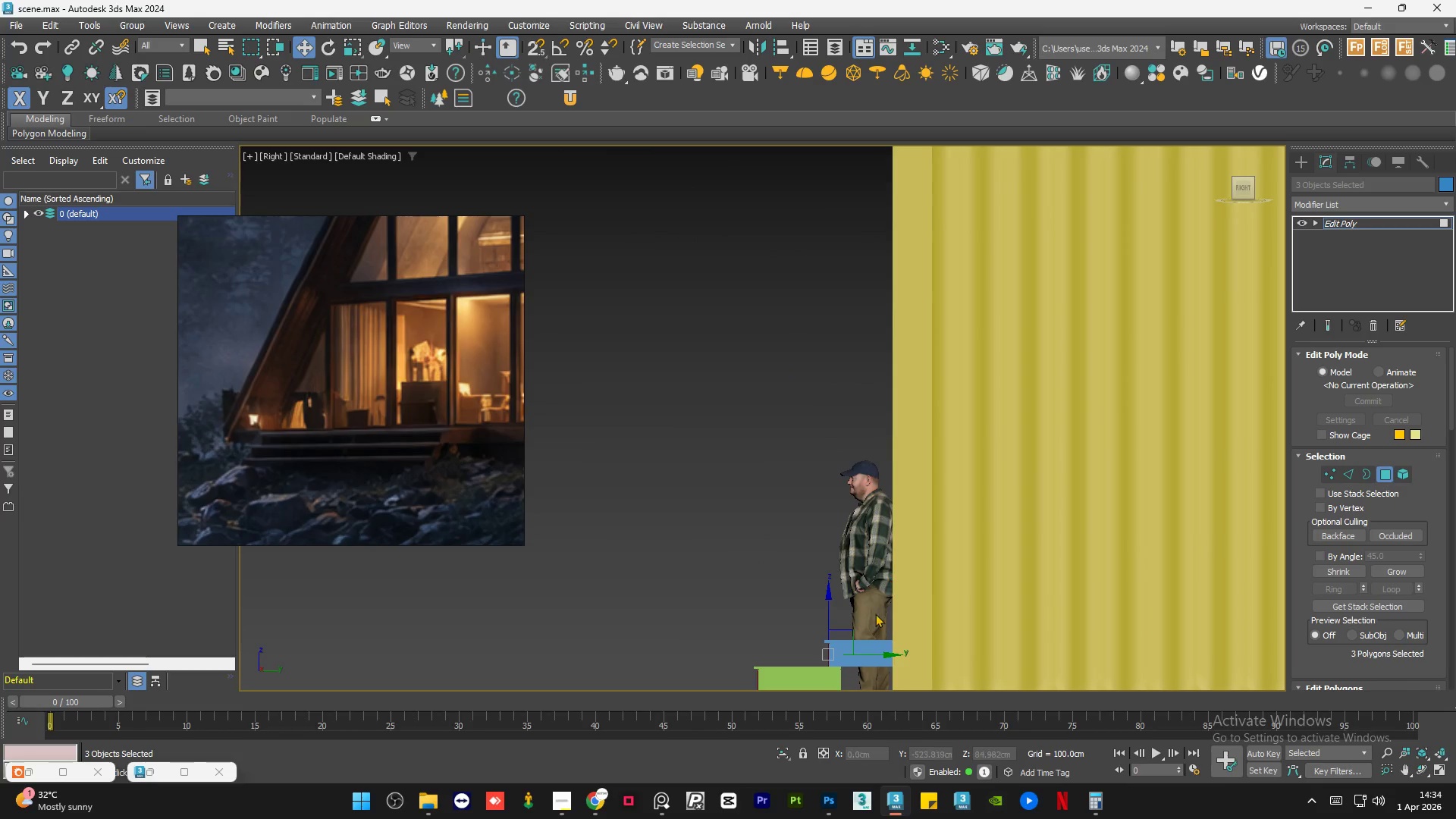 
scroll: coordinate [945, 496], scroll_direction: up, amount: 3.0
 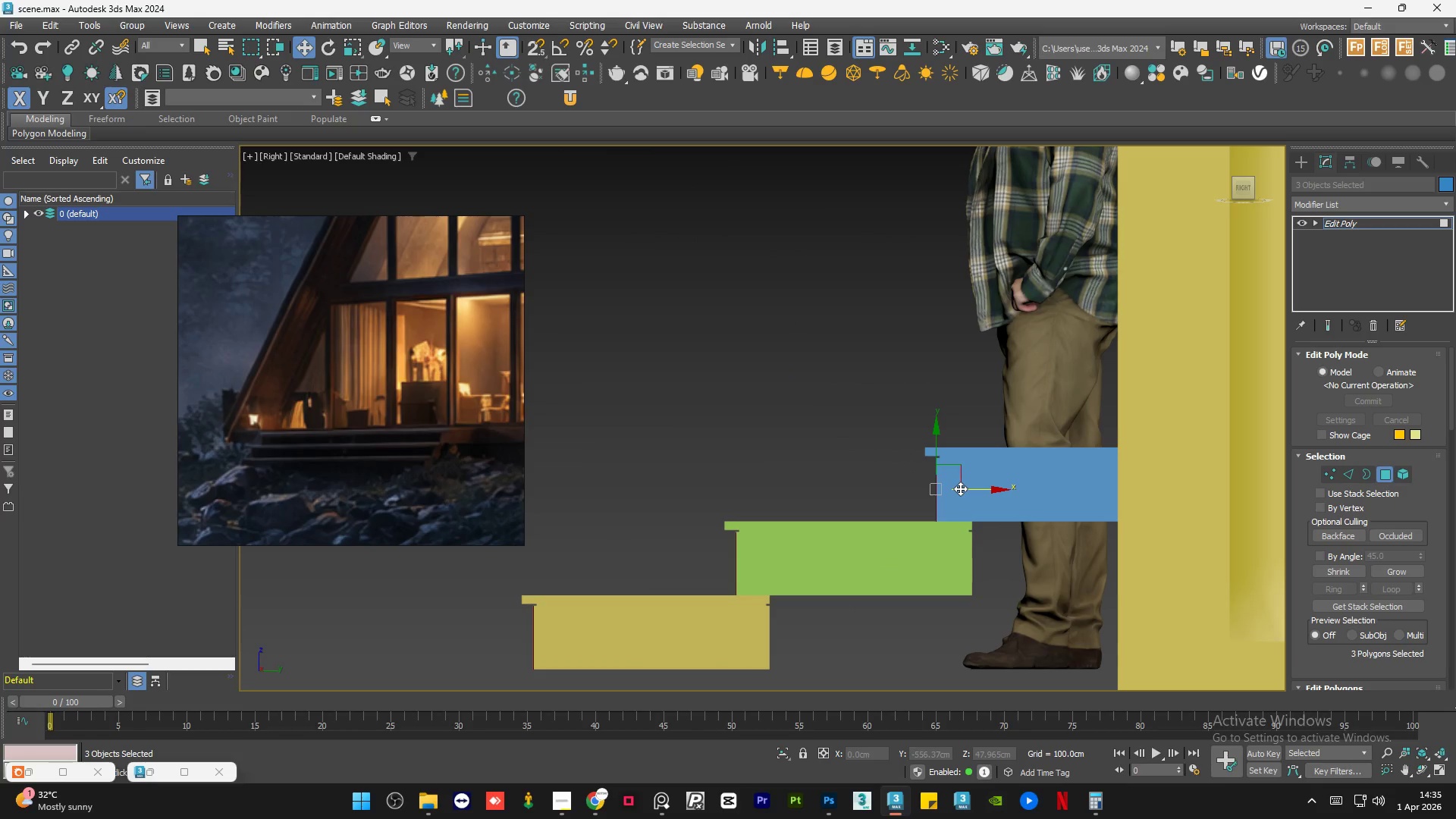 
left_click_drag(start_coordinate=[960, 488], to_coordinate=[969, 488])
 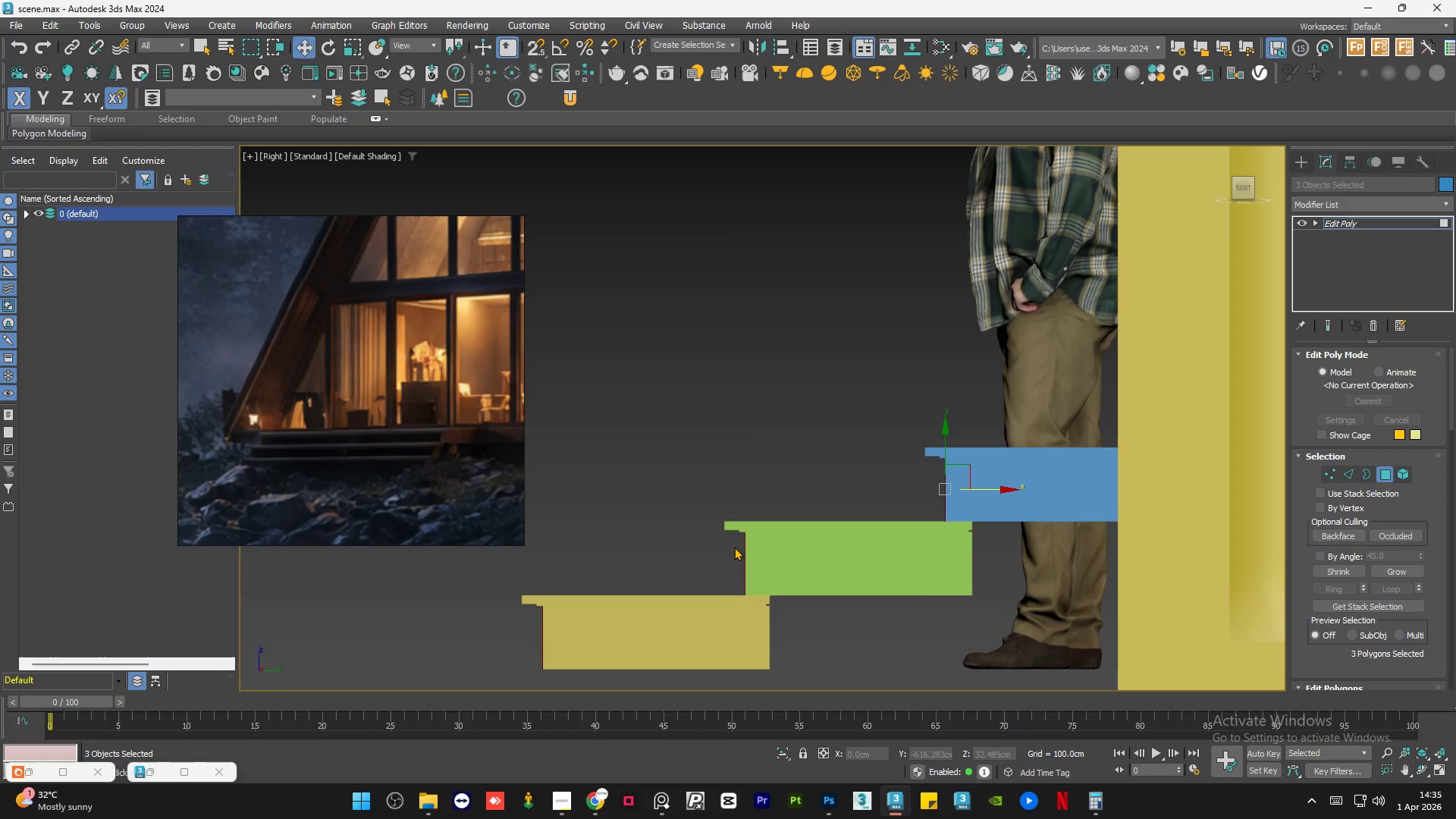 
key(Control+Z)
 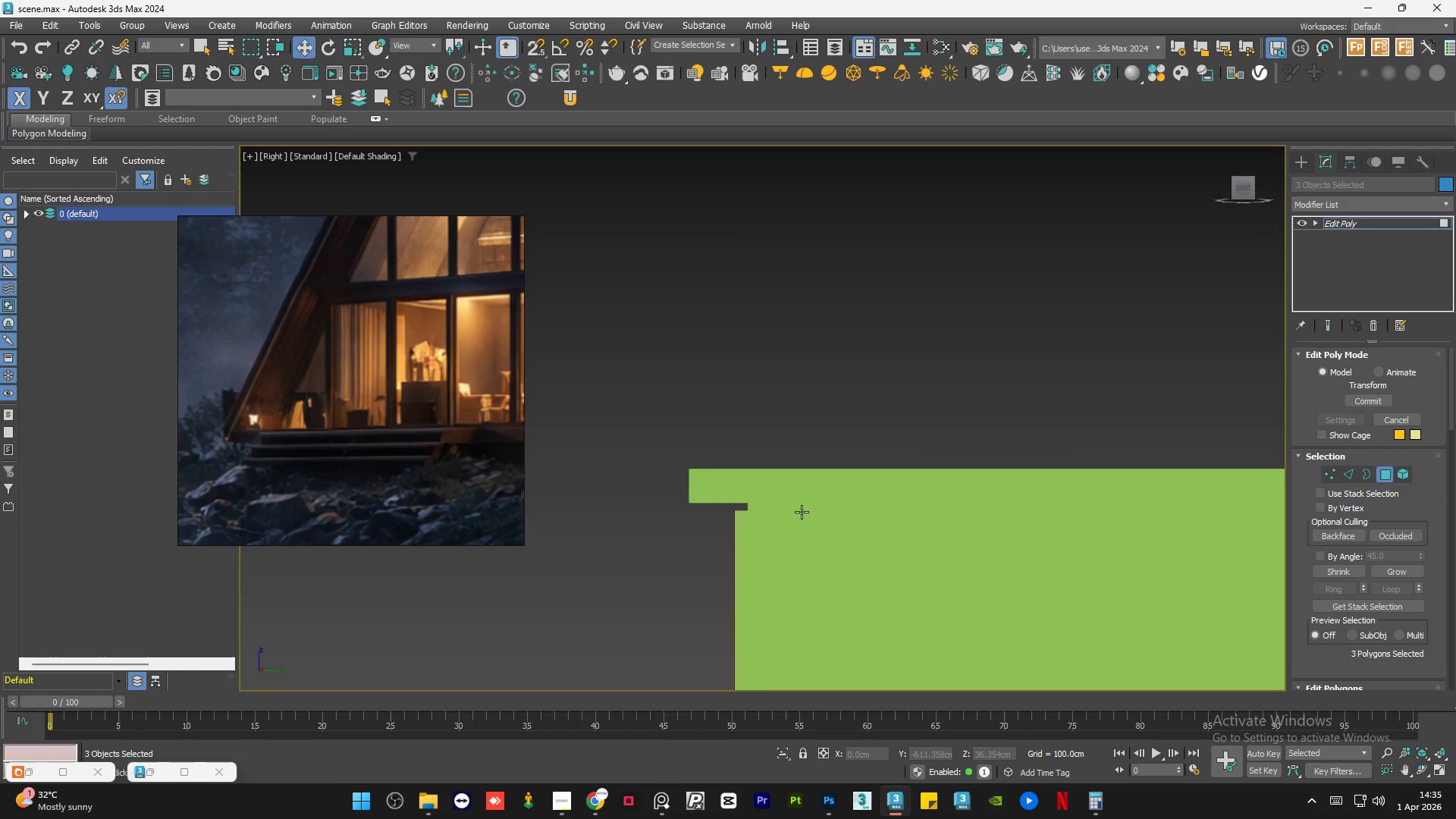 
scroll: coordinate [738, 536], scroll_direction: up, amount: 4.0
 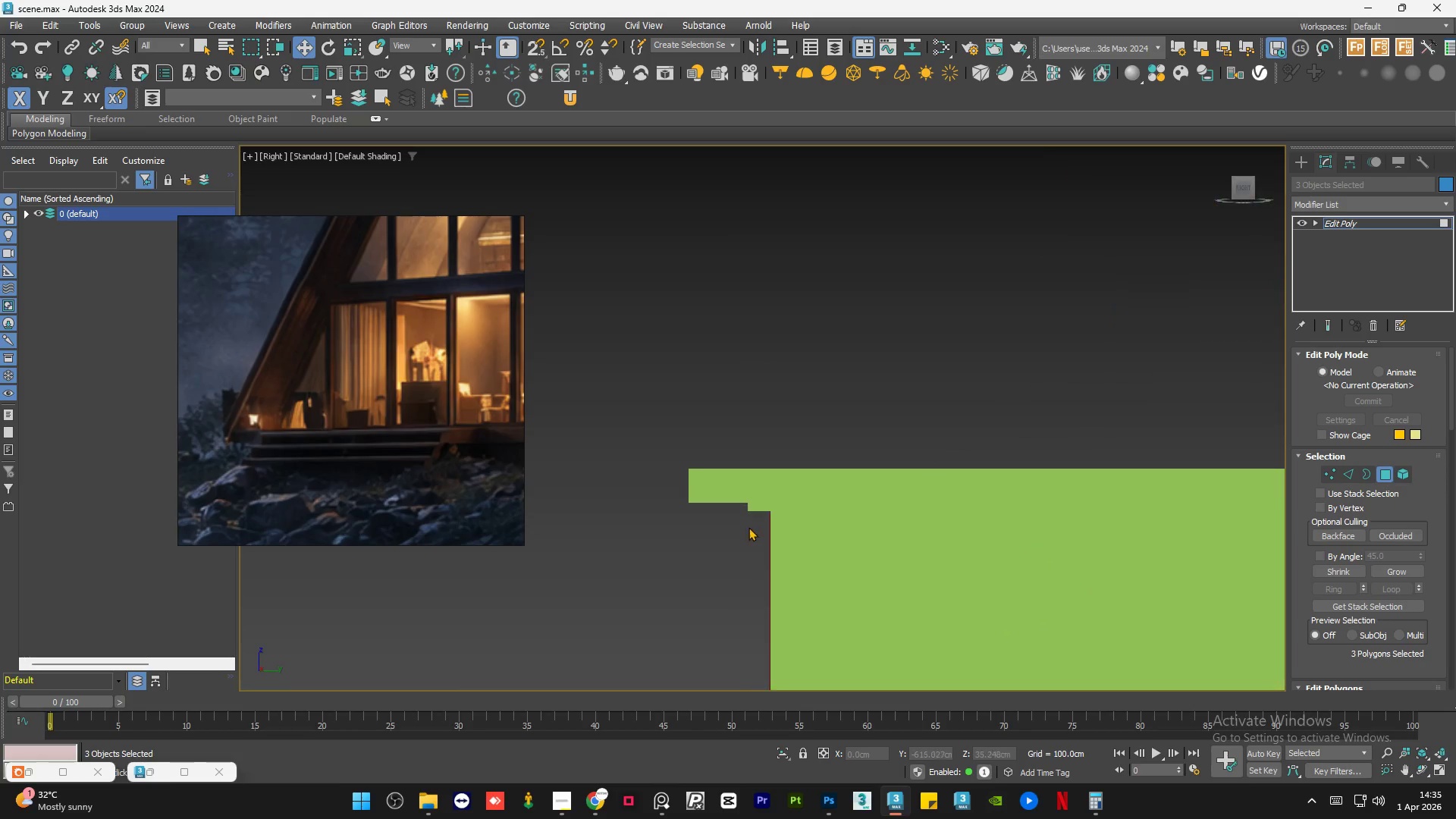 
hold_key(key=AltLeft, duration=1.03)
 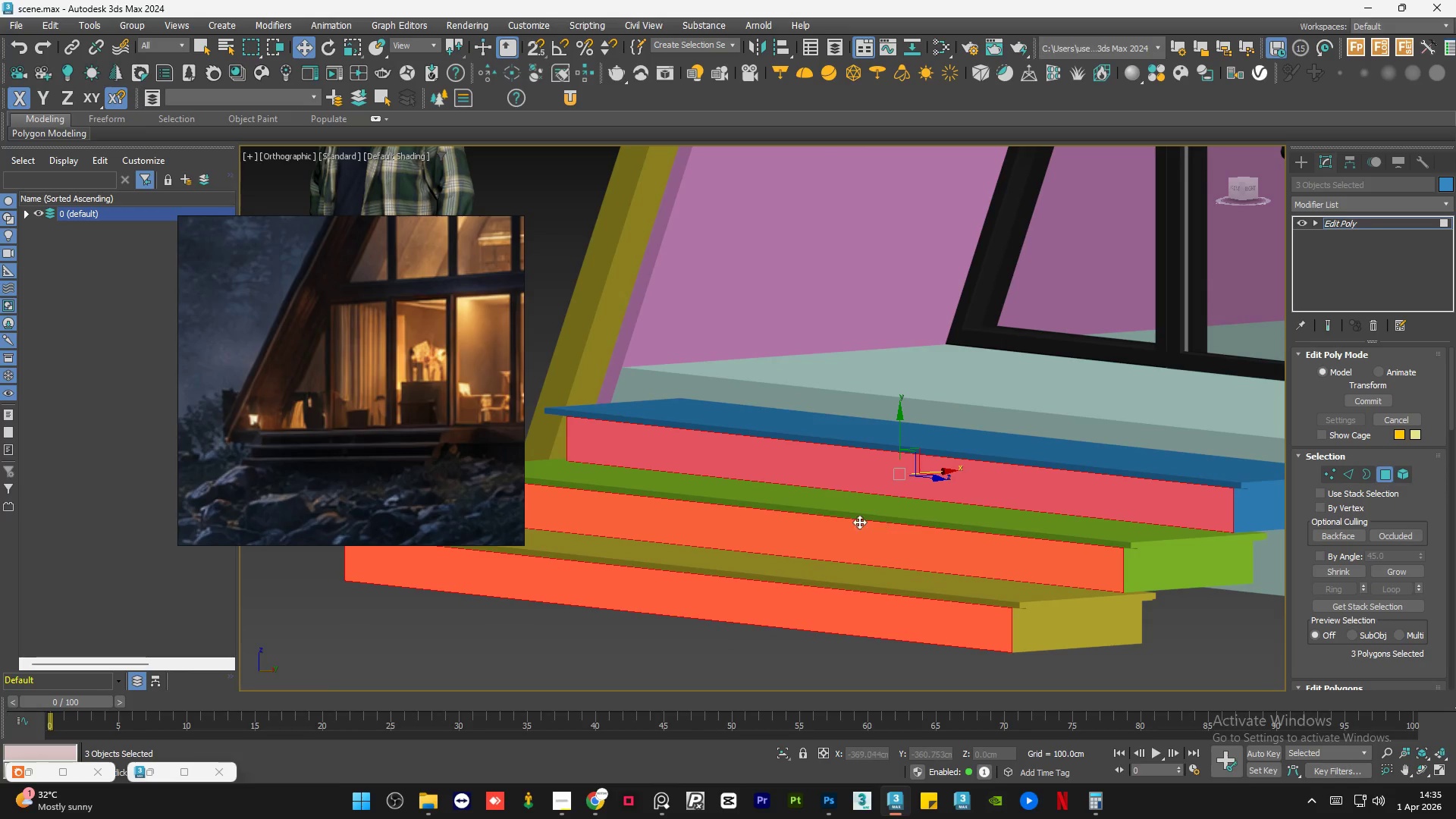 
scroll: coordinate [833, 512], scroll_direction: down, amount: 6.0
 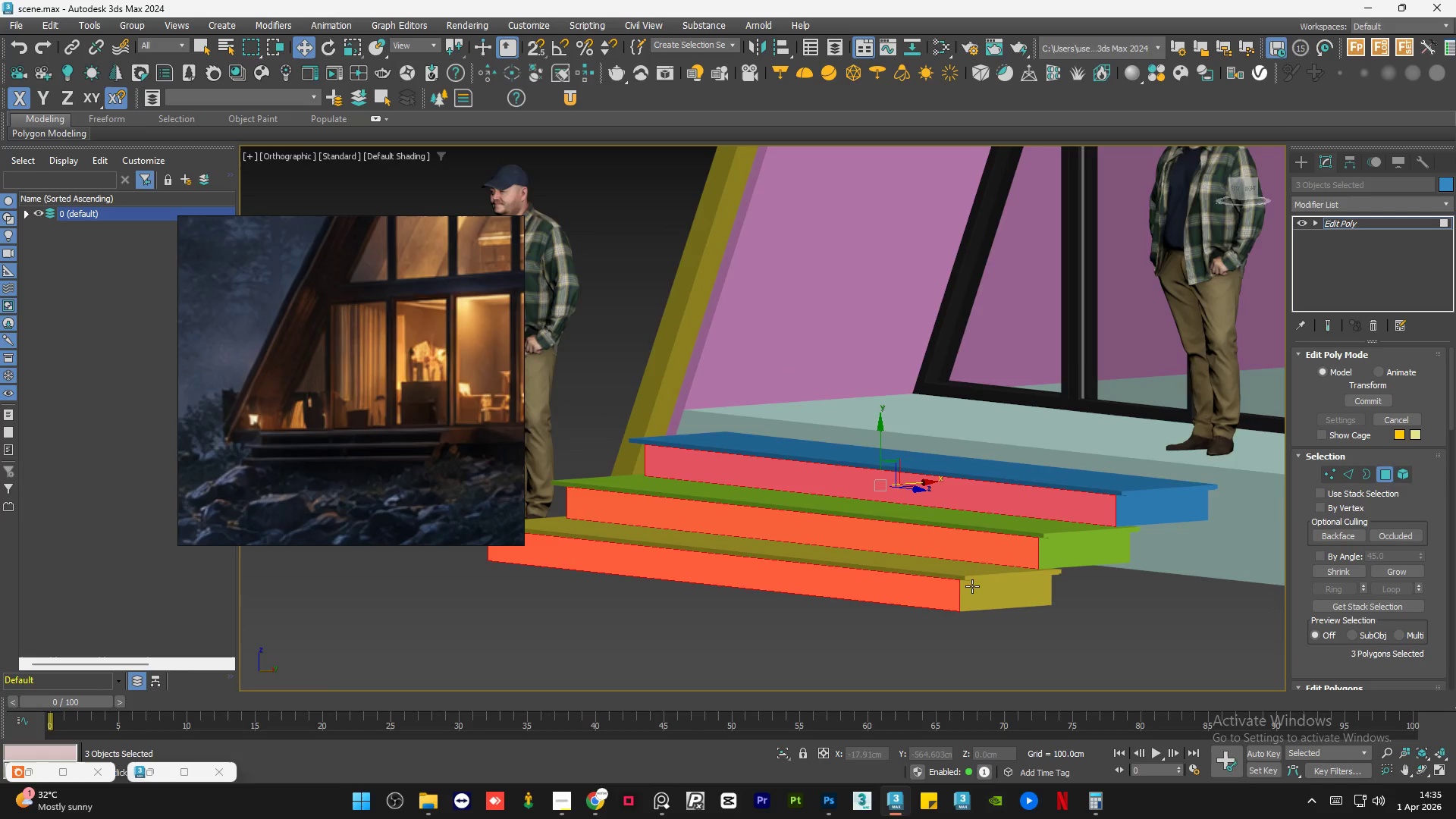 
scroll: coordinate [966, 573], scroll_direction: up, amount: 5.0
 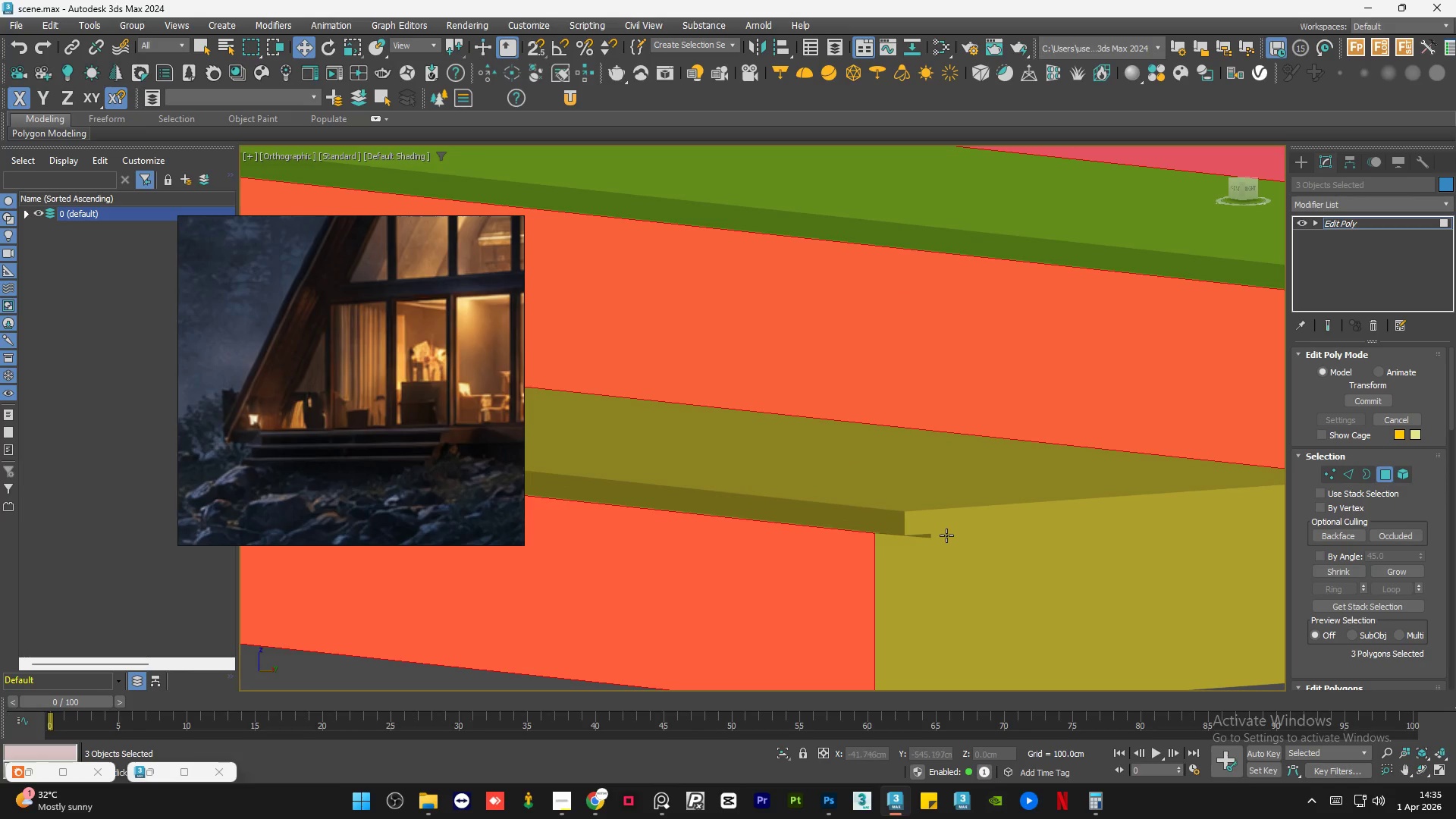 
left_click([947, 535])
 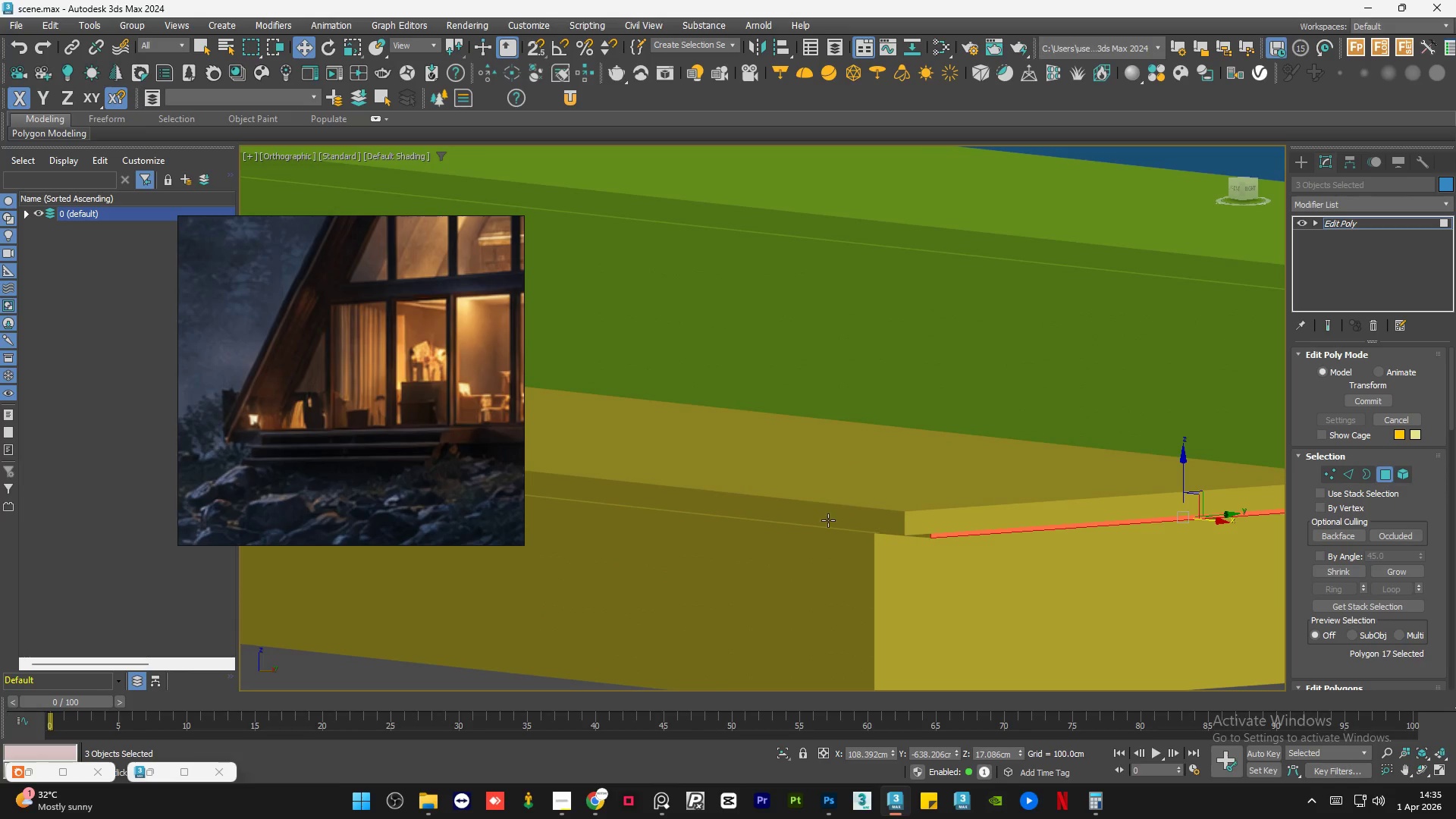 
hold_key(key=ControlLeft, duration=1.11)
 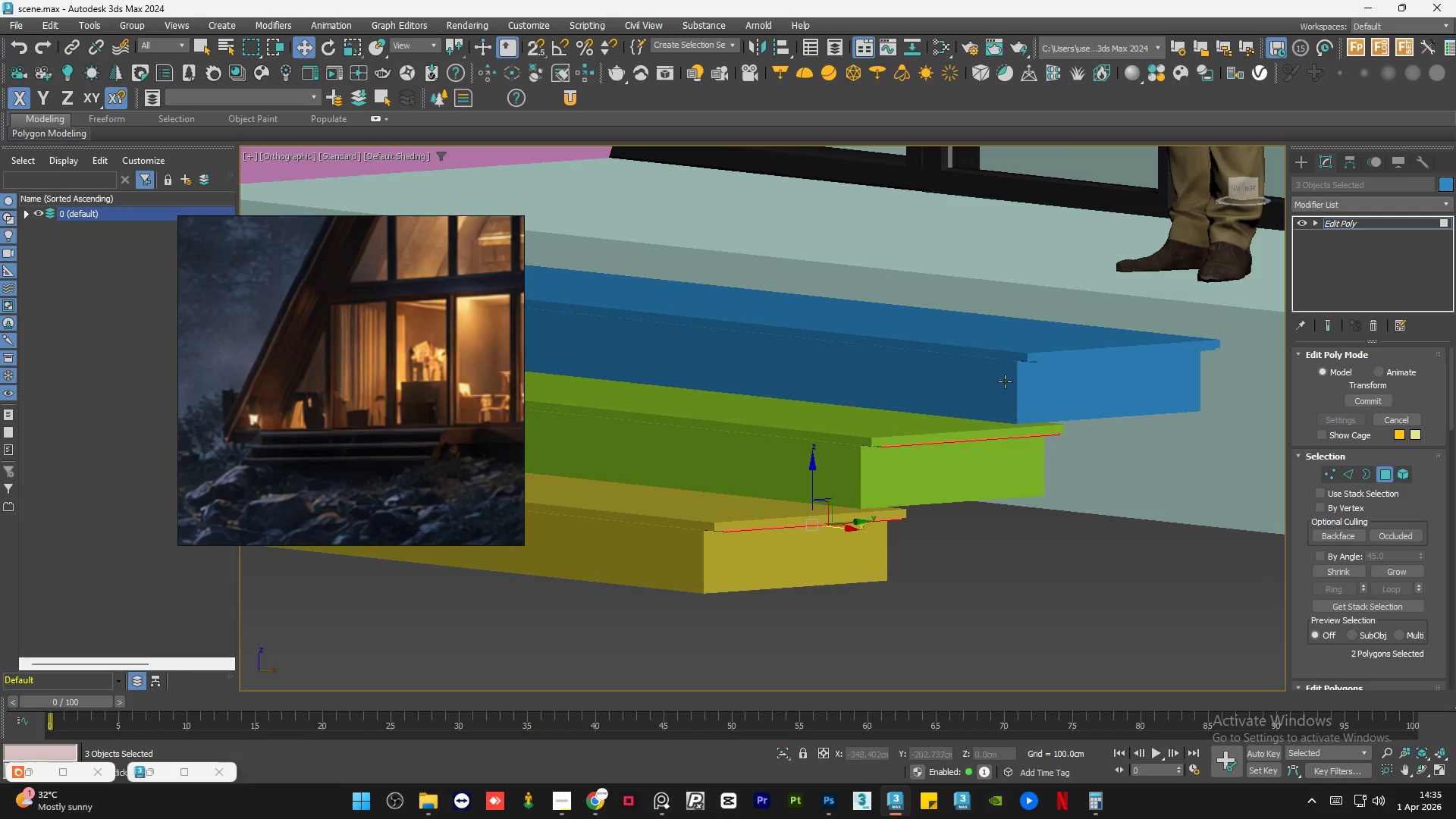 
scroll: coordinate [1027, 443], scroll_direction: none, amount: 0.0
 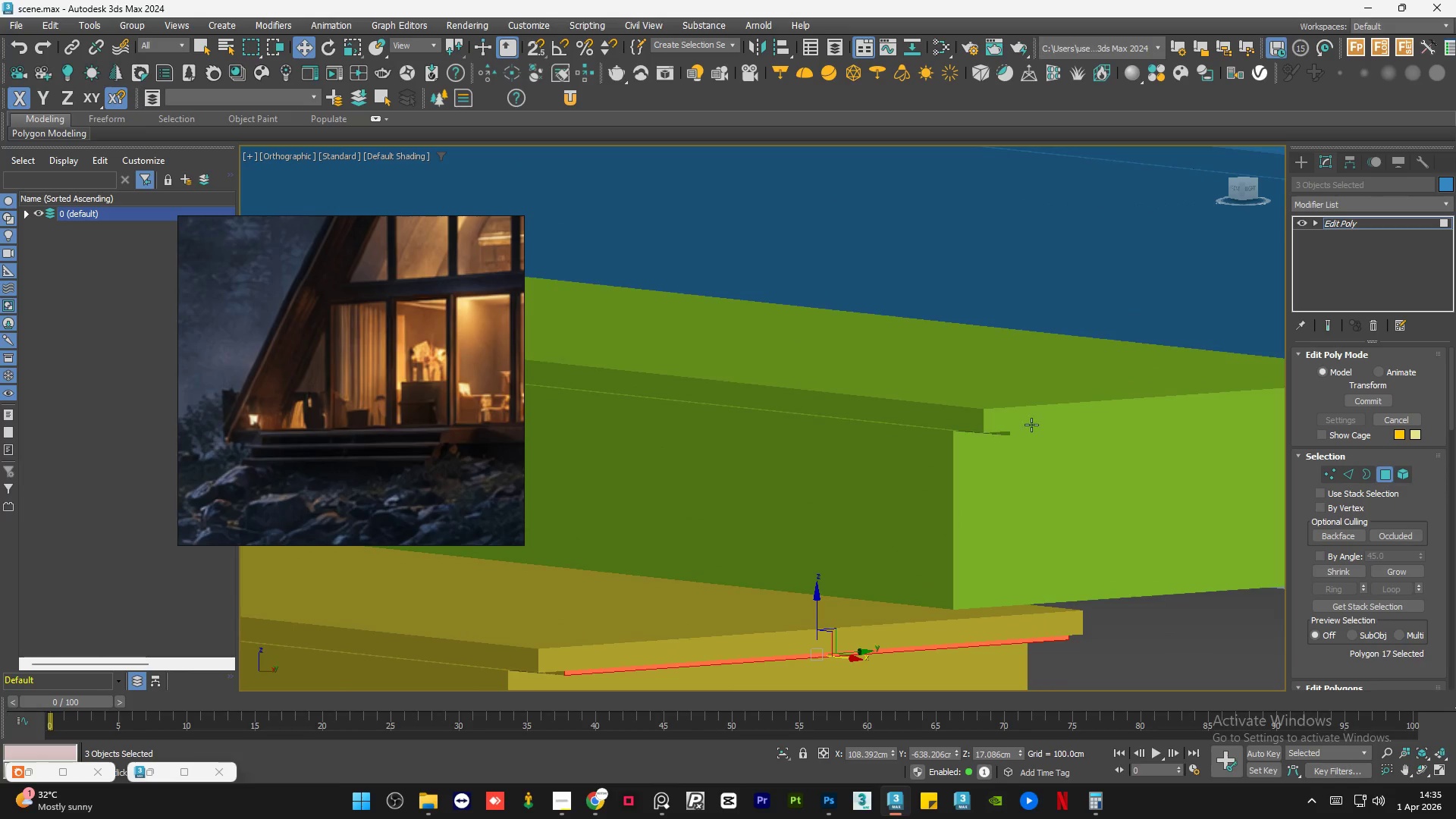 
left_click([1018, 435])
 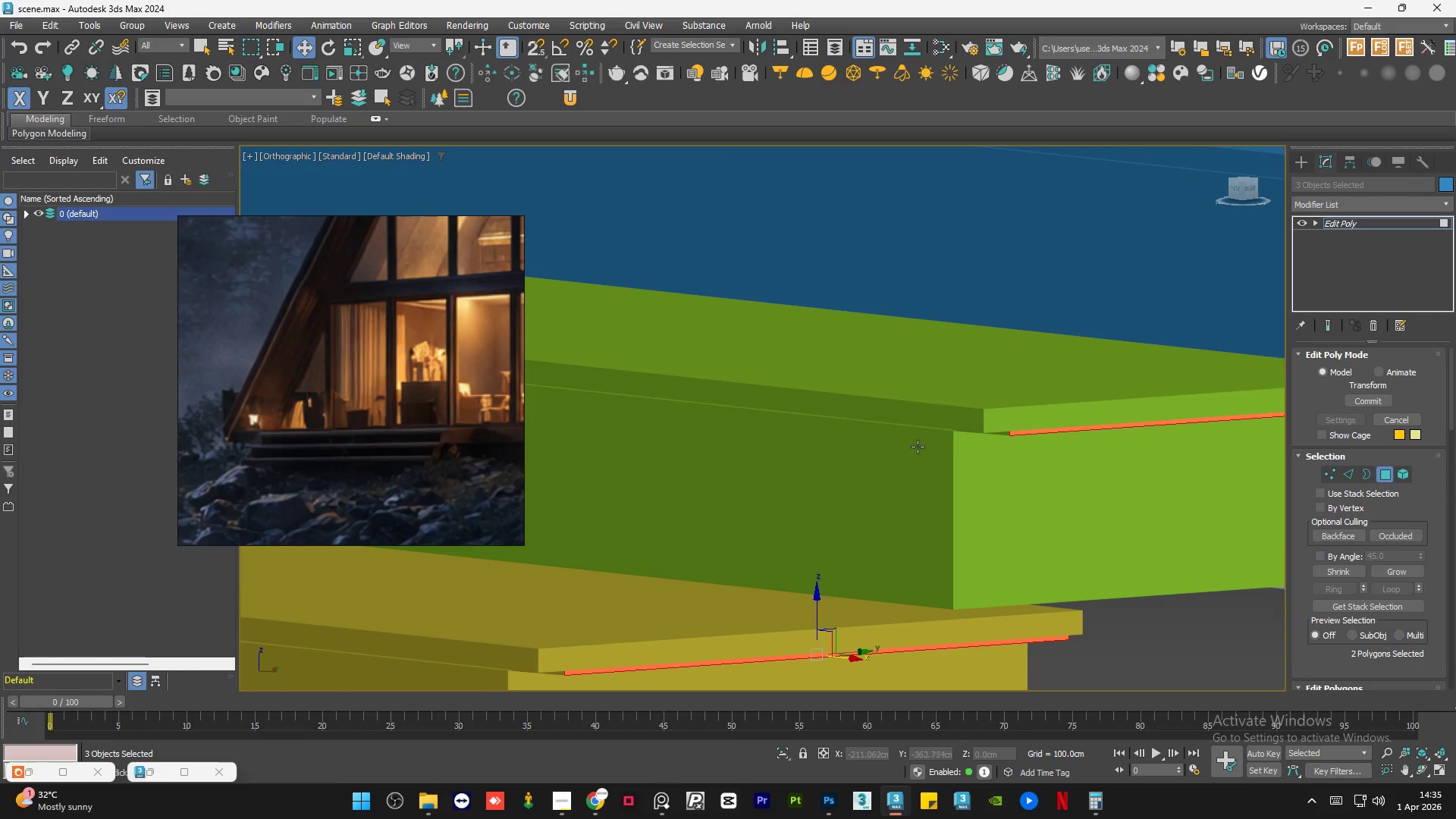 
hold_key(key=ControlLeft, duration=1.16)
 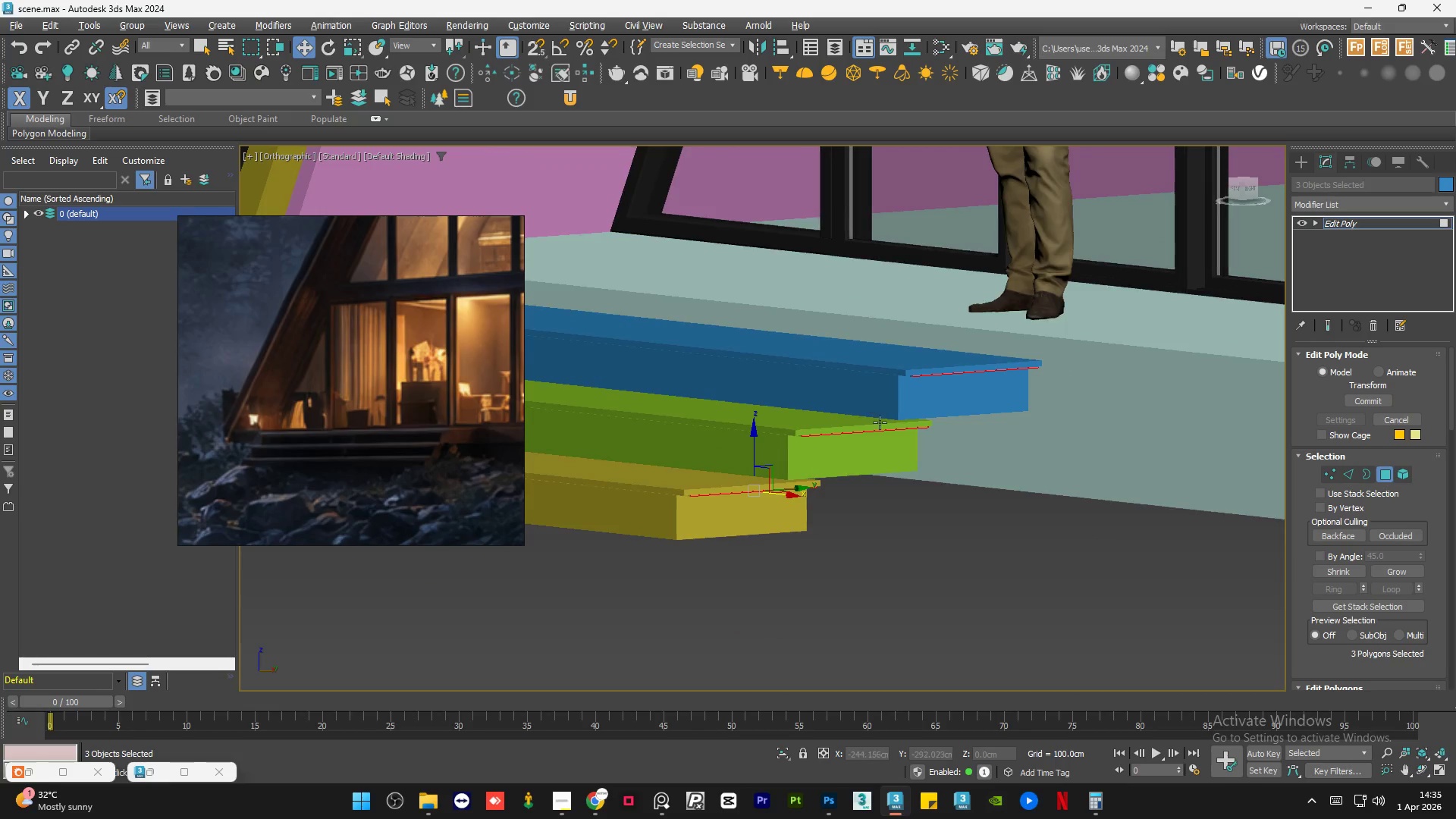 
scroll: coordinate [1060, 362], scroll_direction: none, amount: 0.0
 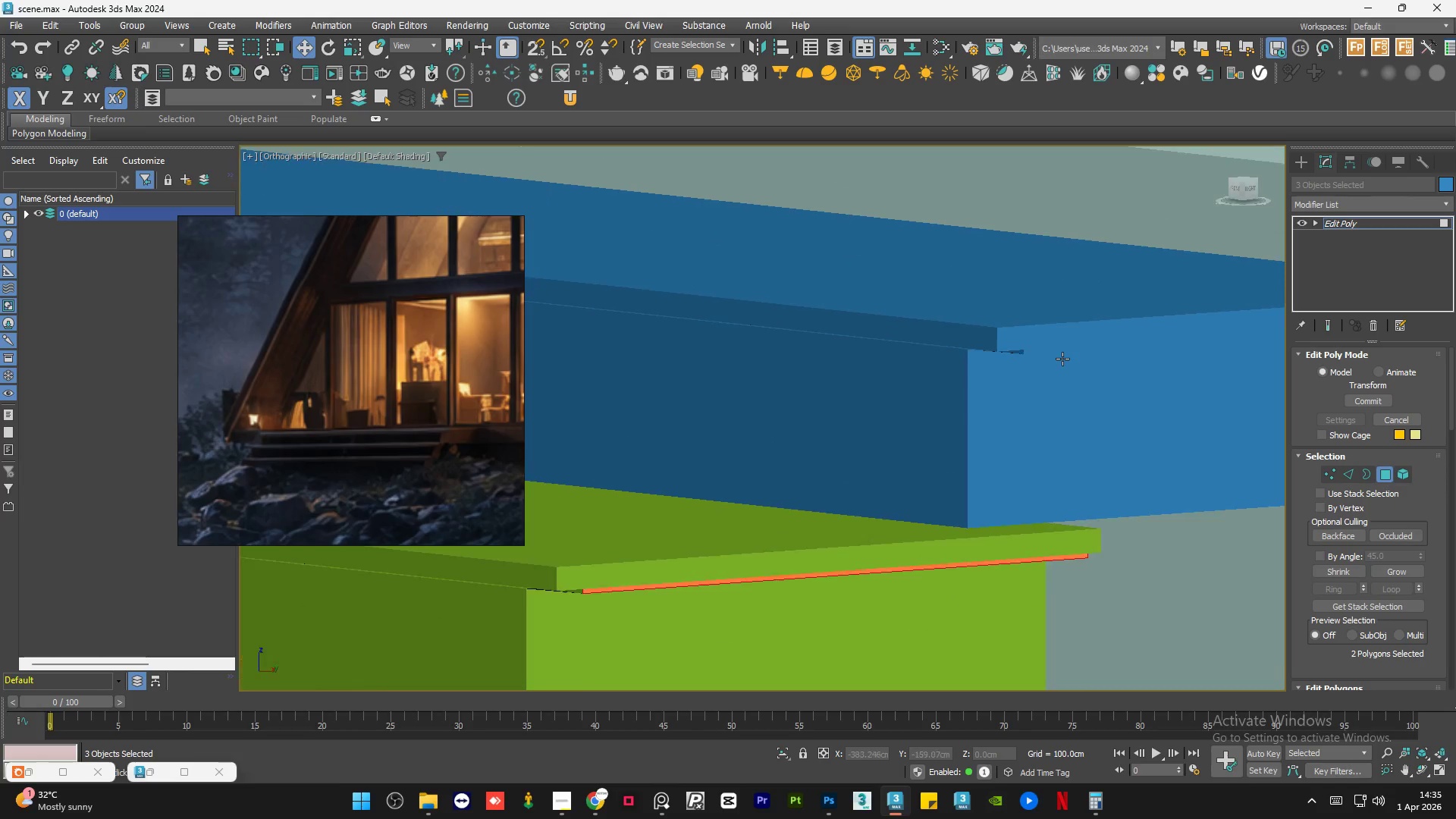 
left_click([1043, 353])
 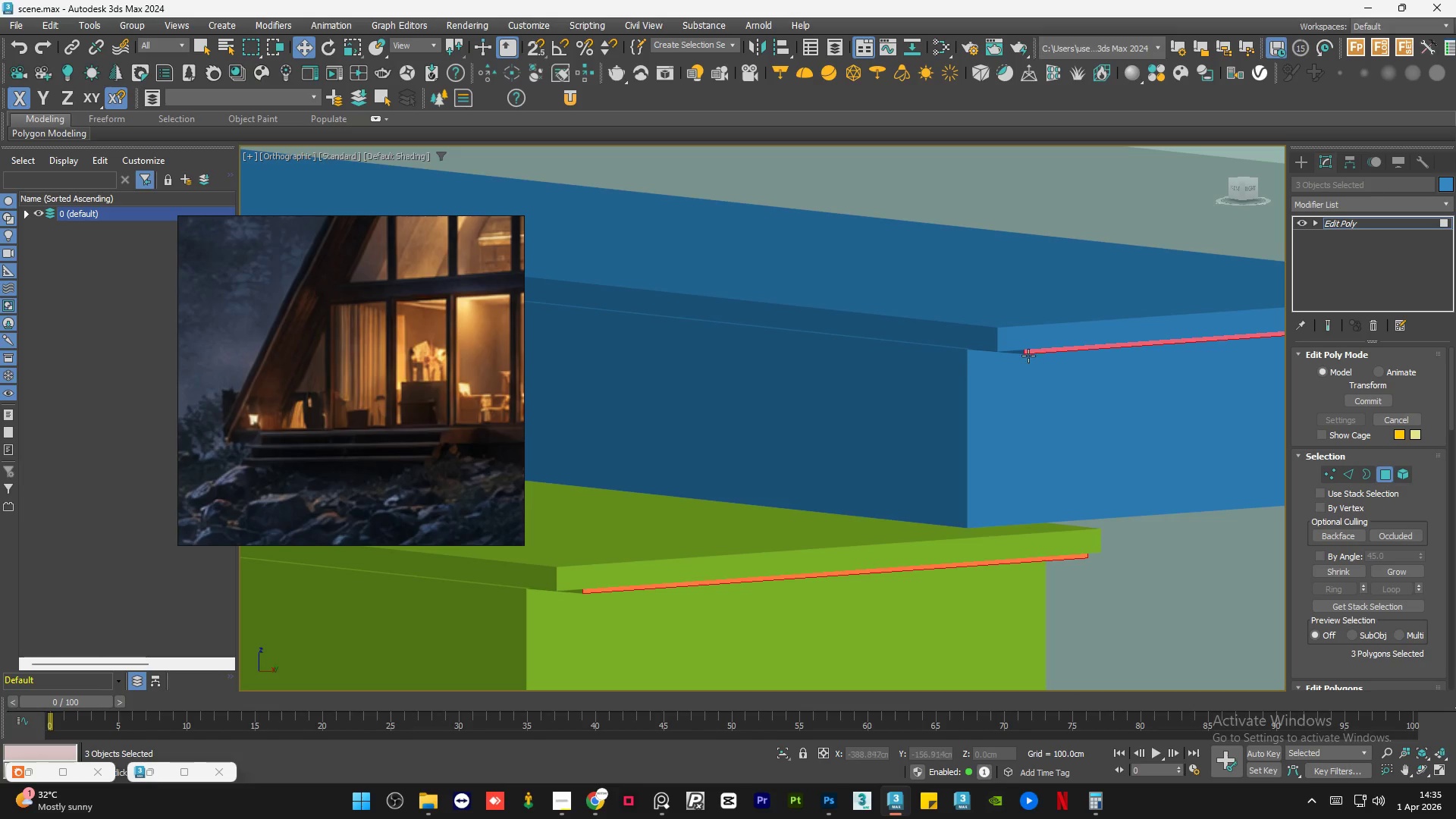 
hold_key(key=AltLeft, duration=0.47)
 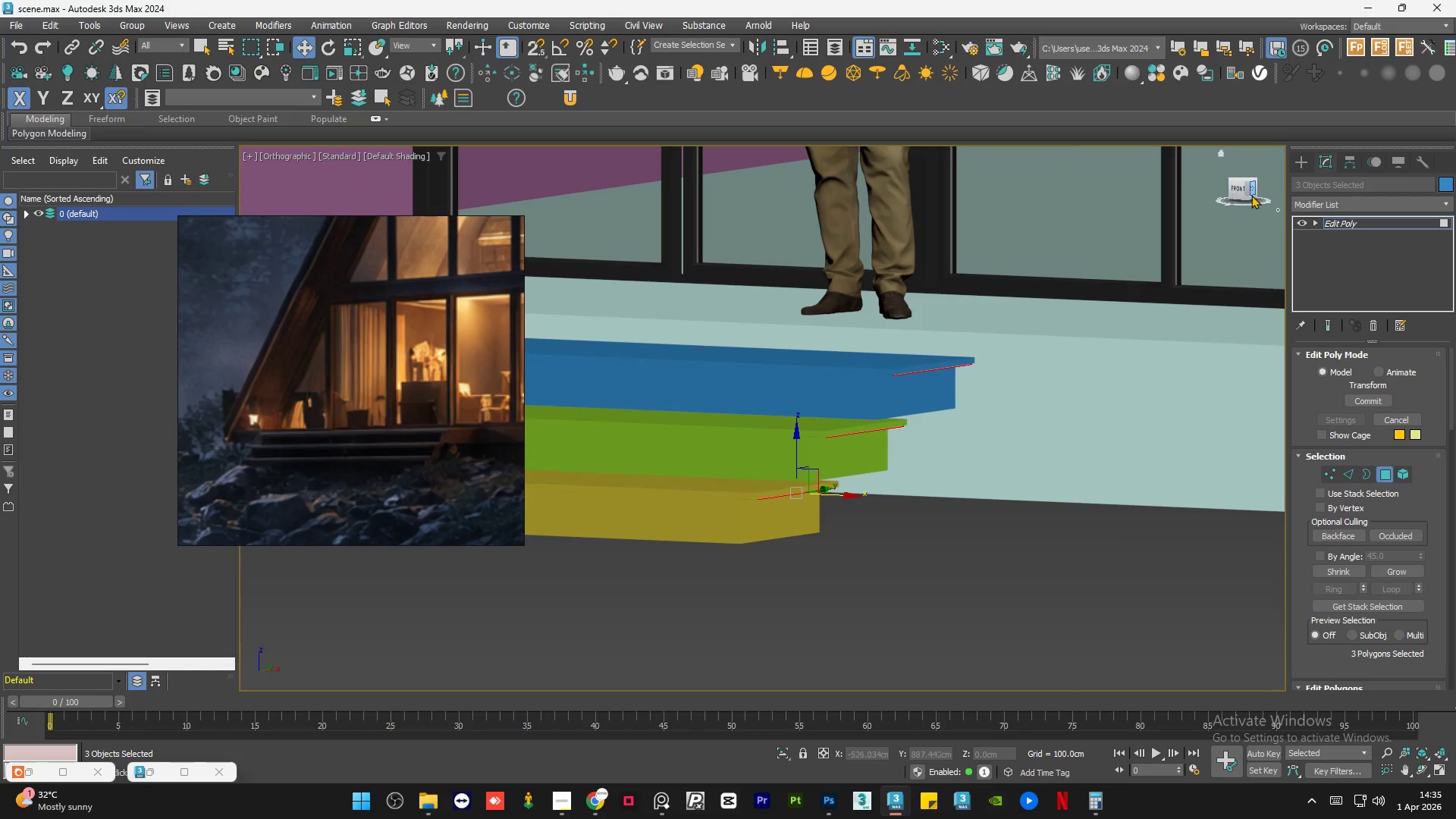 
scroll: coordinate [874, 388], scroll_direction: down, amount: 4.0
 